 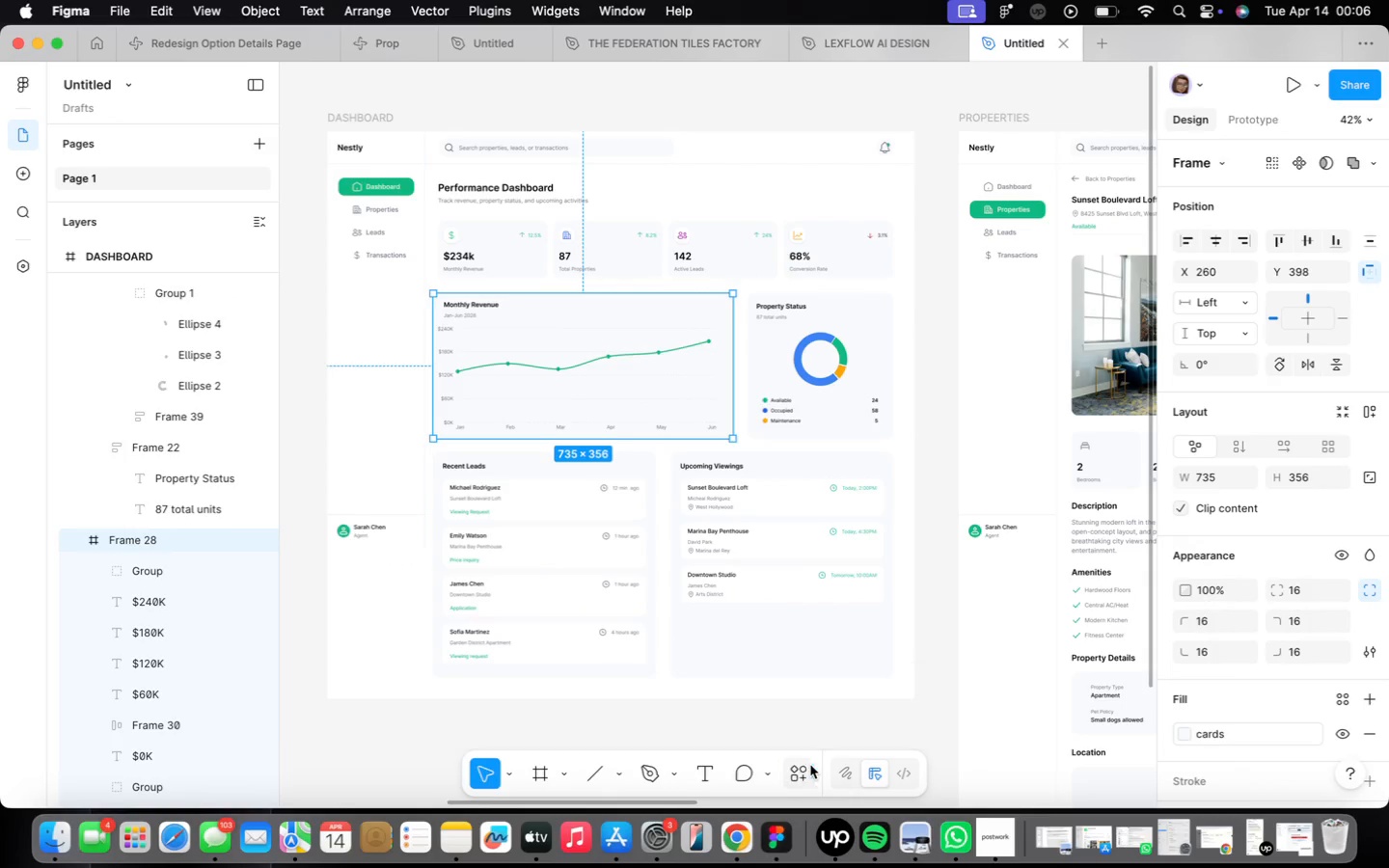 
left_click([808, 769])
 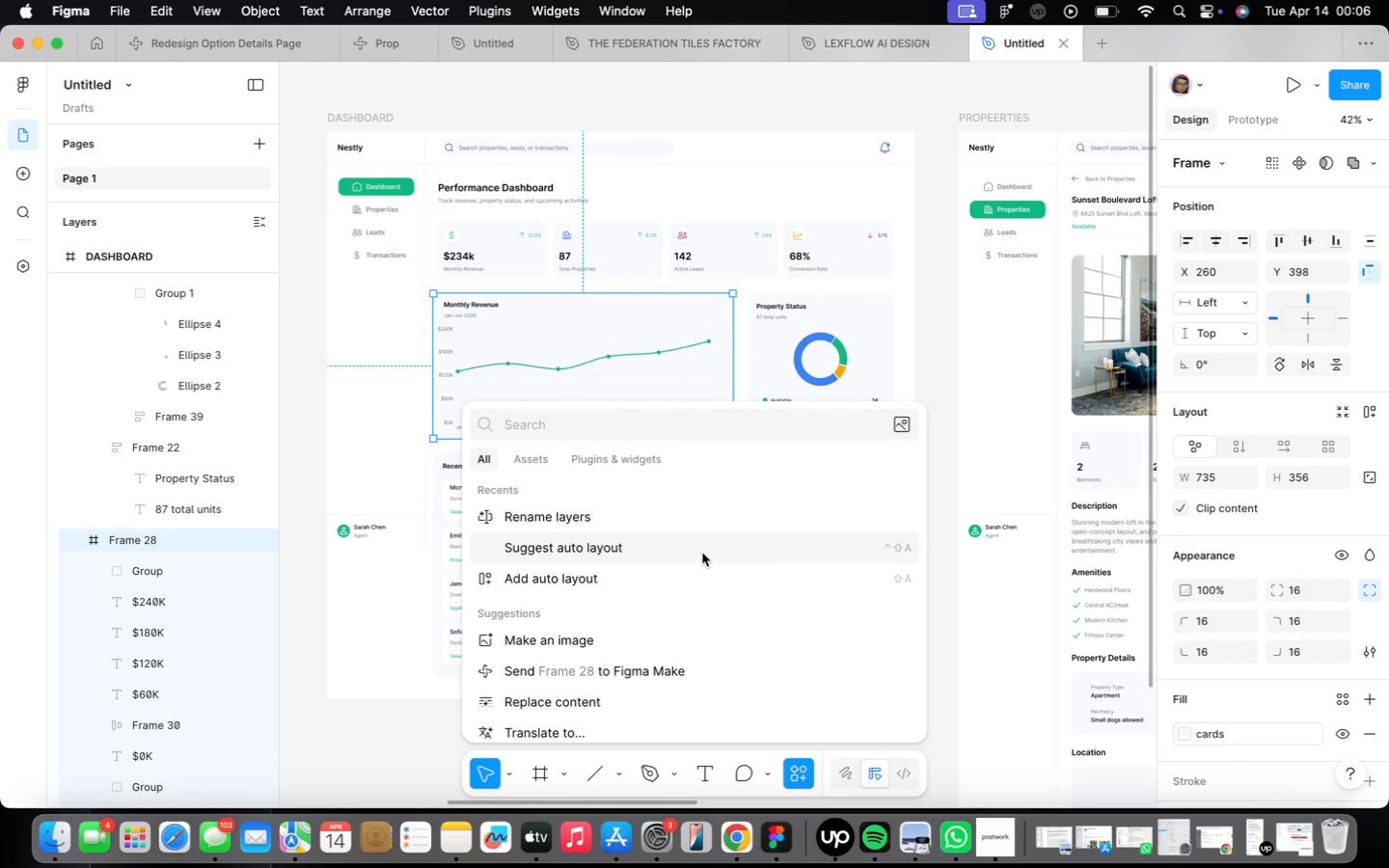 
left_click([694, 523])
 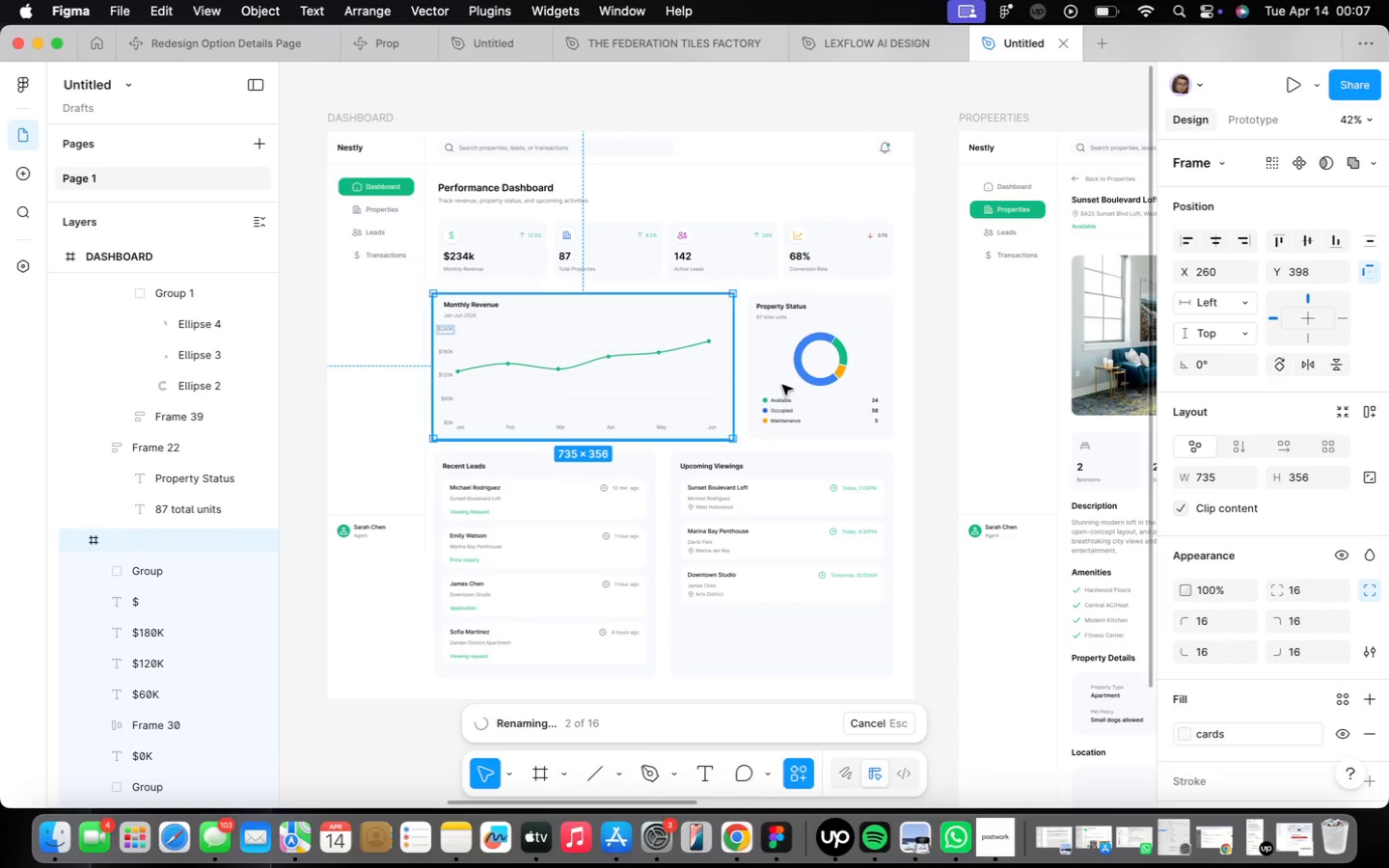 
wait(8.67)
 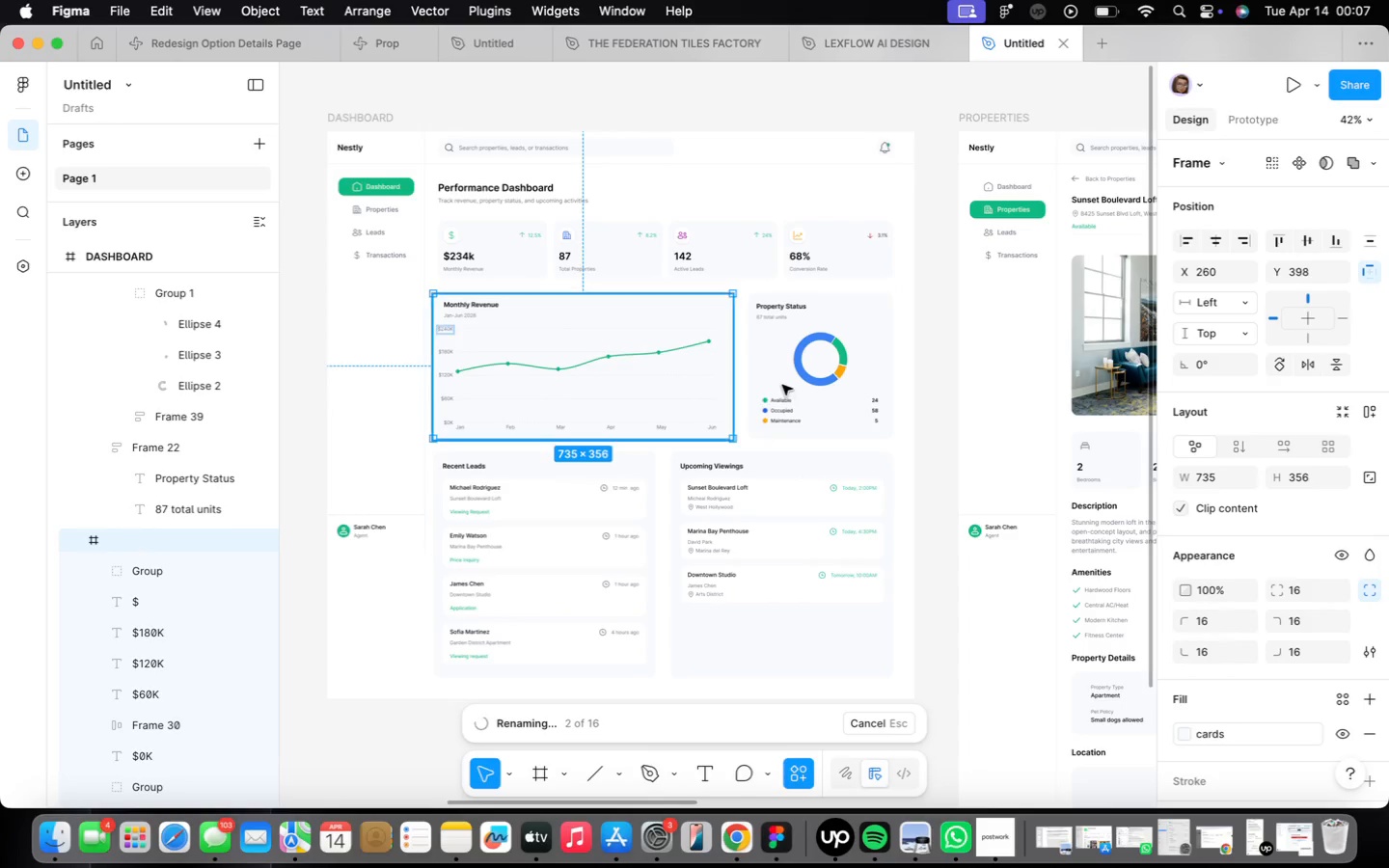 
double_click([793, 785])
 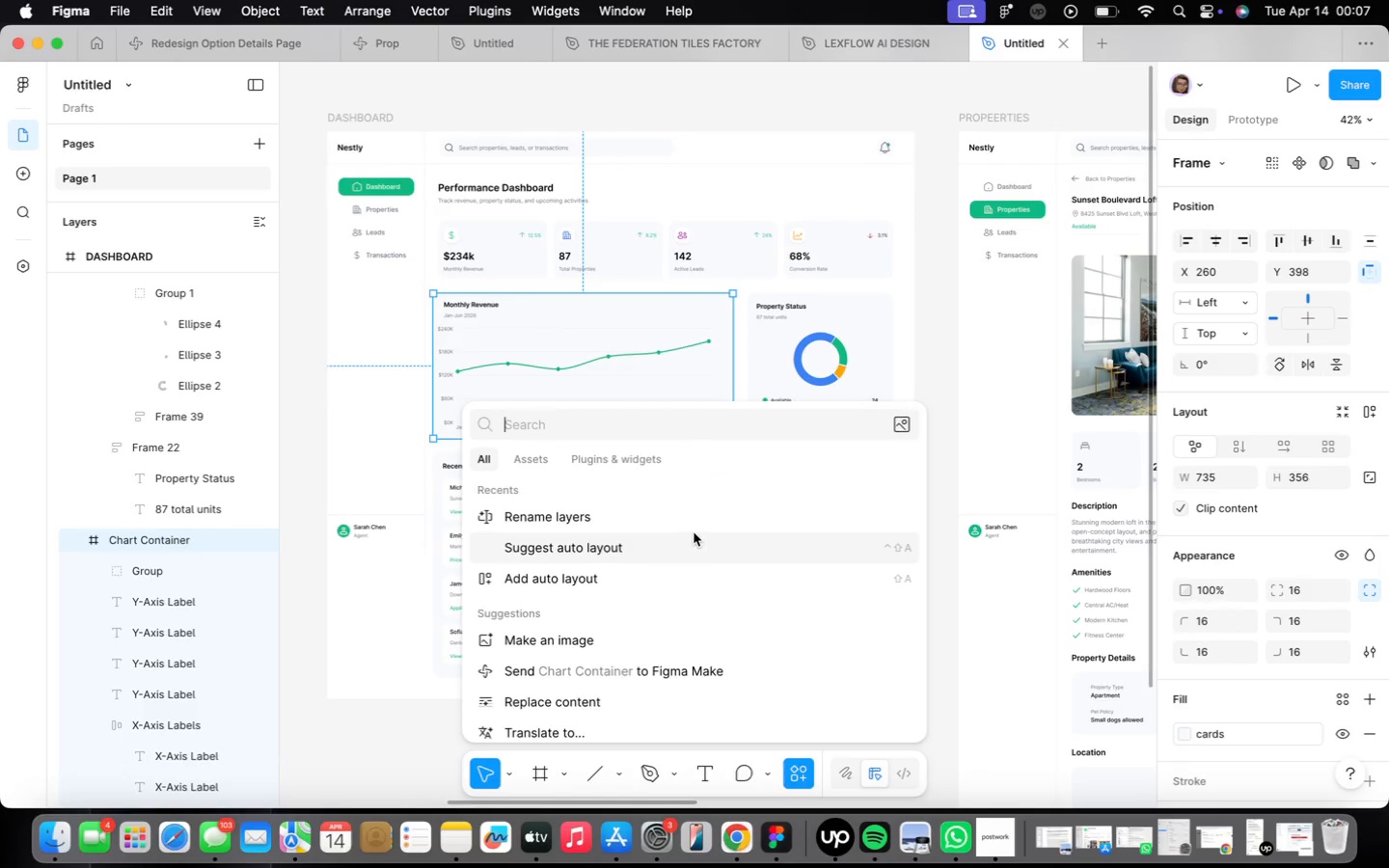 
left_click([688, 526])
 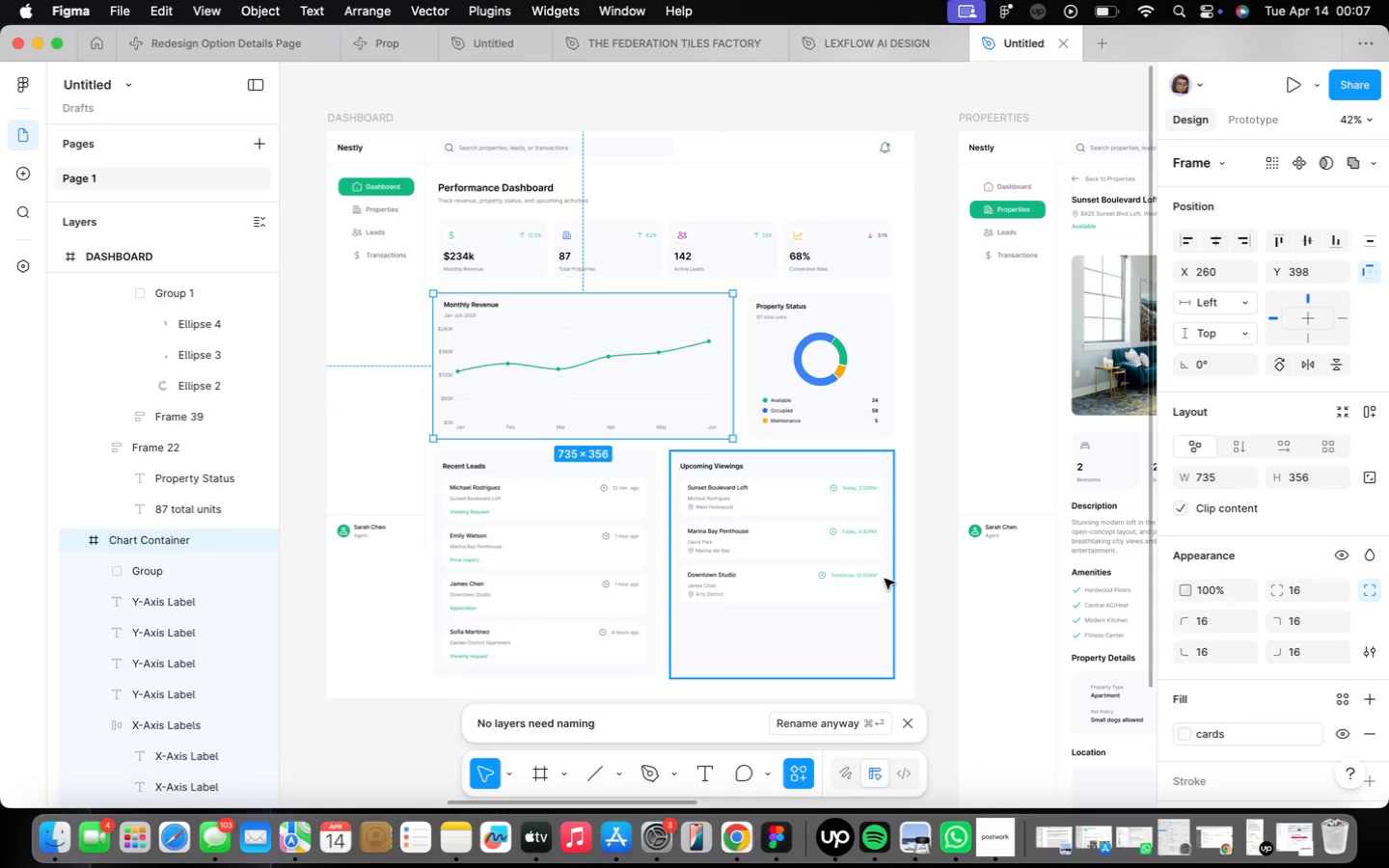 
wait(9.02)
 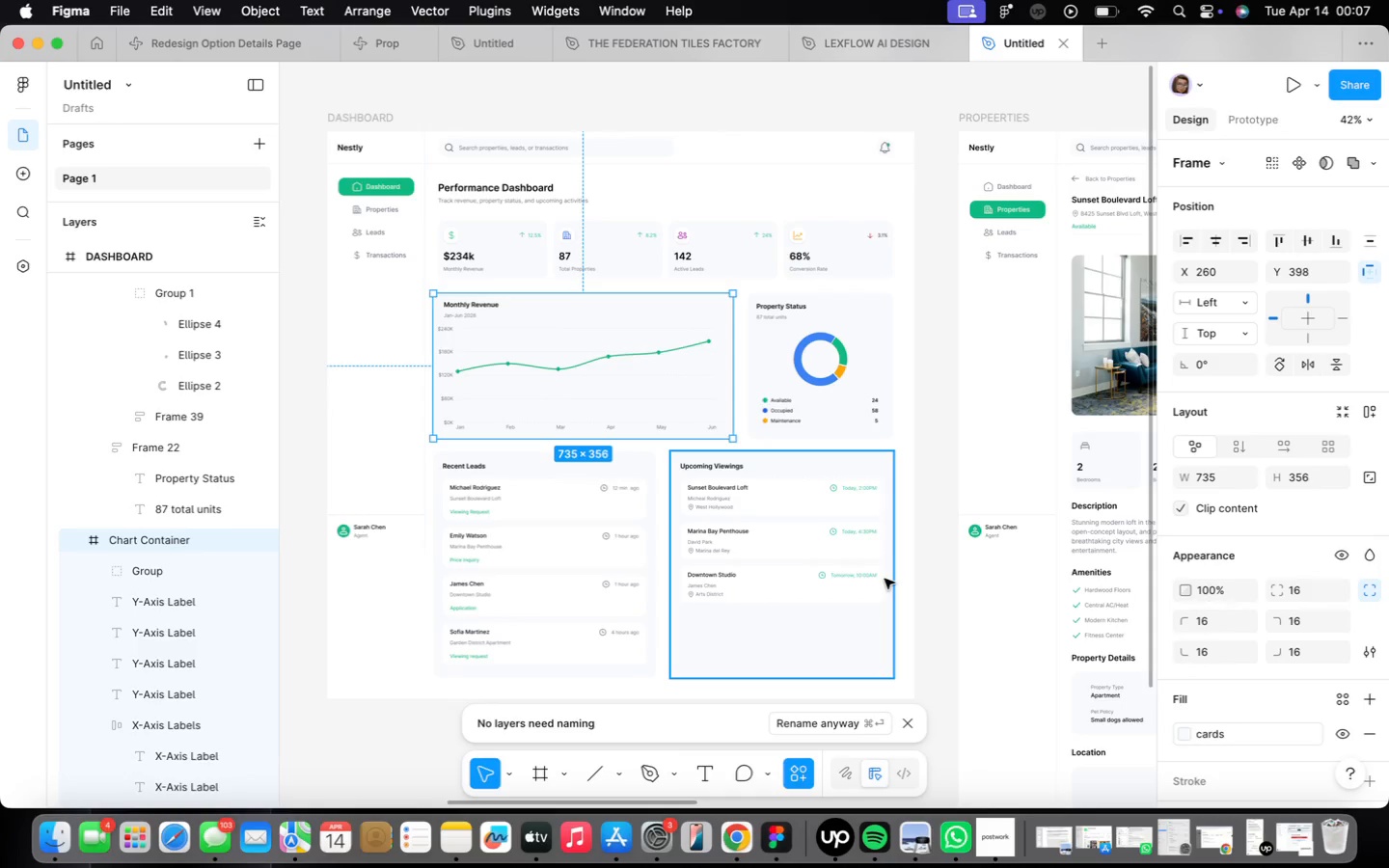 
hold_key(key=ShiftLeft, duration=0.44)
left_click([832, 347])
 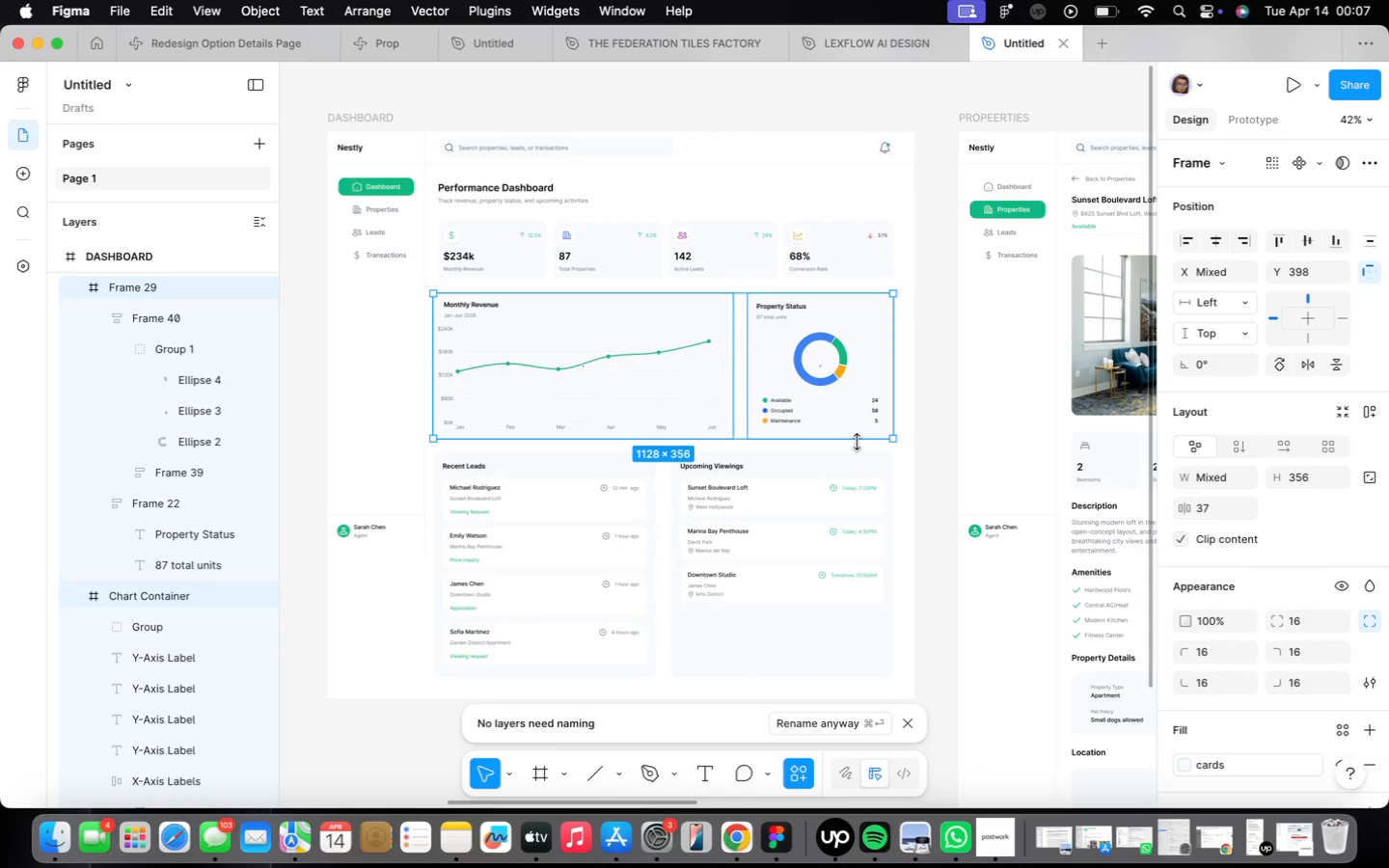 
key(Control+Shift+A)
 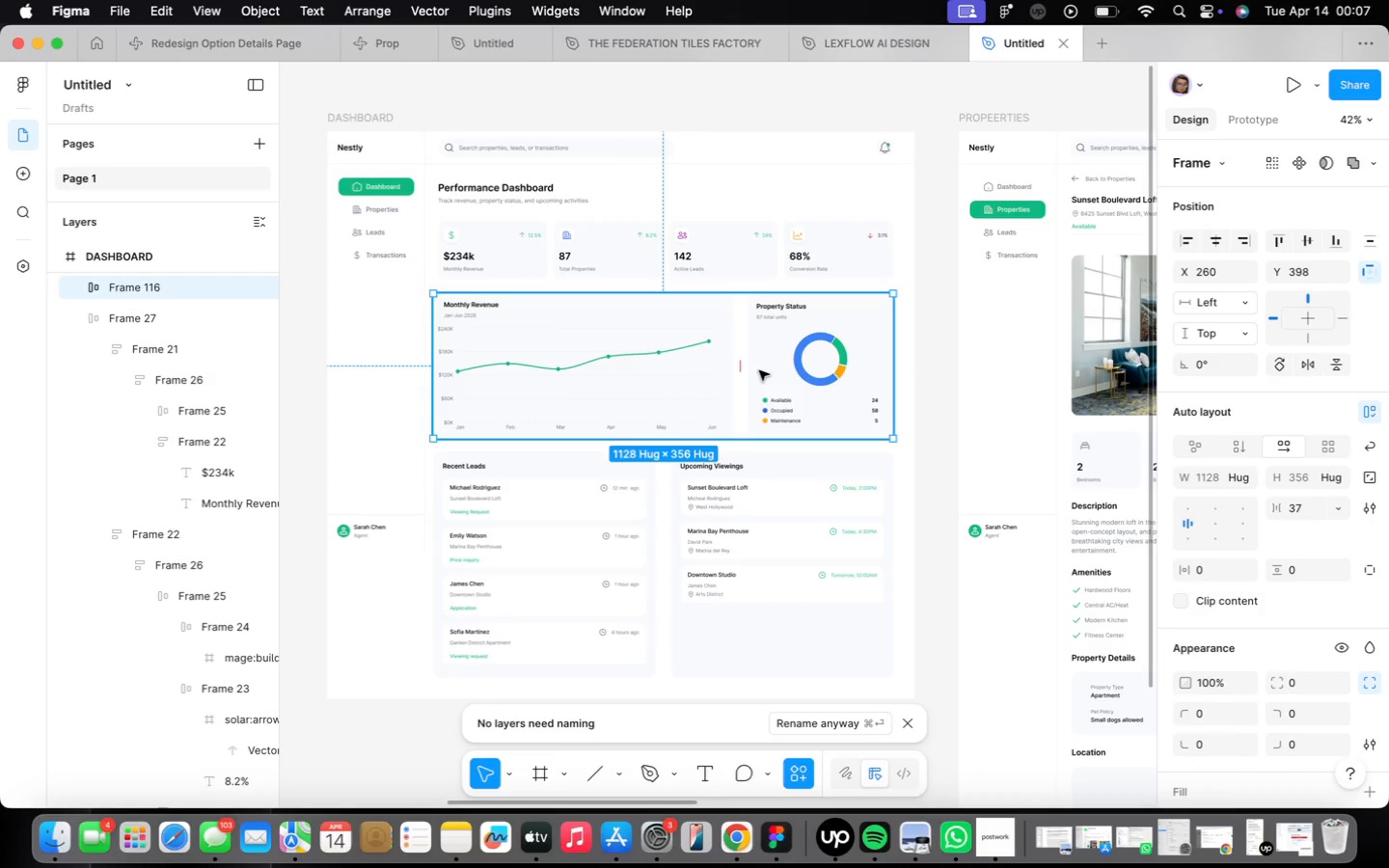 
left_click([625, 497])
 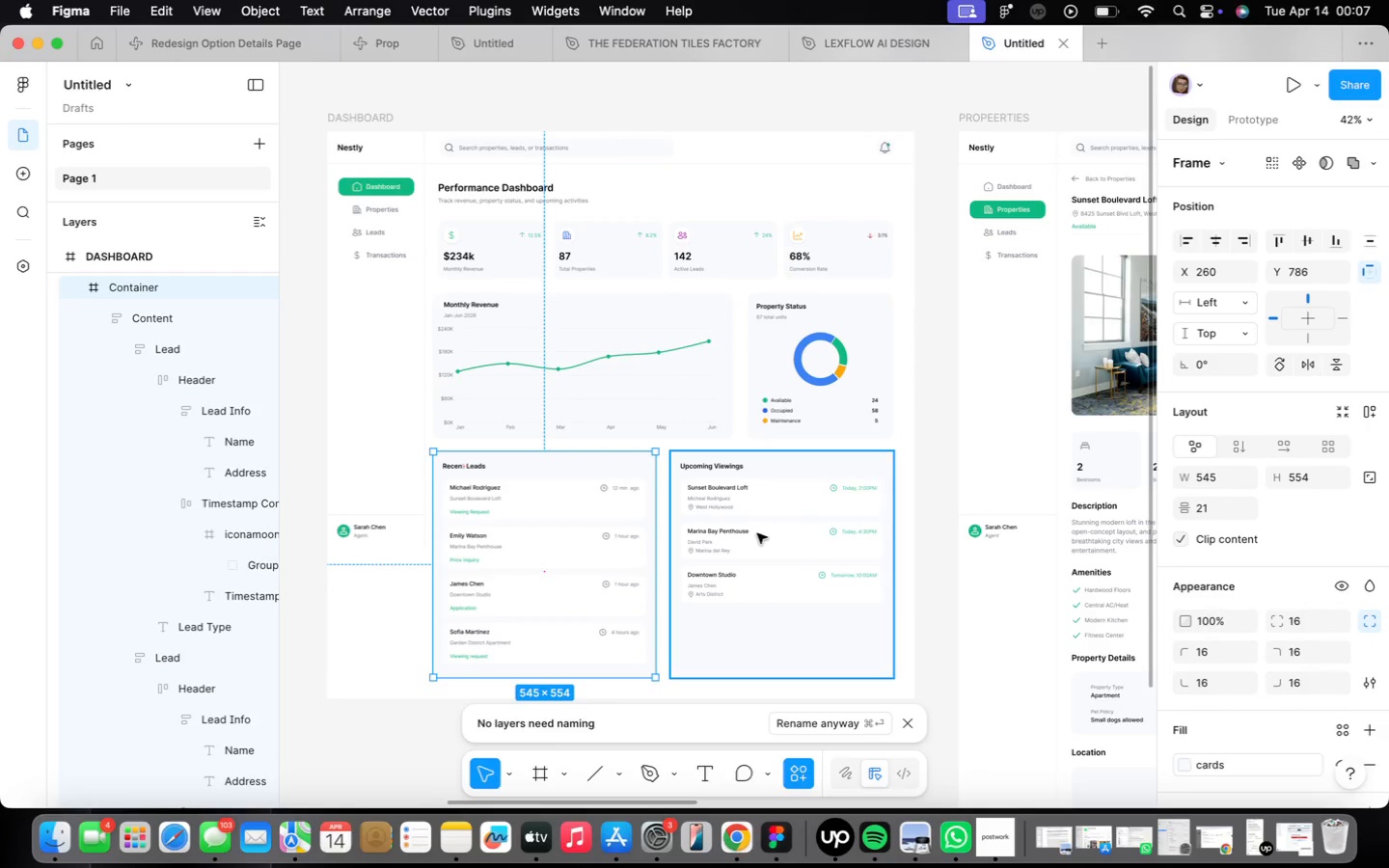 
hold_key(key=ControlLeft, duration=0.47)
left_click([758, 534])
 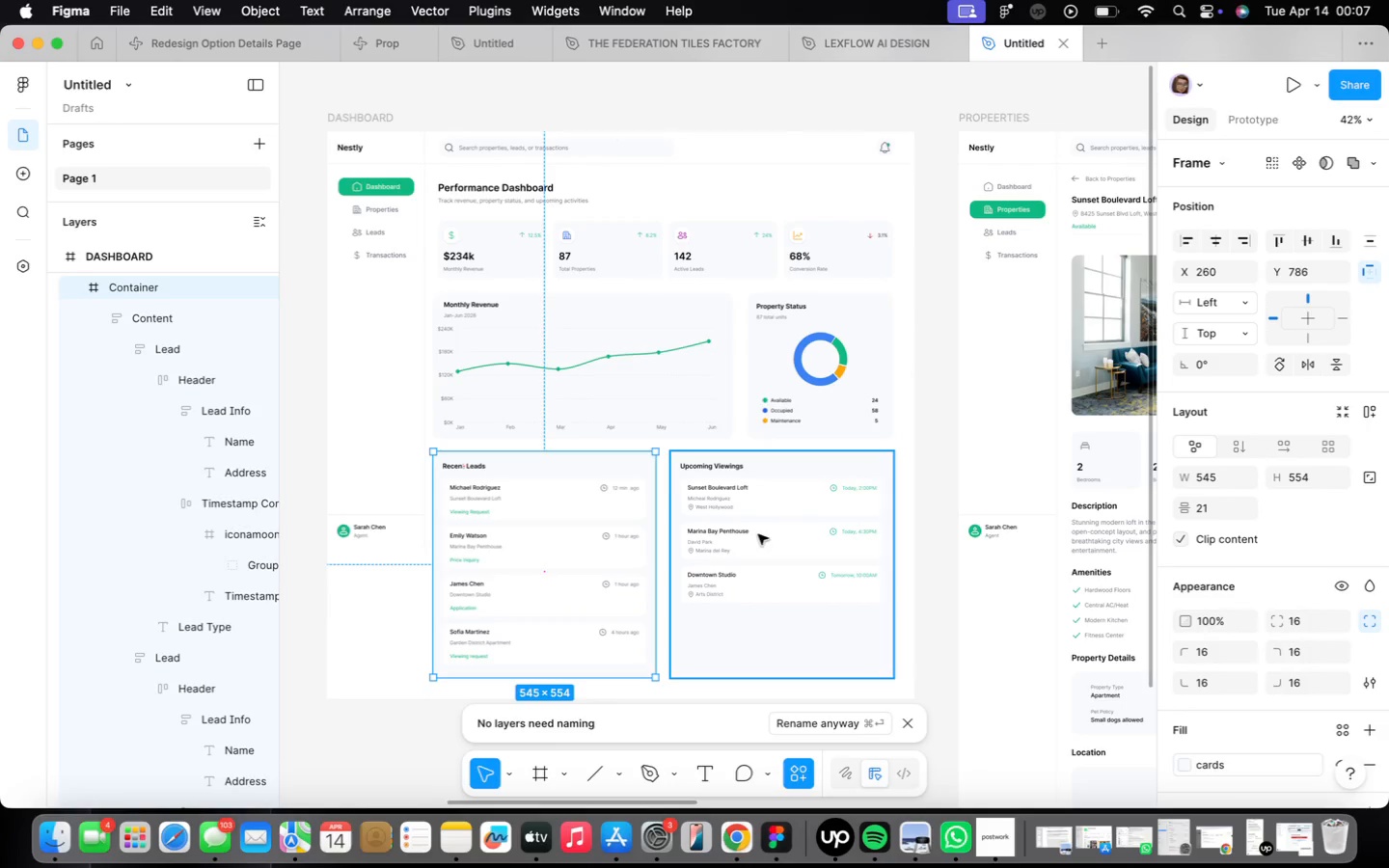 
hold_key(key=ShiftLeft, duration=1.13)
left_click([662, 545])
 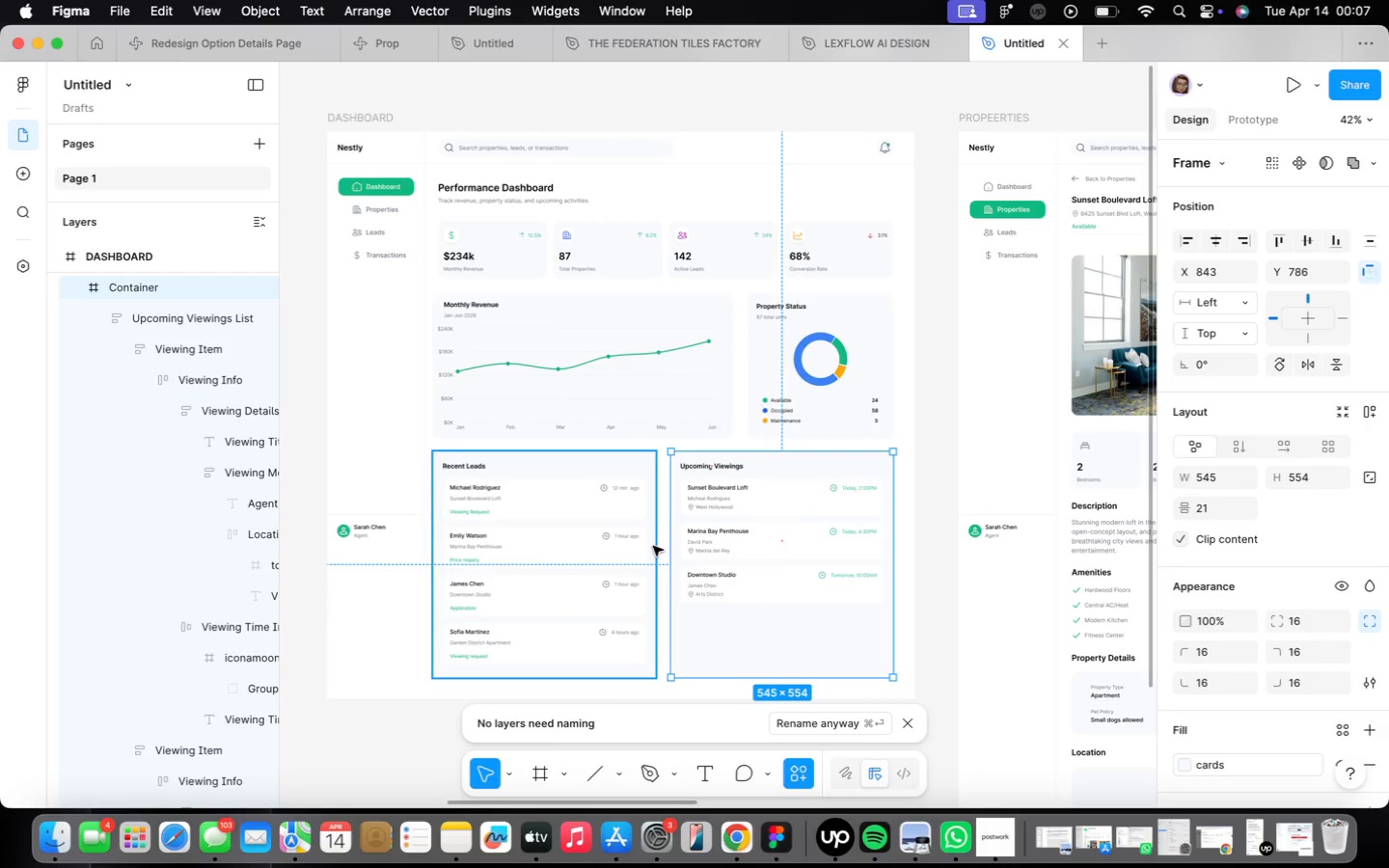 
left_click([648, 547])
 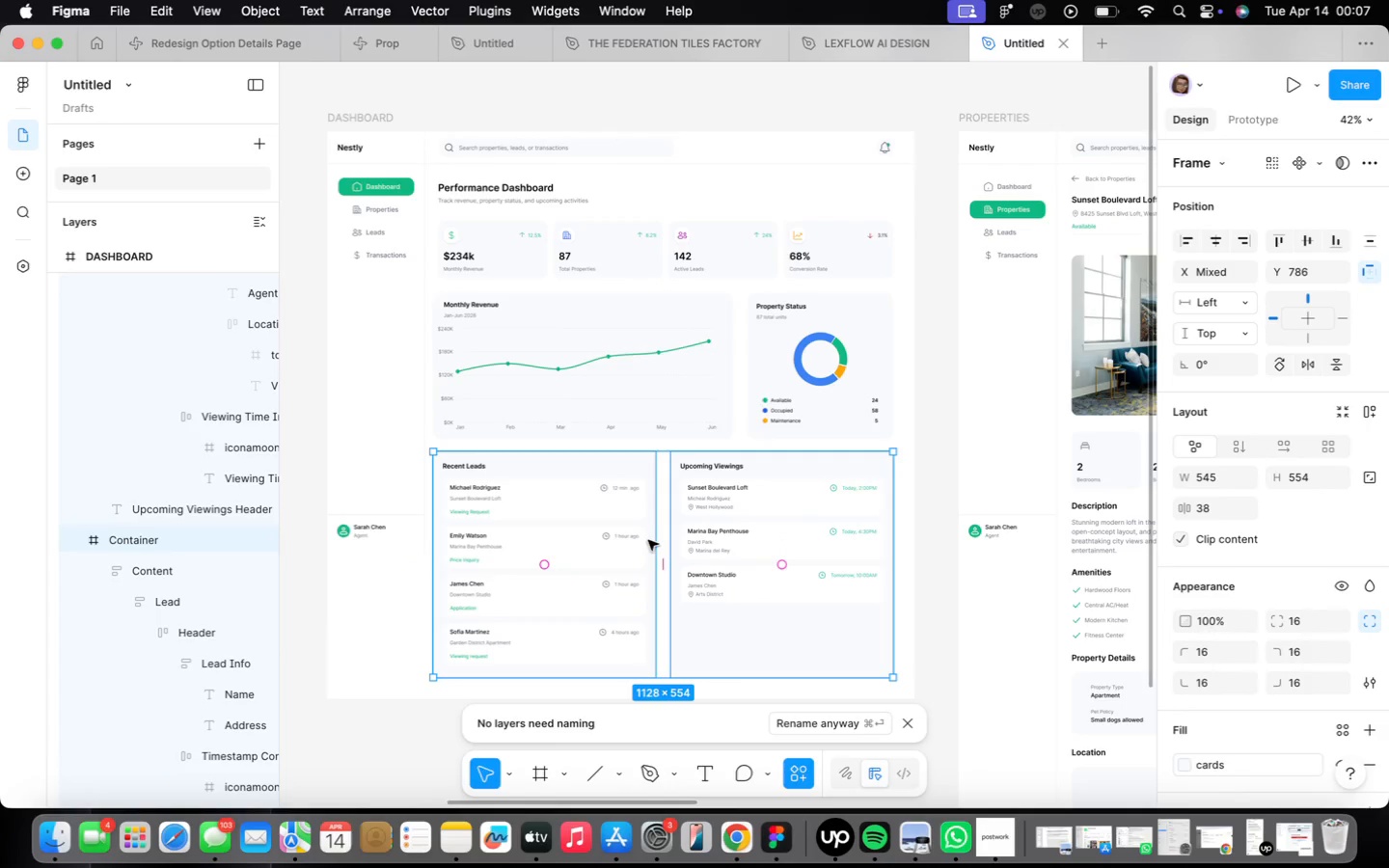 
key(Control+Shift+A)
 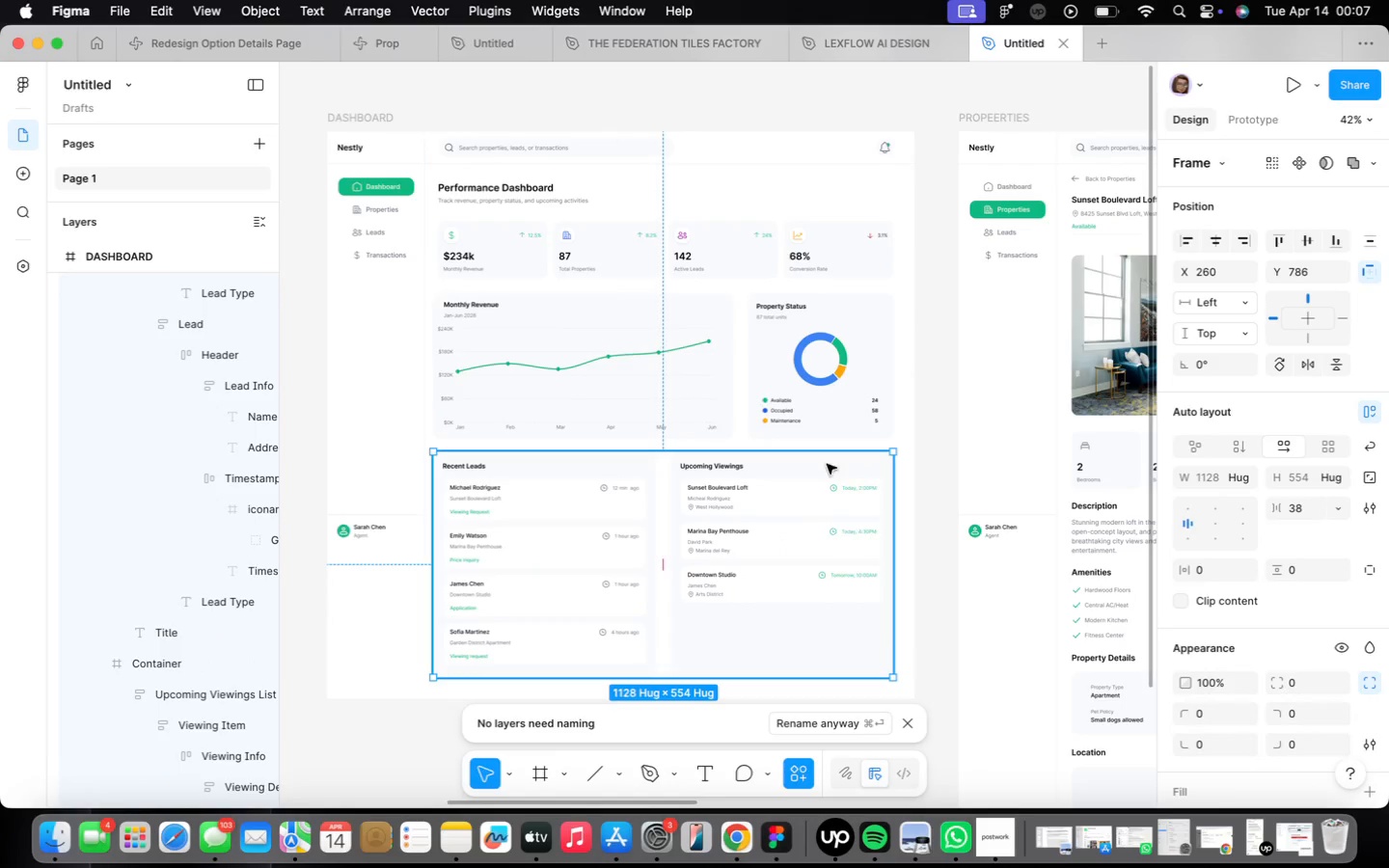 
left_click([671, 235])
 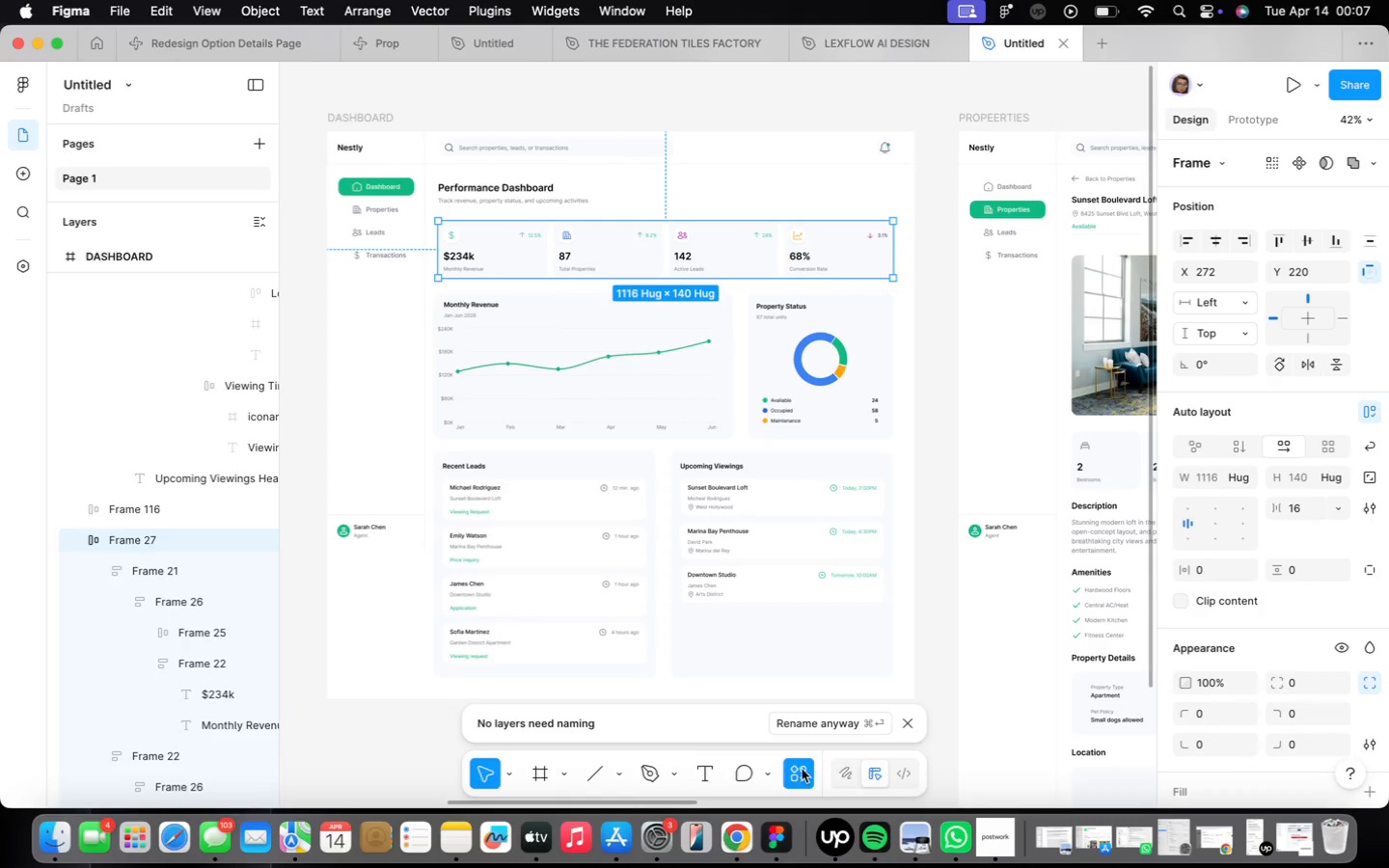 
double_click([787, 770])
 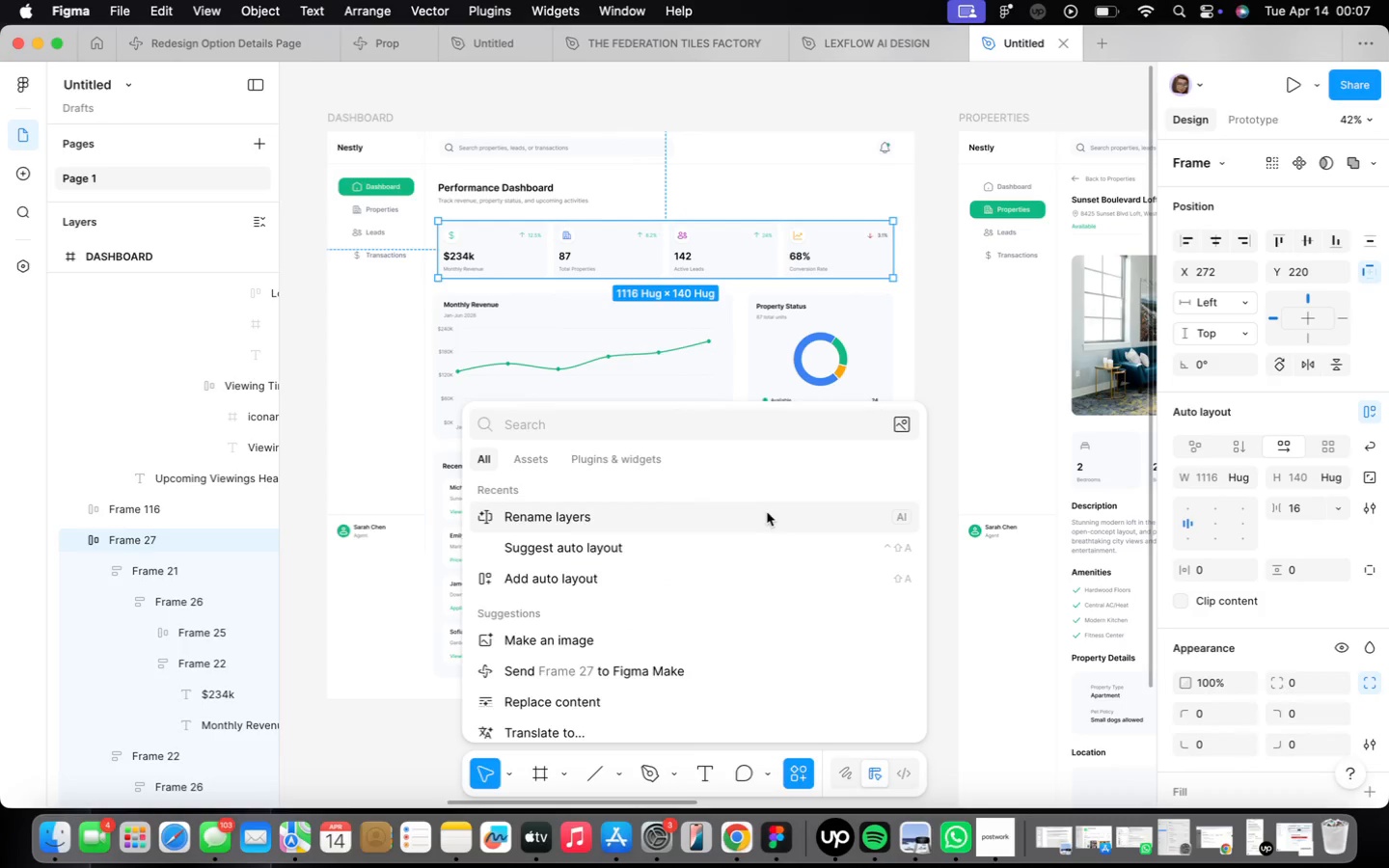 
left_click([765, 516])
 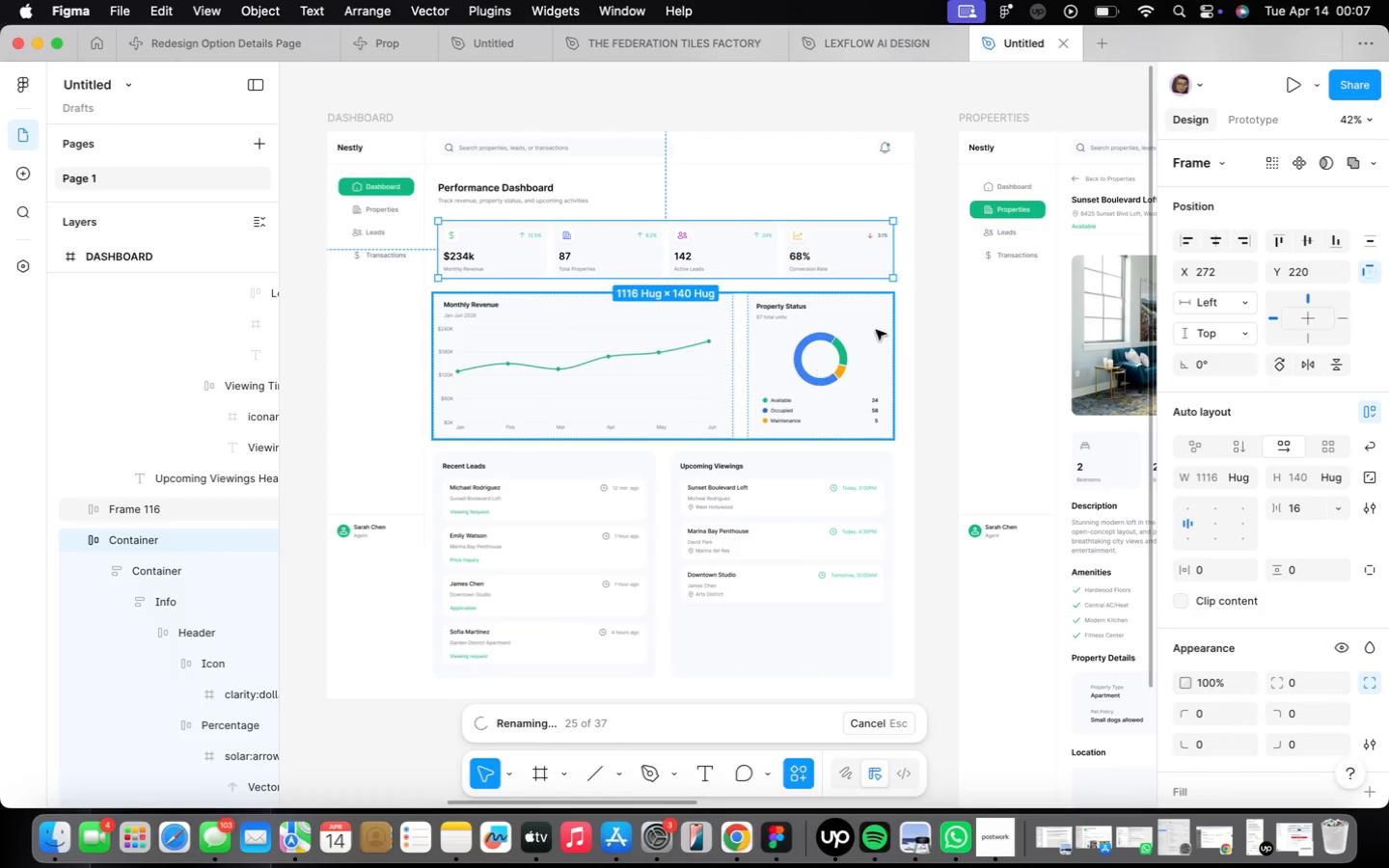 
wait(6.68)
 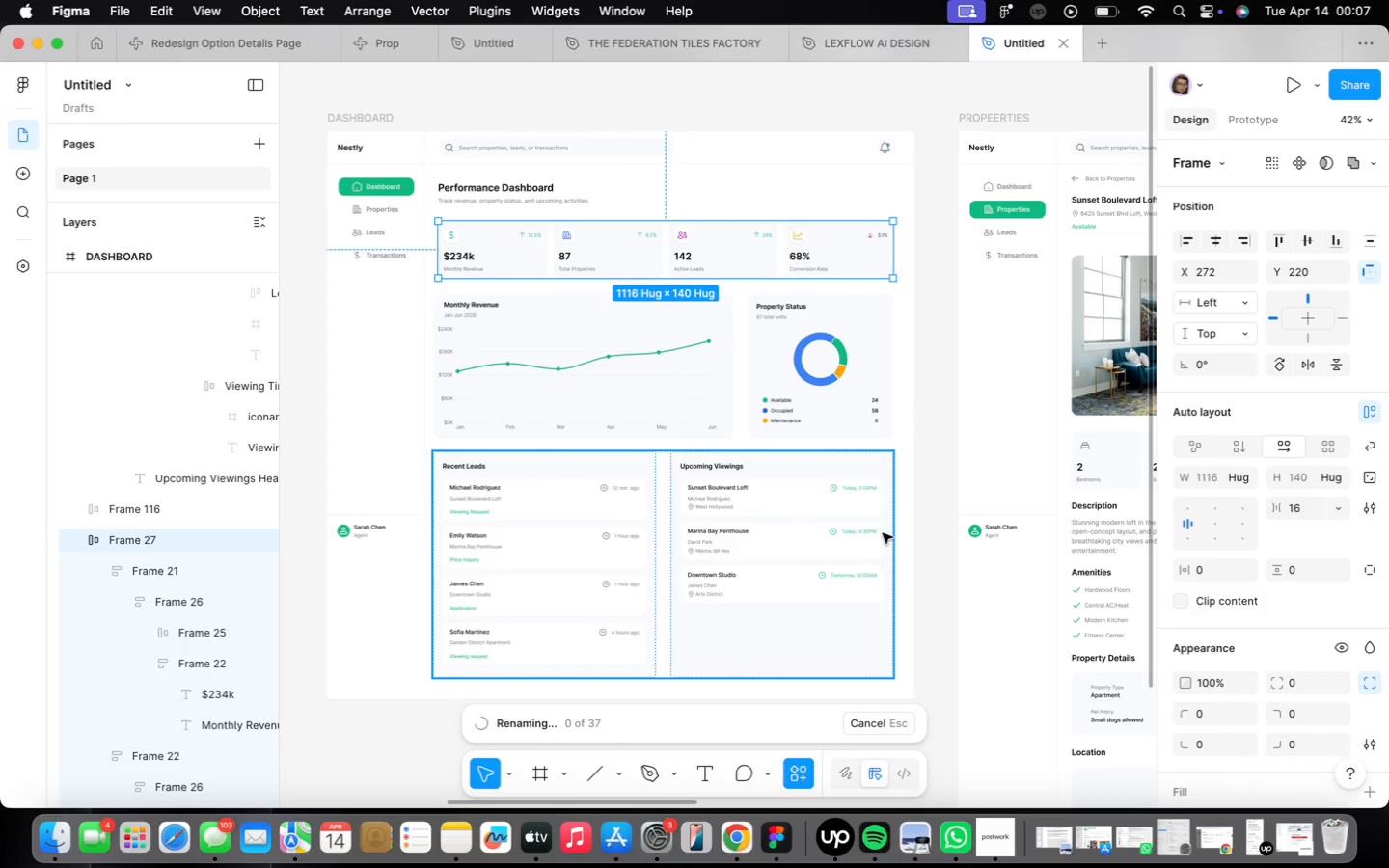 
hold_key(key=ShiftLeft, duration=1.32)
left_click([725, 366])
 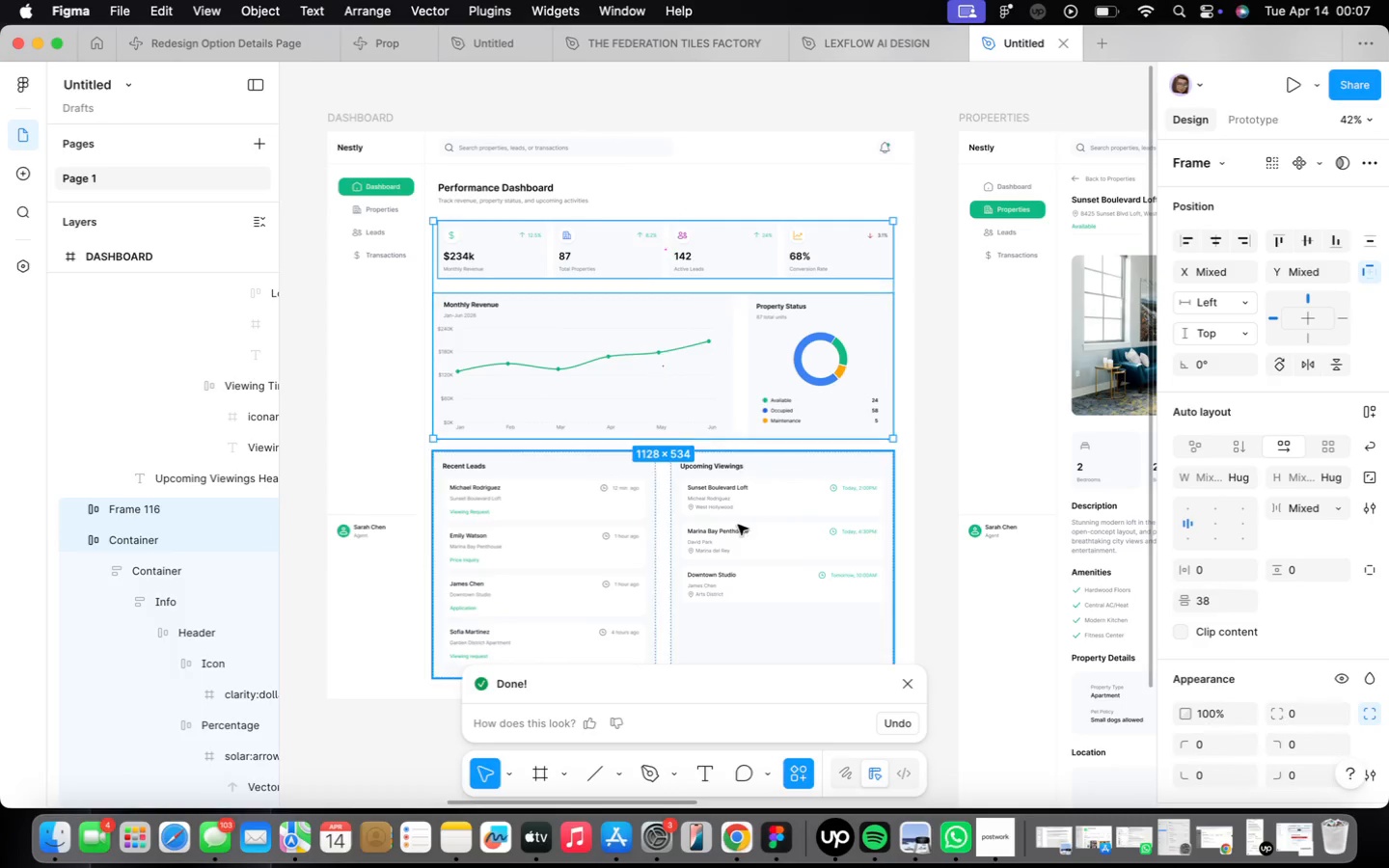 
left_click([738, 528])
 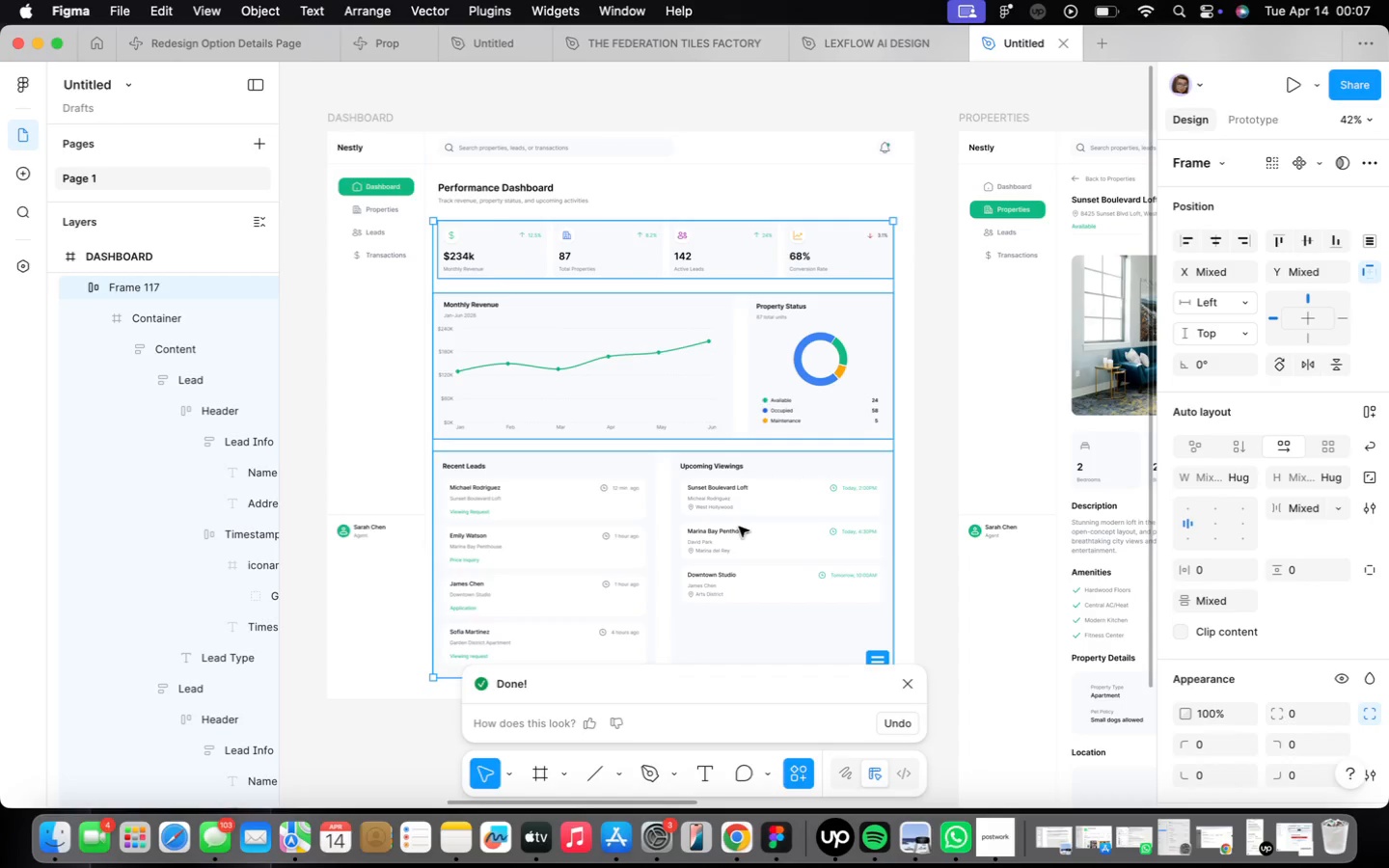 
key(Alt+Shift+A)
 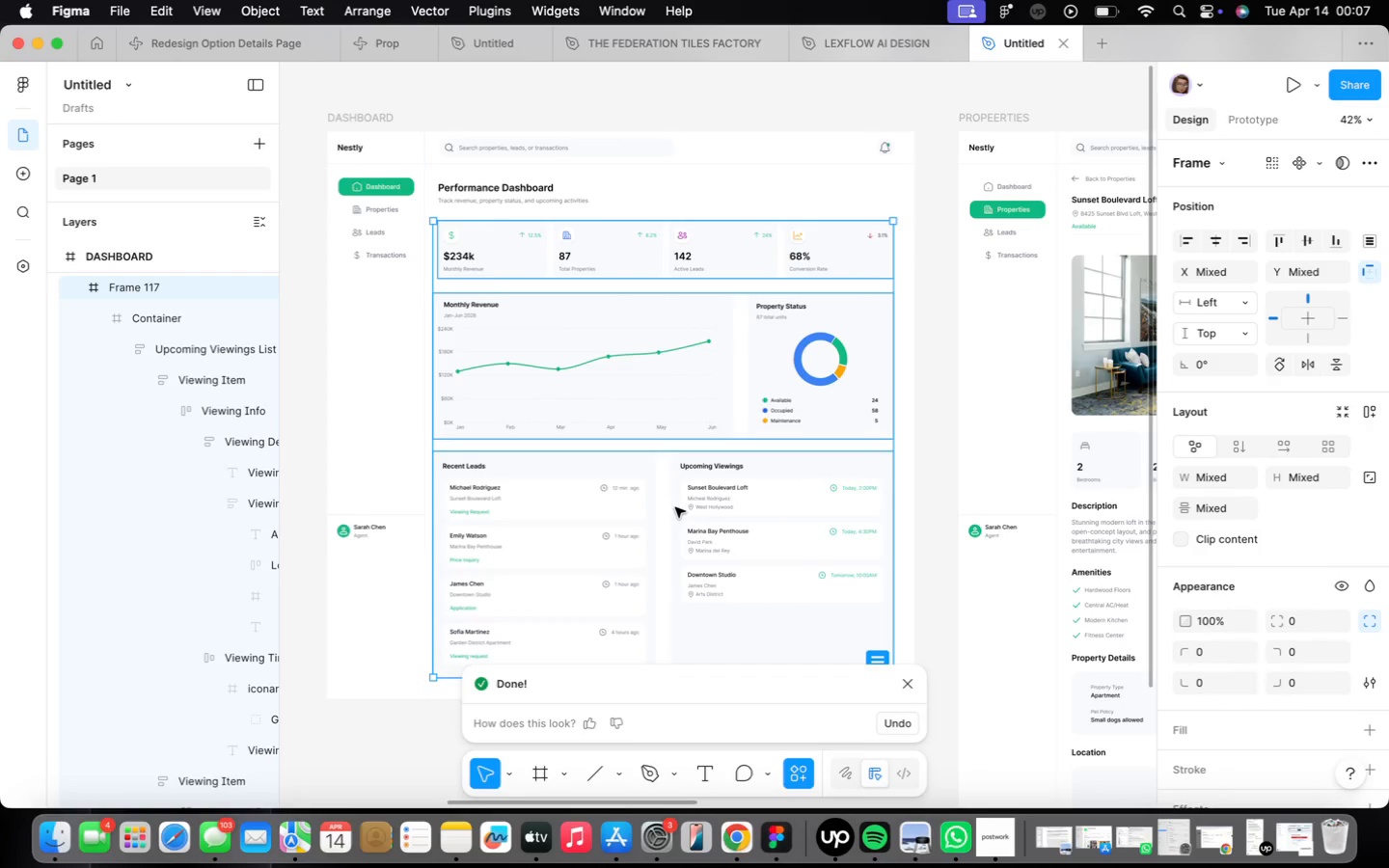 
key(Meta+Z)
 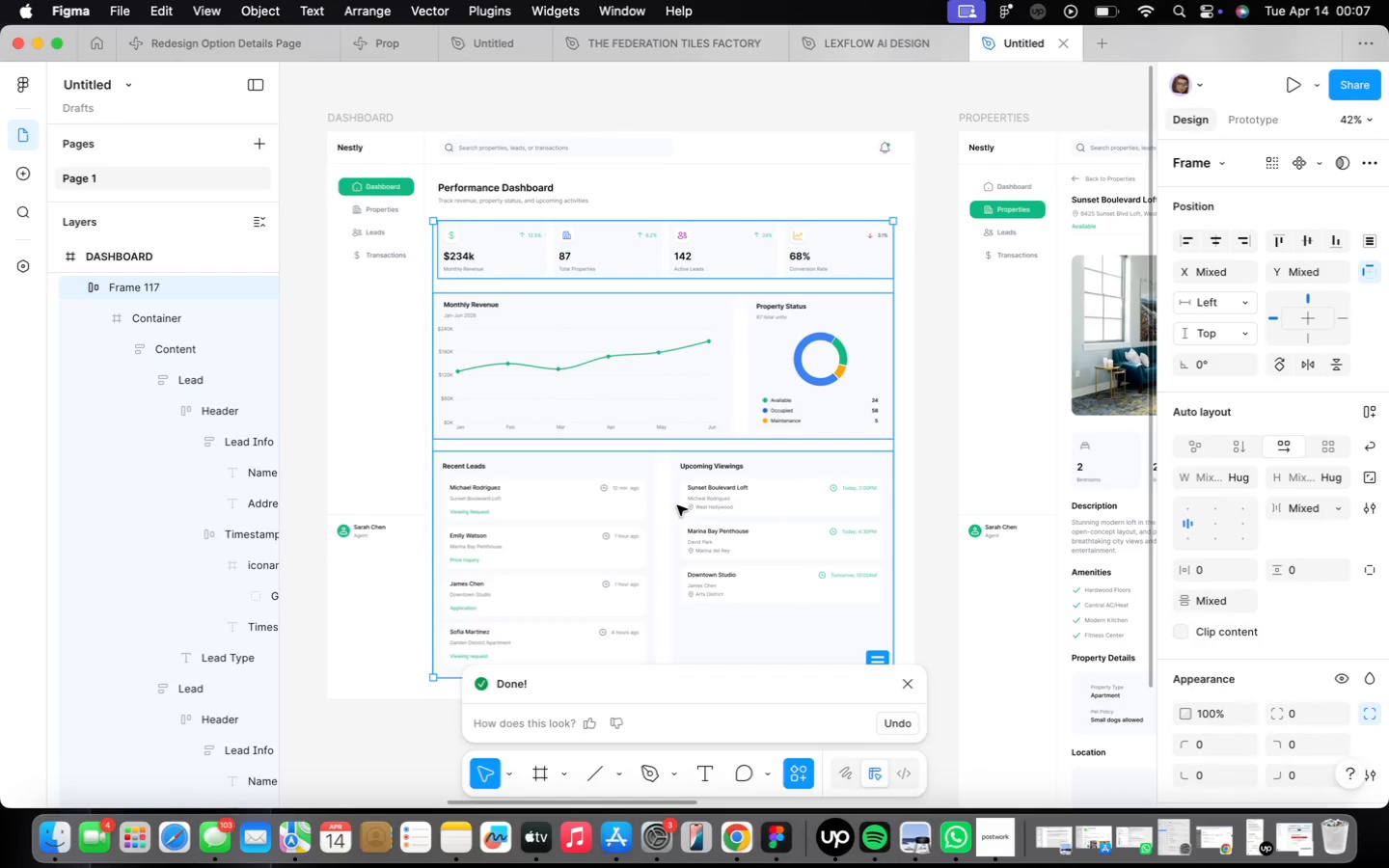 
key(Control+Shift+A)
 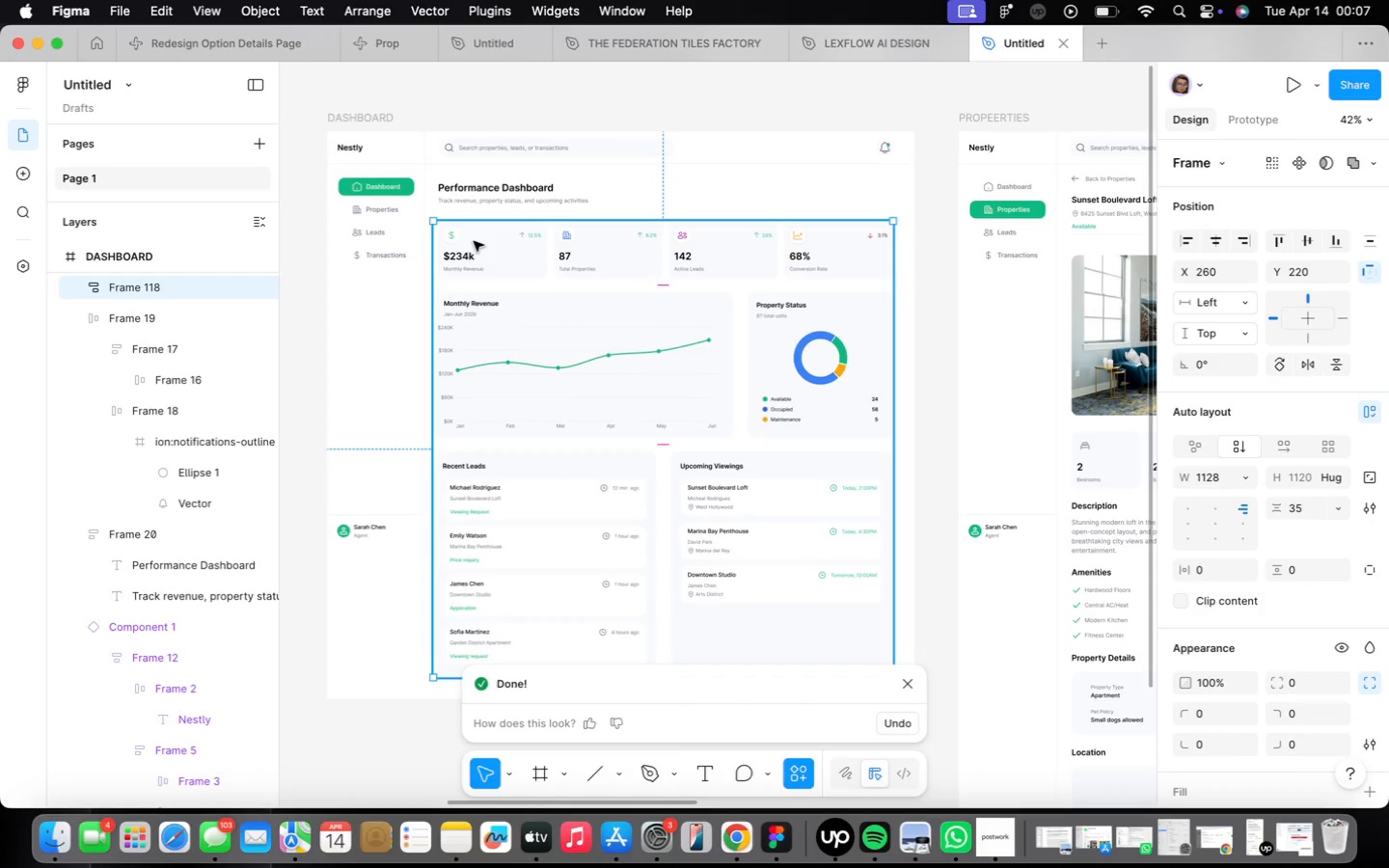 
wait(5.29)
 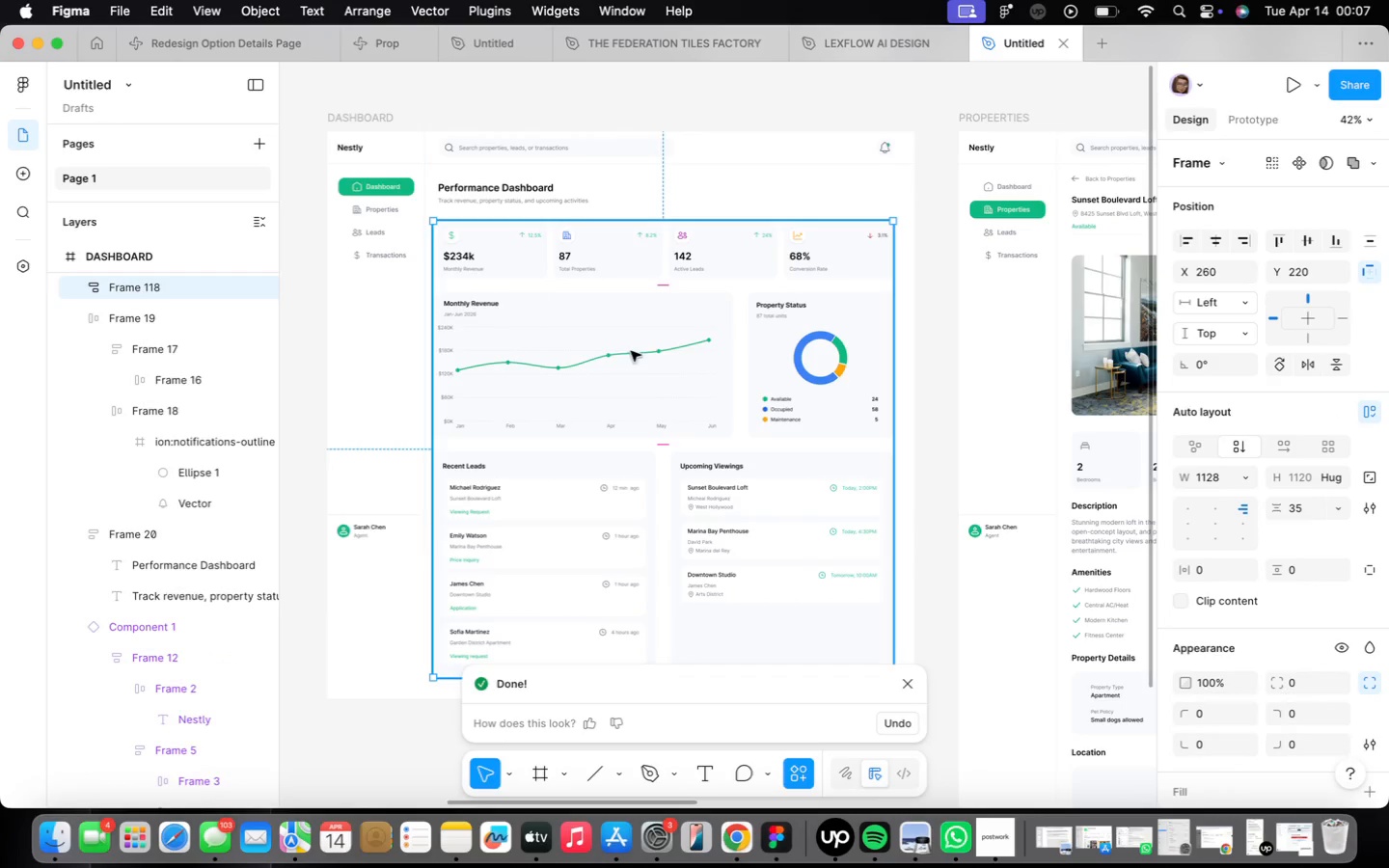 
left_click([475, 194])
 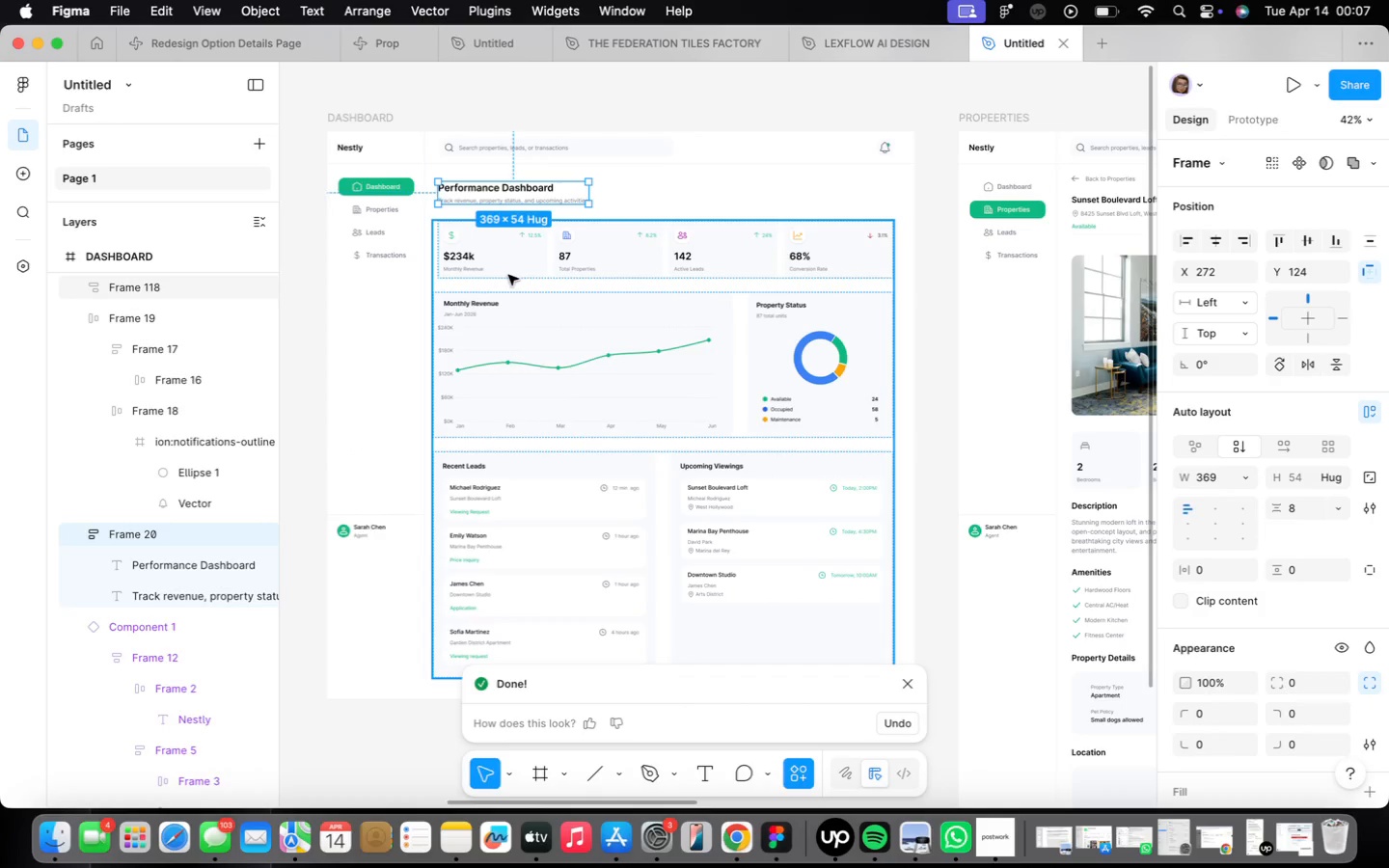 
hold_key(key=ShiftLeft, duration=0.55)
left_click([508, 275])
 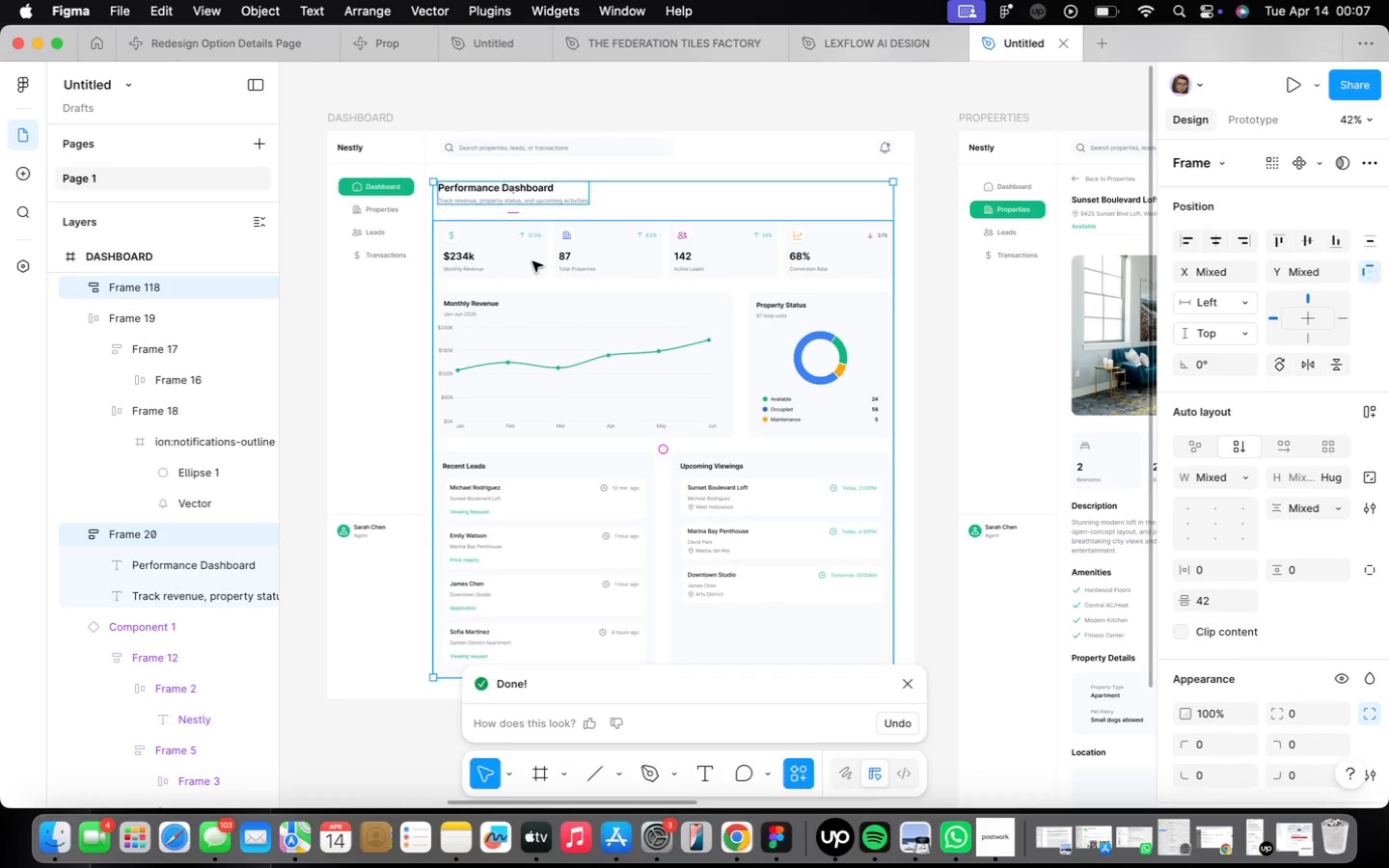 
key(Control+Shift+A)
 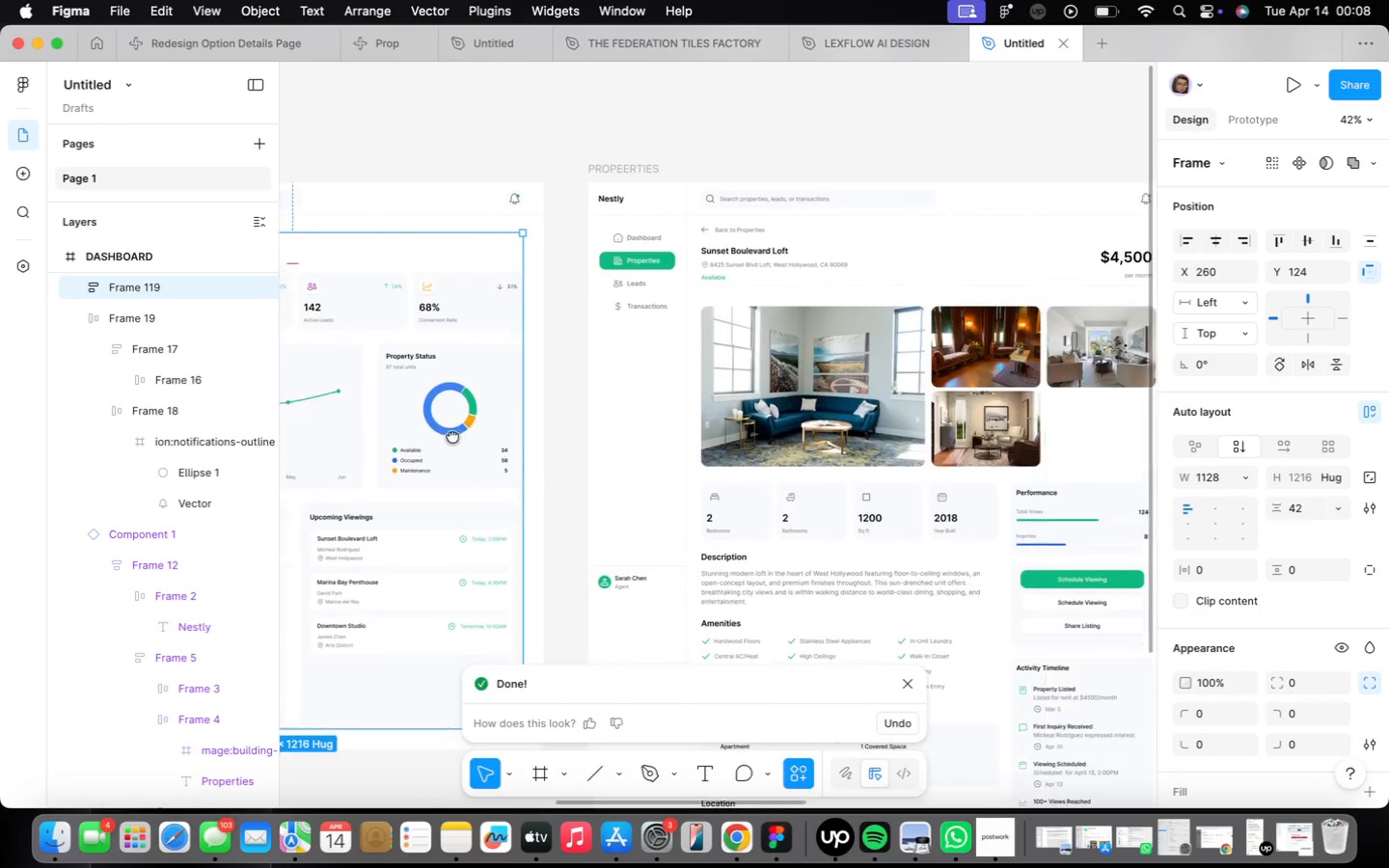 
scroll: coordinate [733, 432], scroll_direction: down, amount: 1.0
 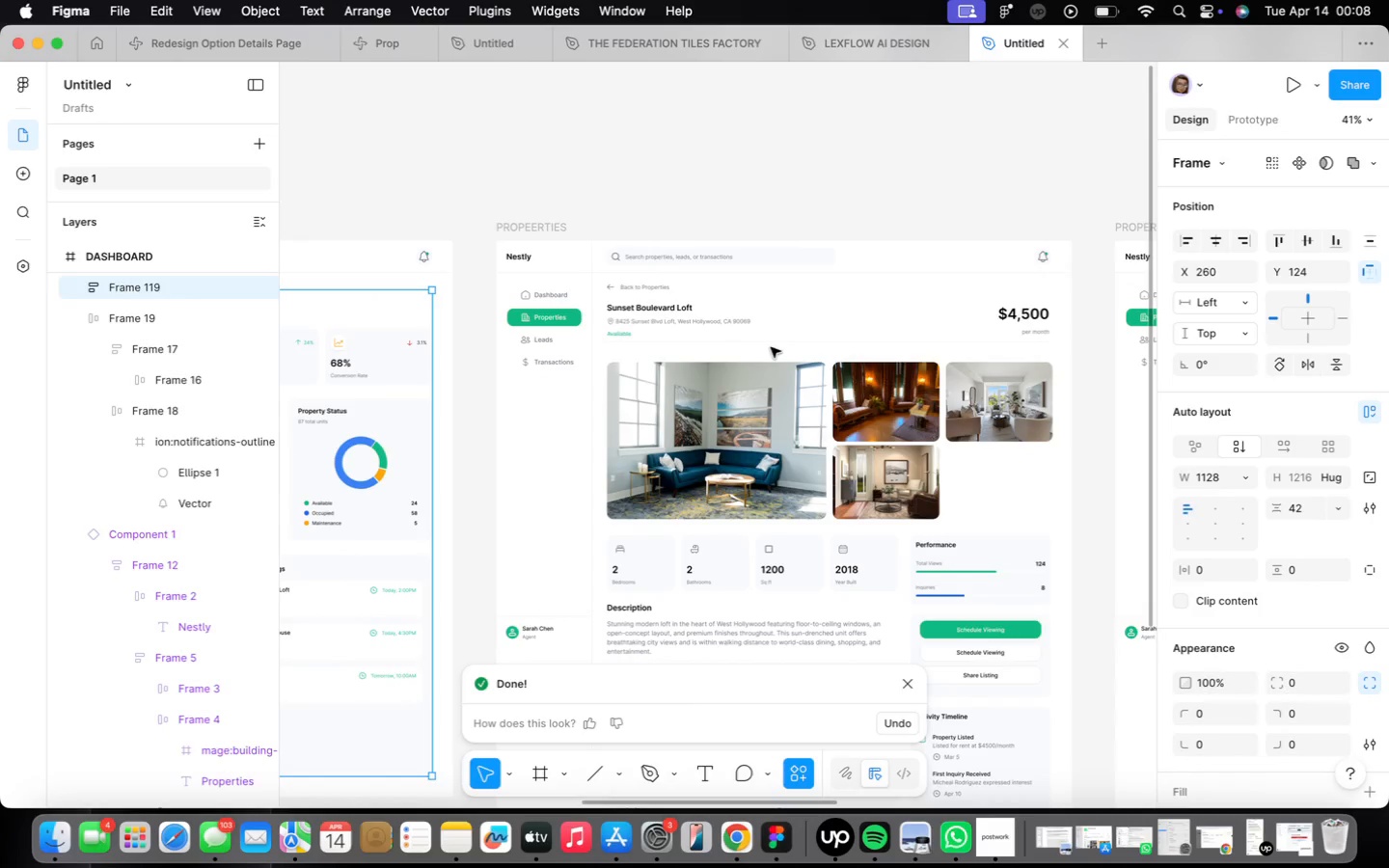 
left_click([704, 325])
 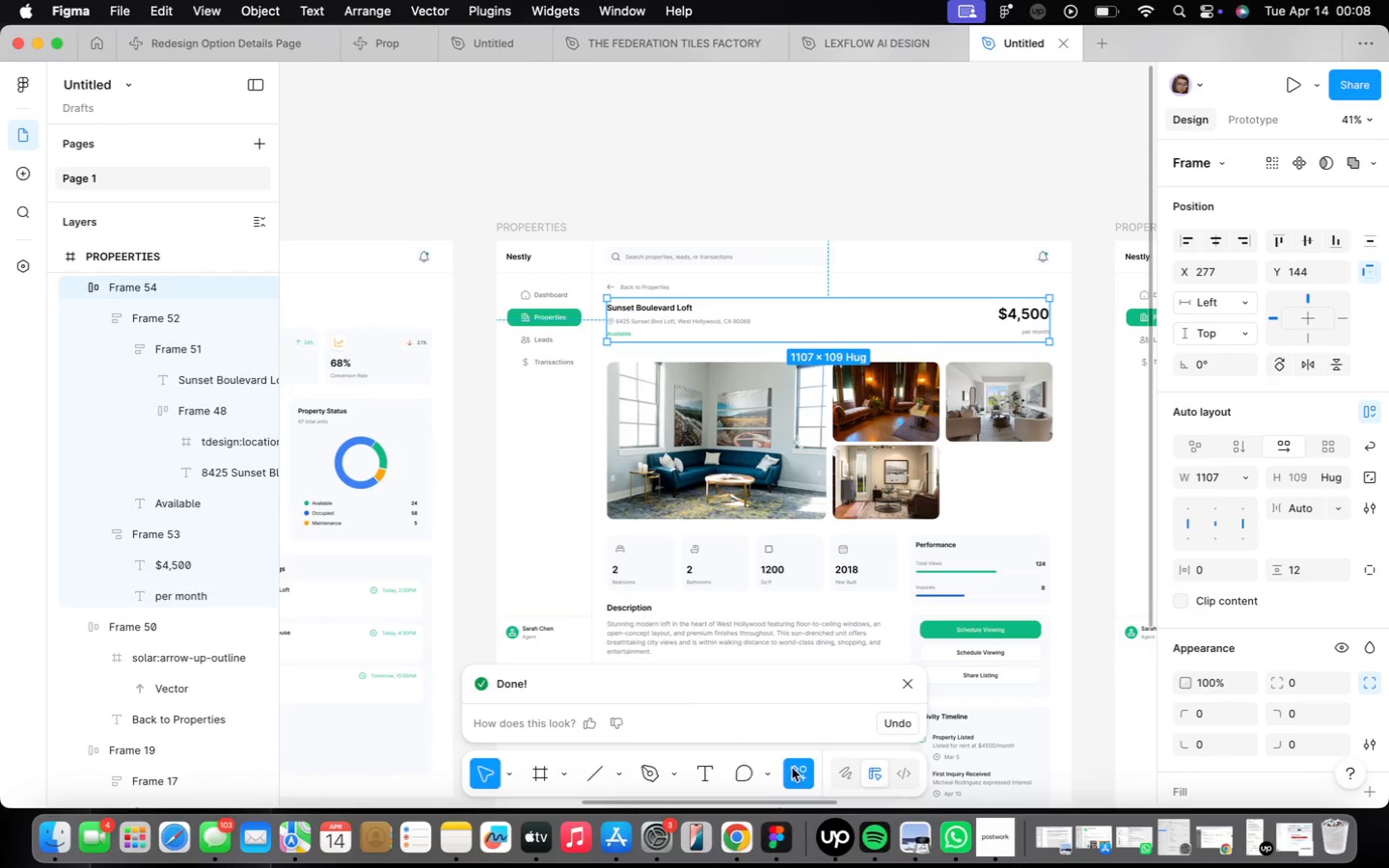 
left_click([797, 772])
 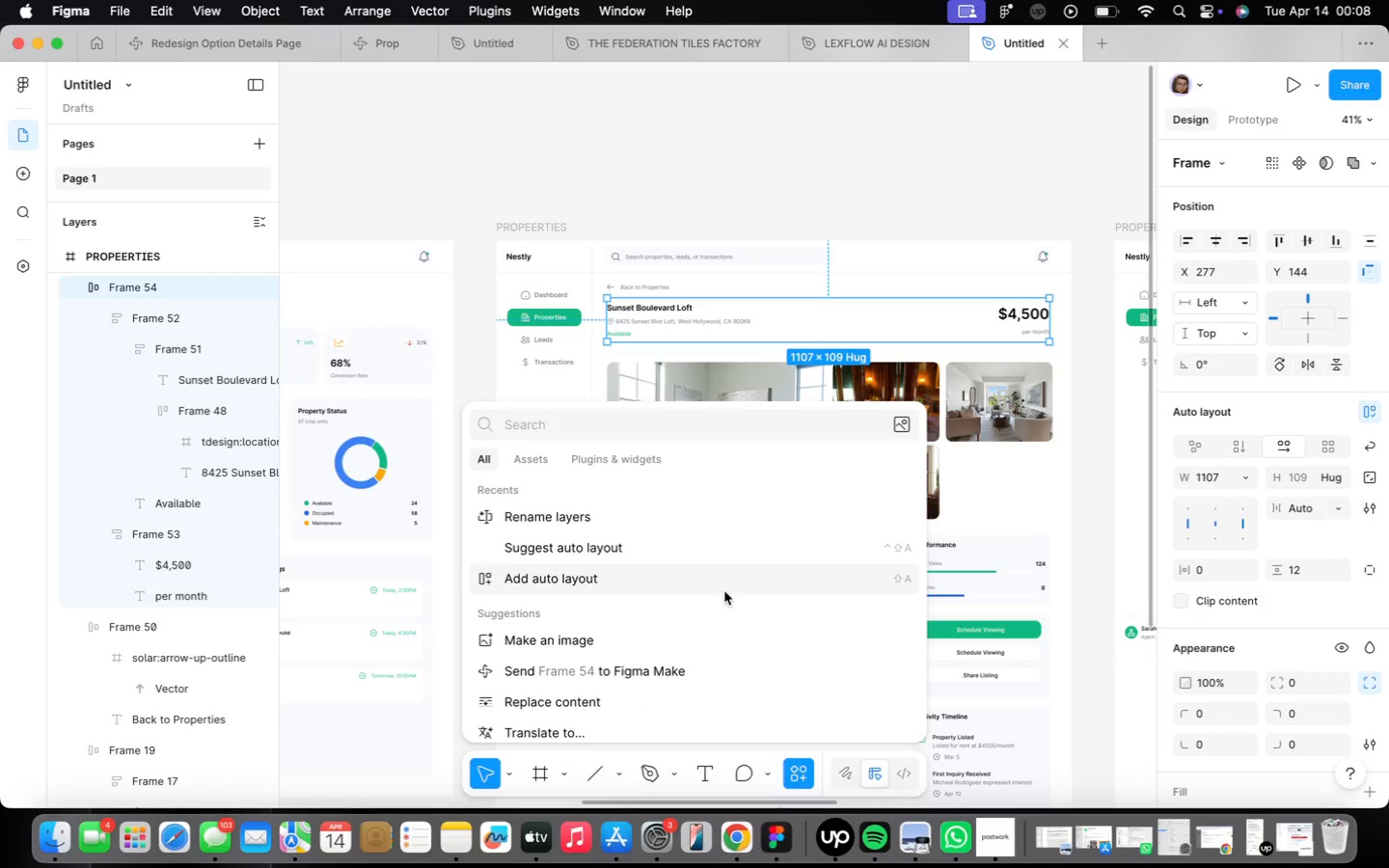 
left_click([690, 526])
 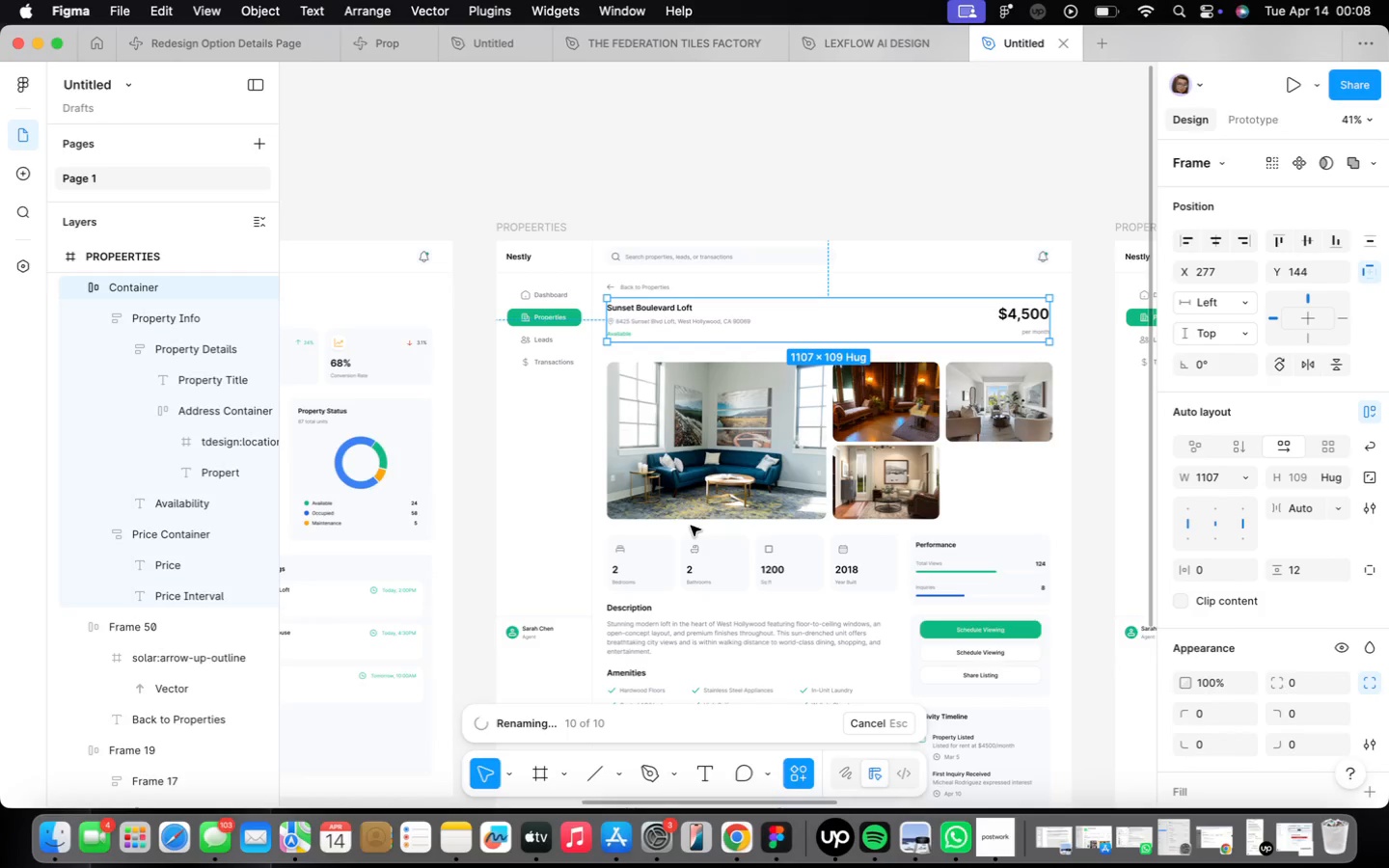 
wait(7.84)
 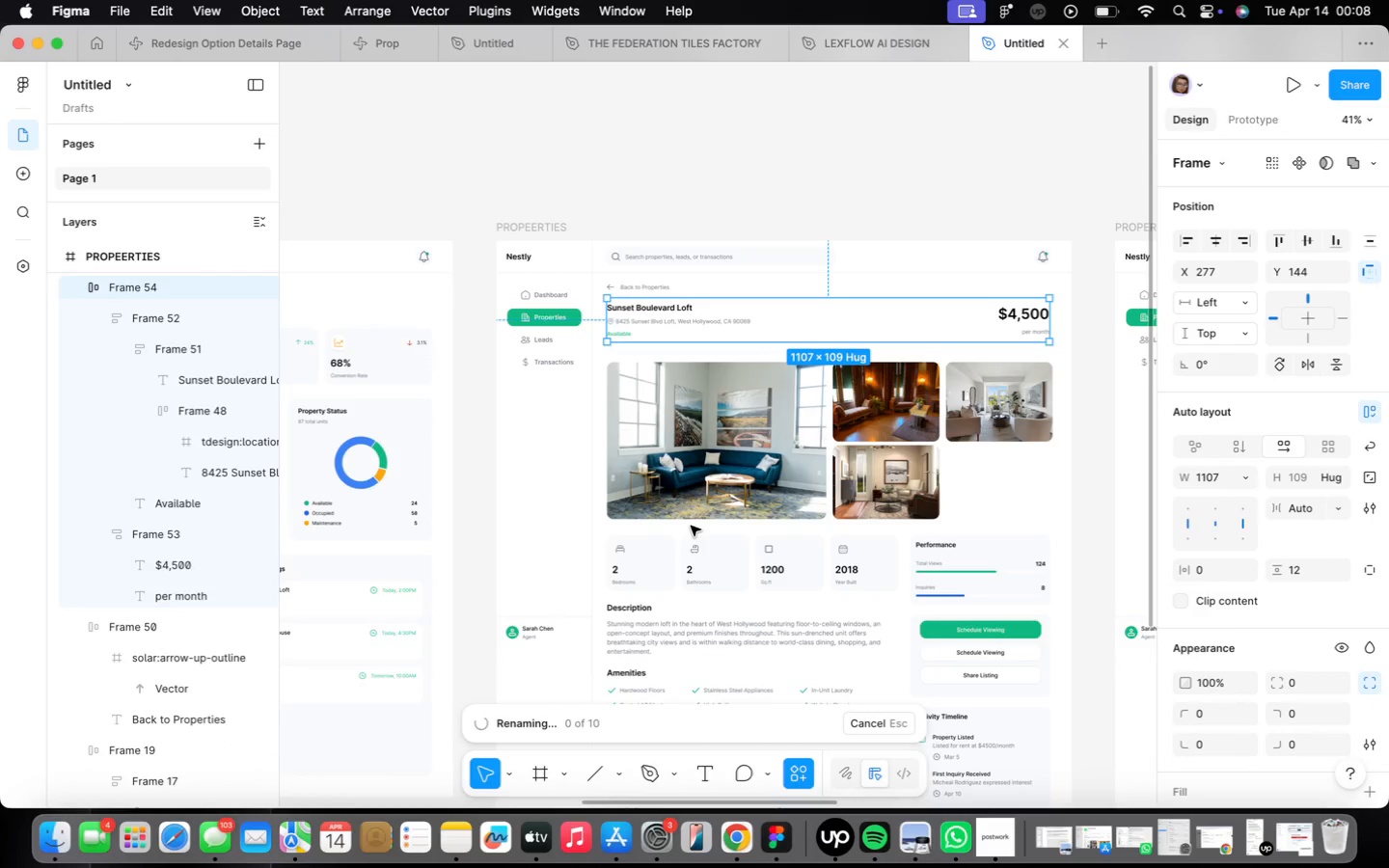 
left_click([806, 543])
 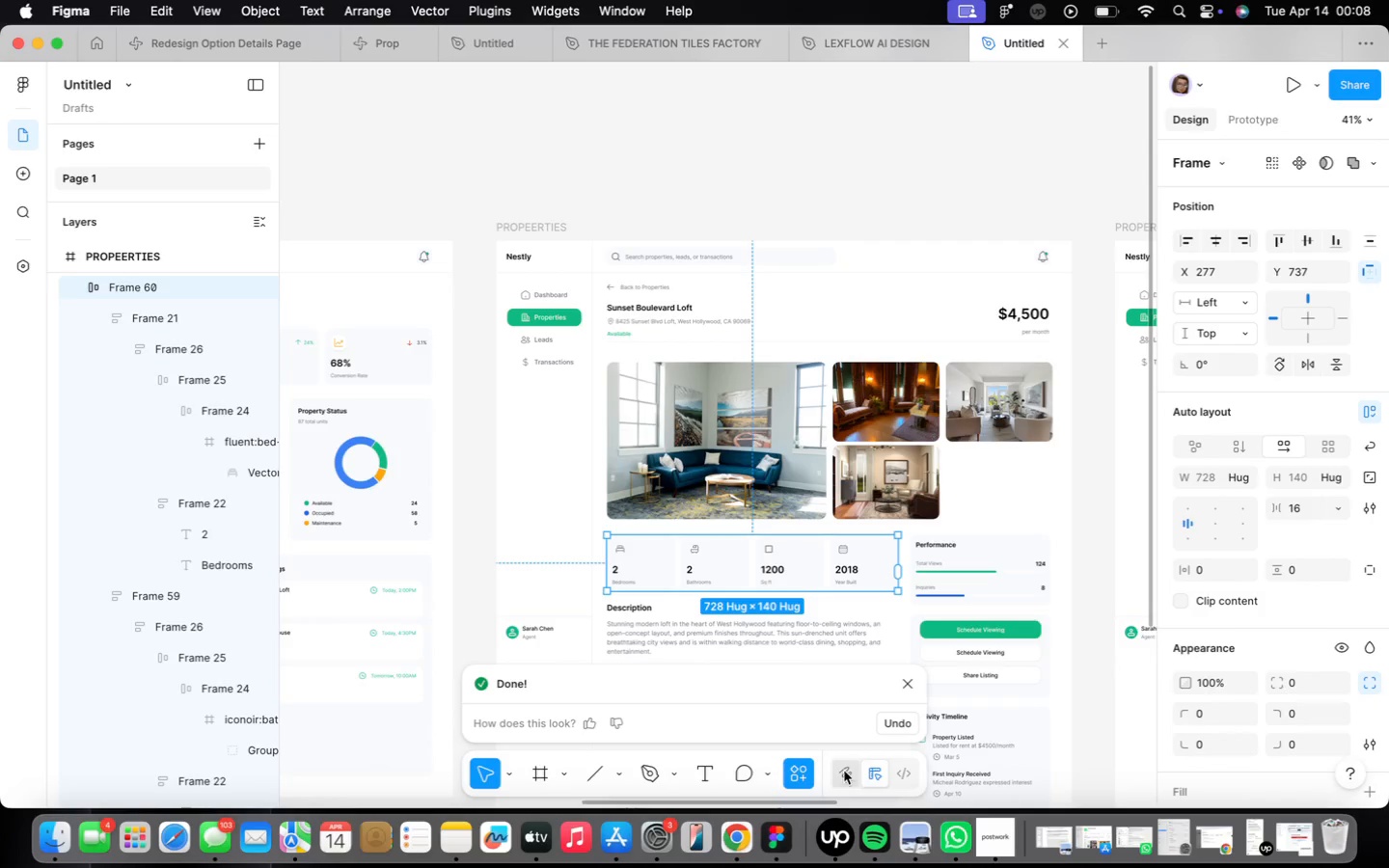 
left_click([795, 765])
 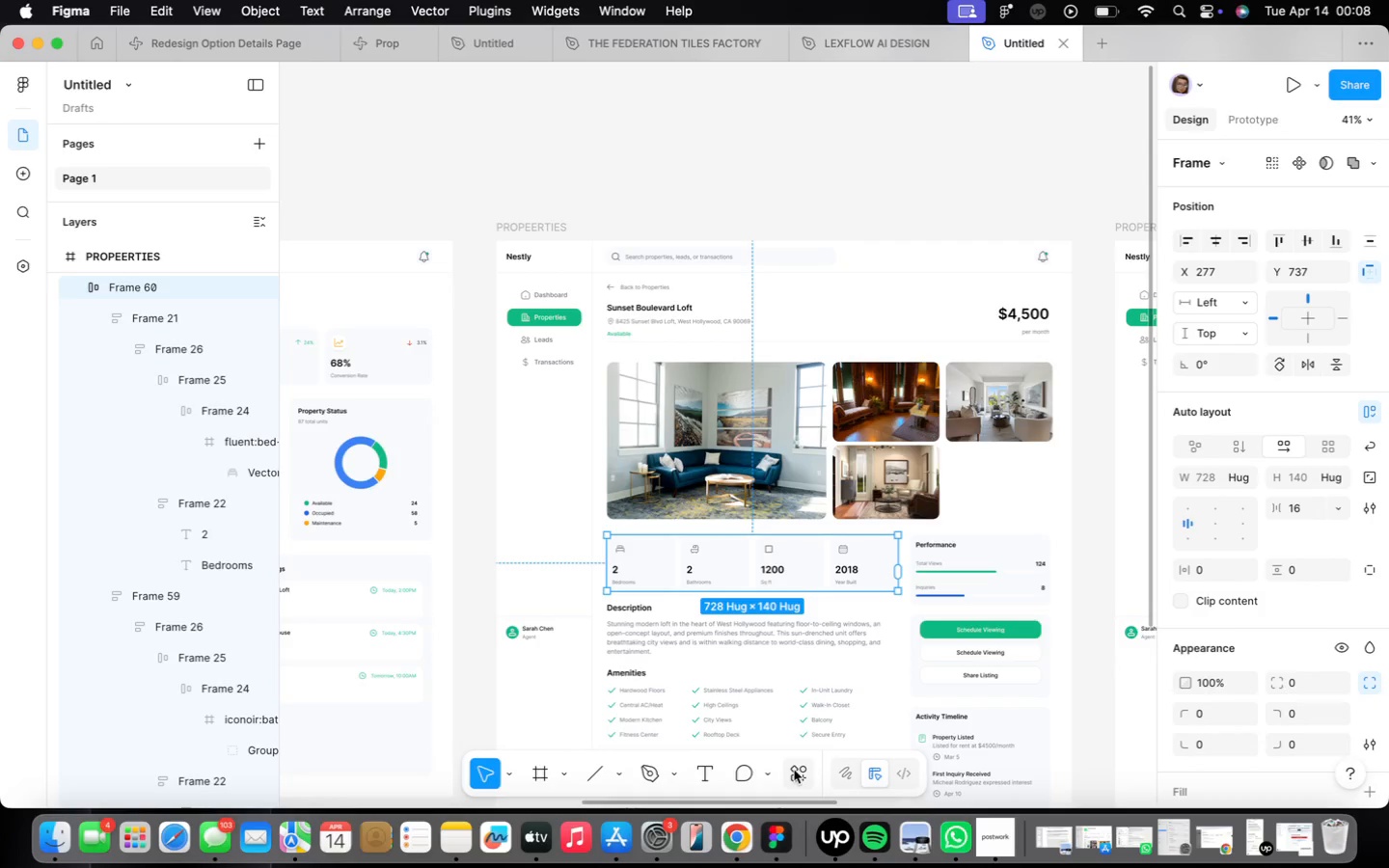 
left_click([796, 773])
 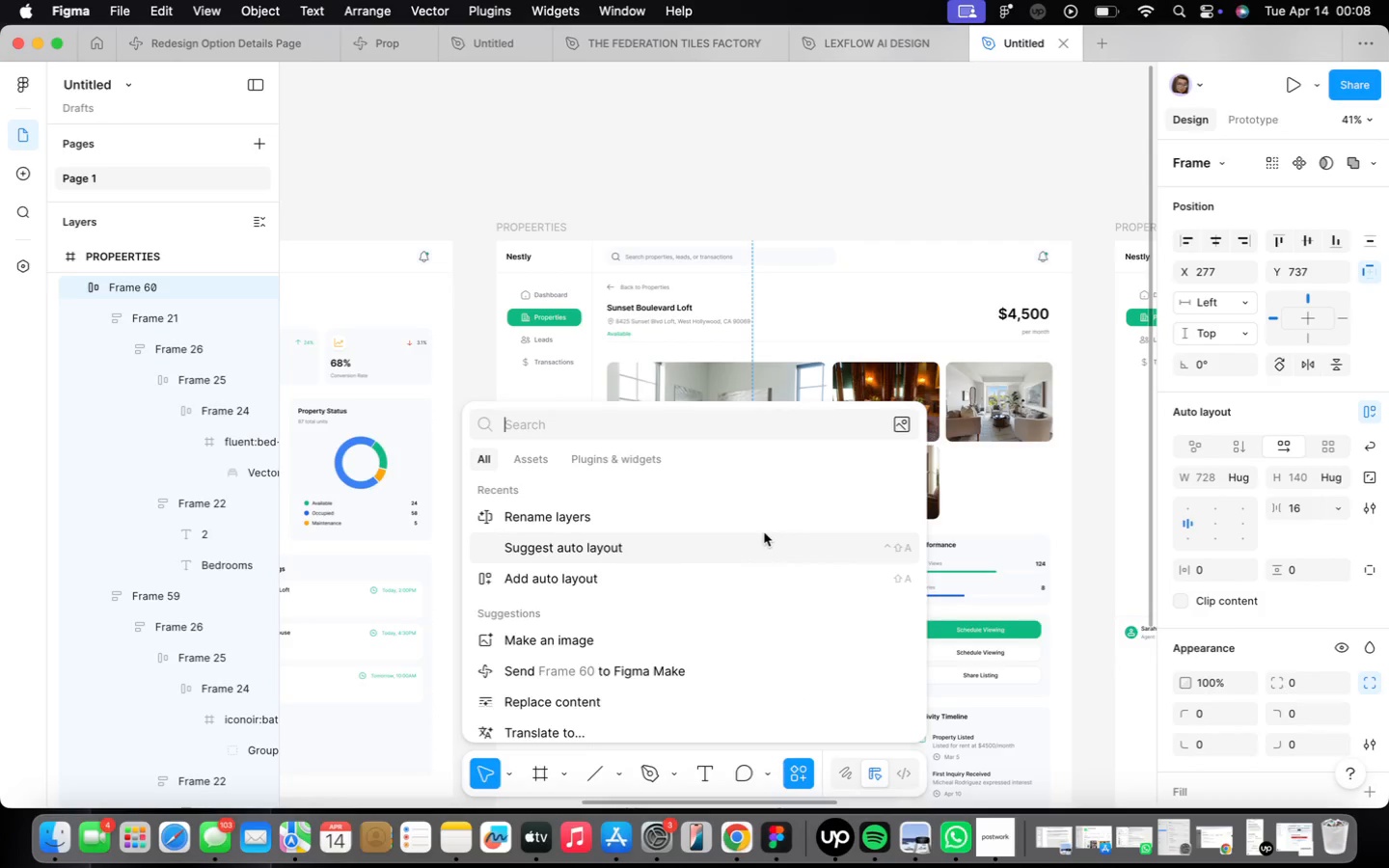 
left_click([757, 522])
 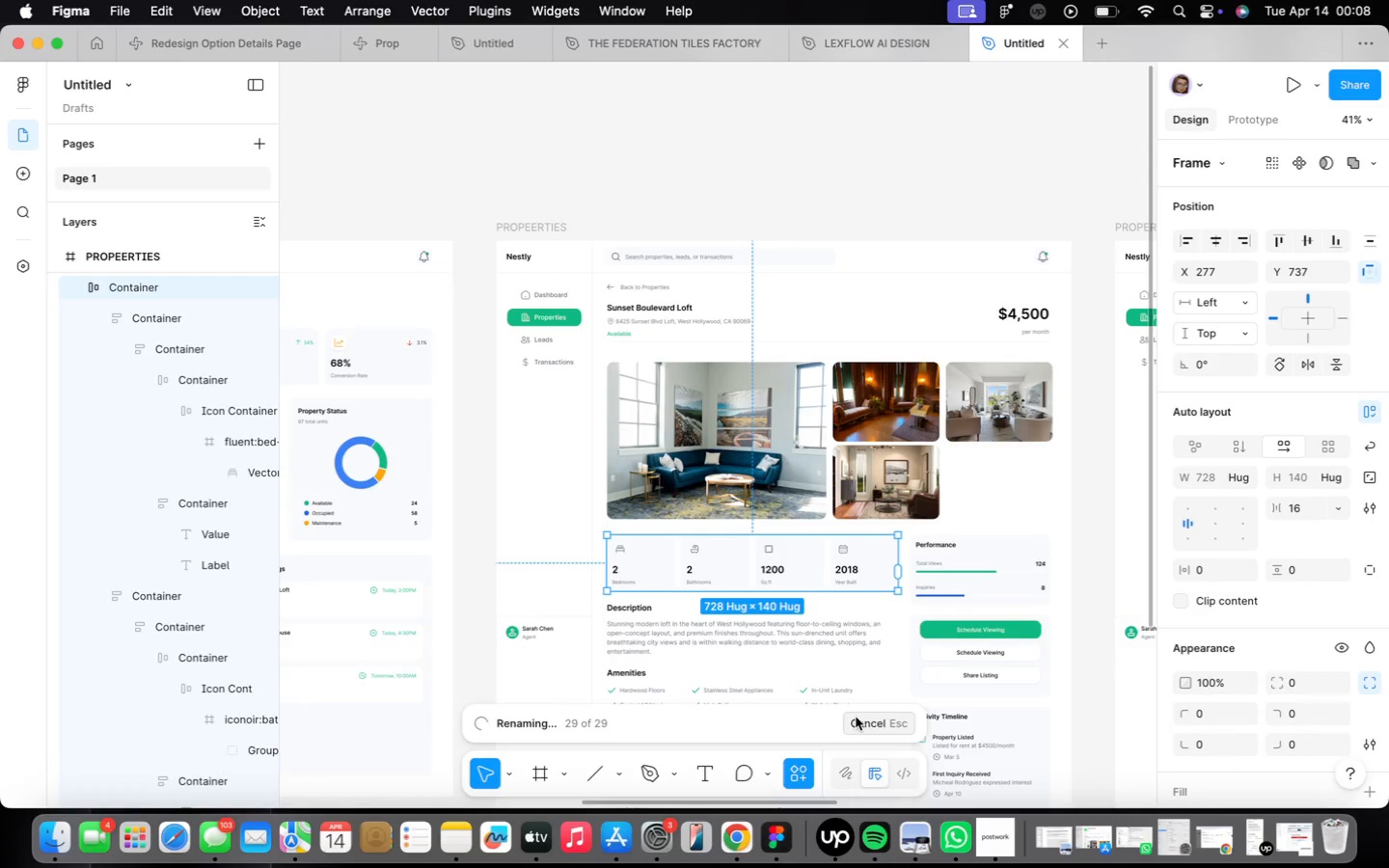 
wait(6.93)
 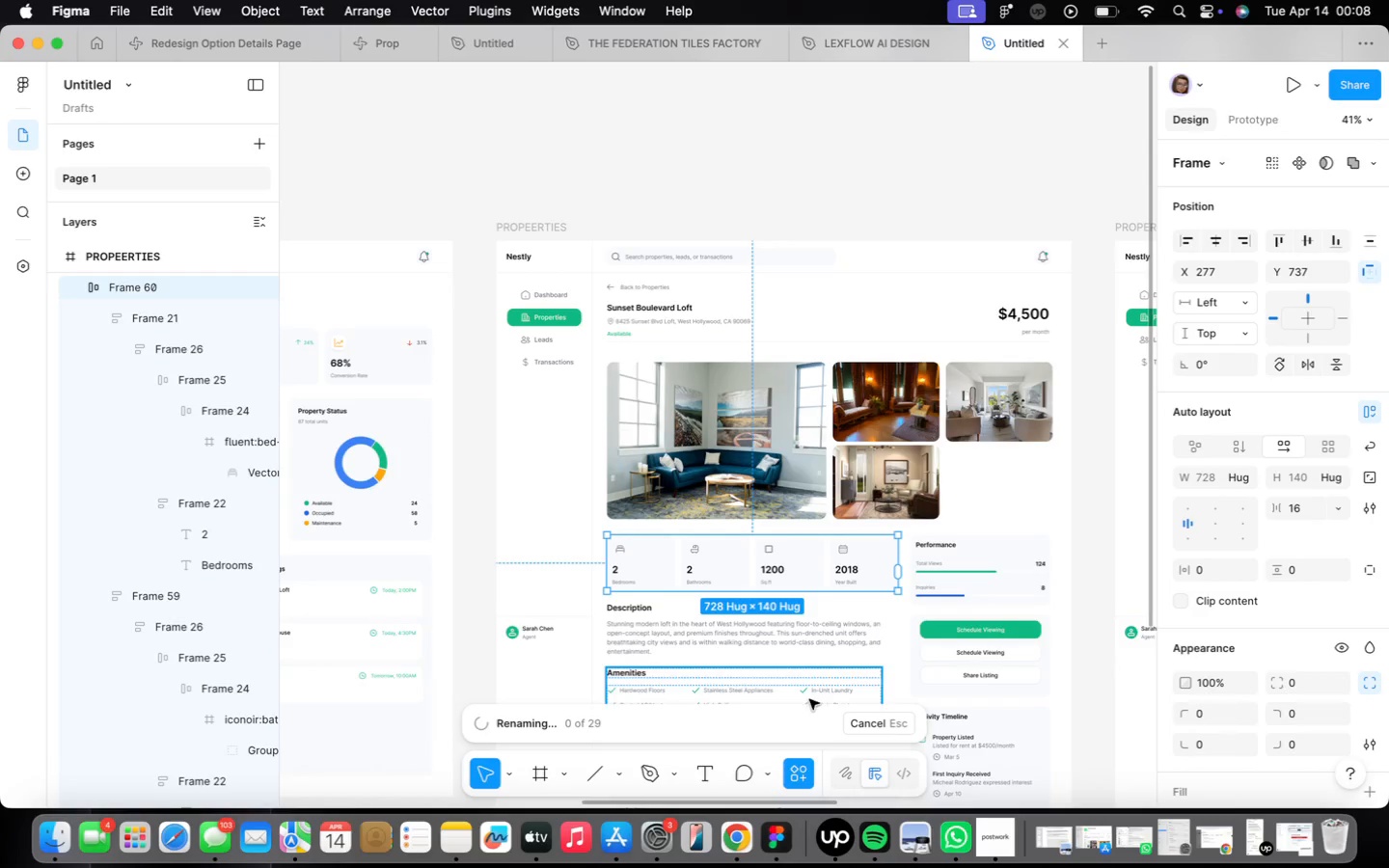 
left_click([907, 681])
 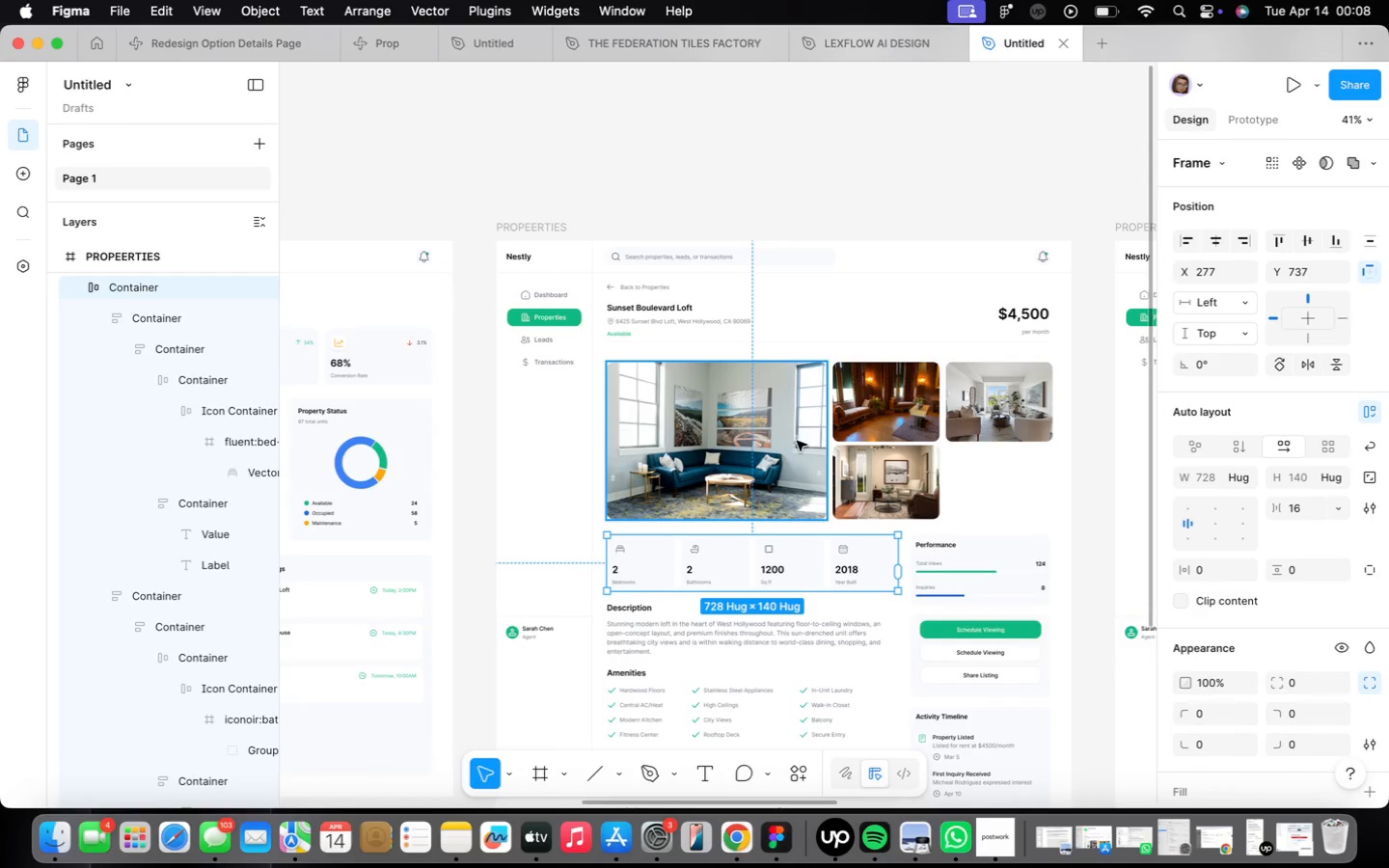 
left_click([784, 440])
 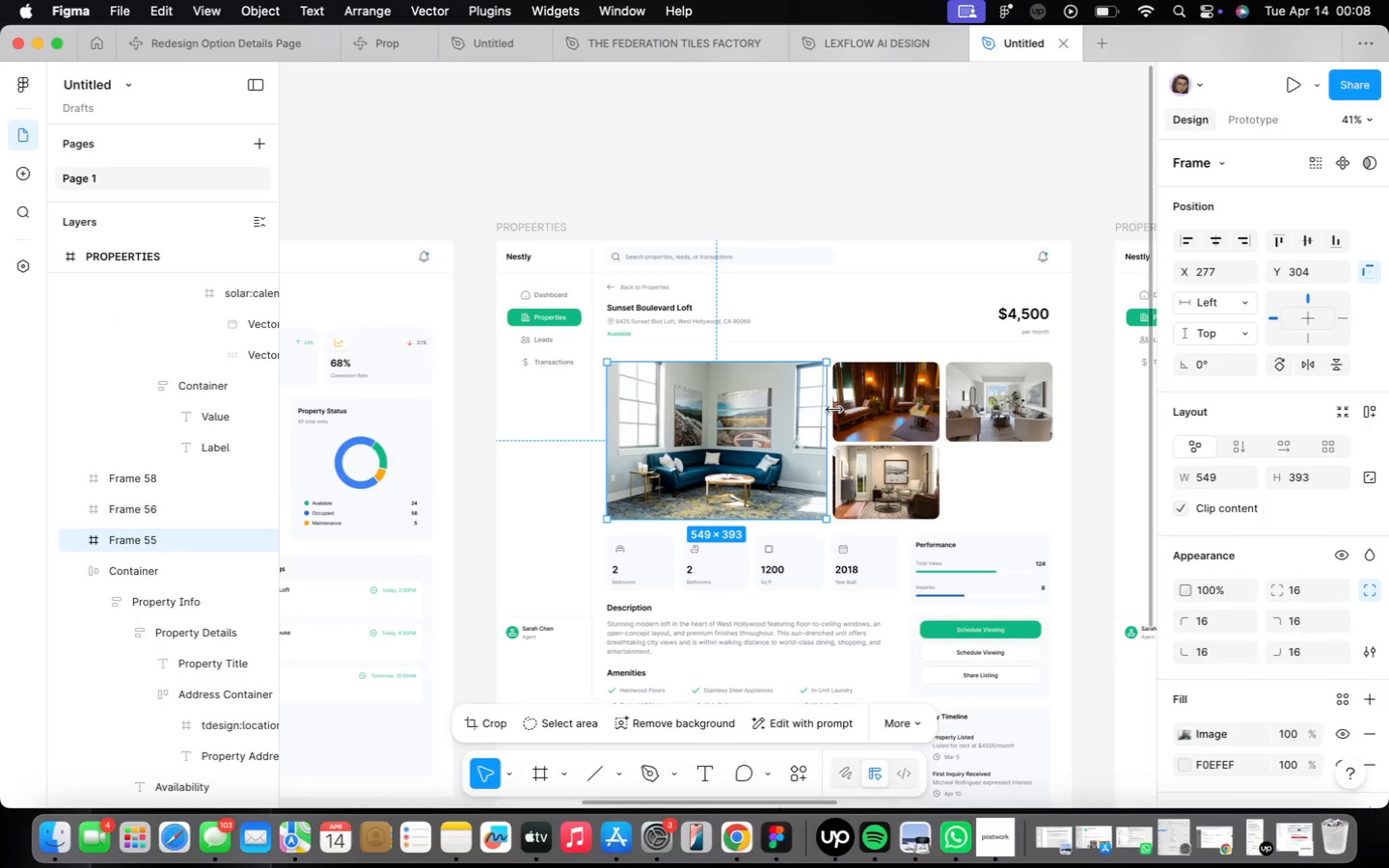 
left_click([843, 401])
 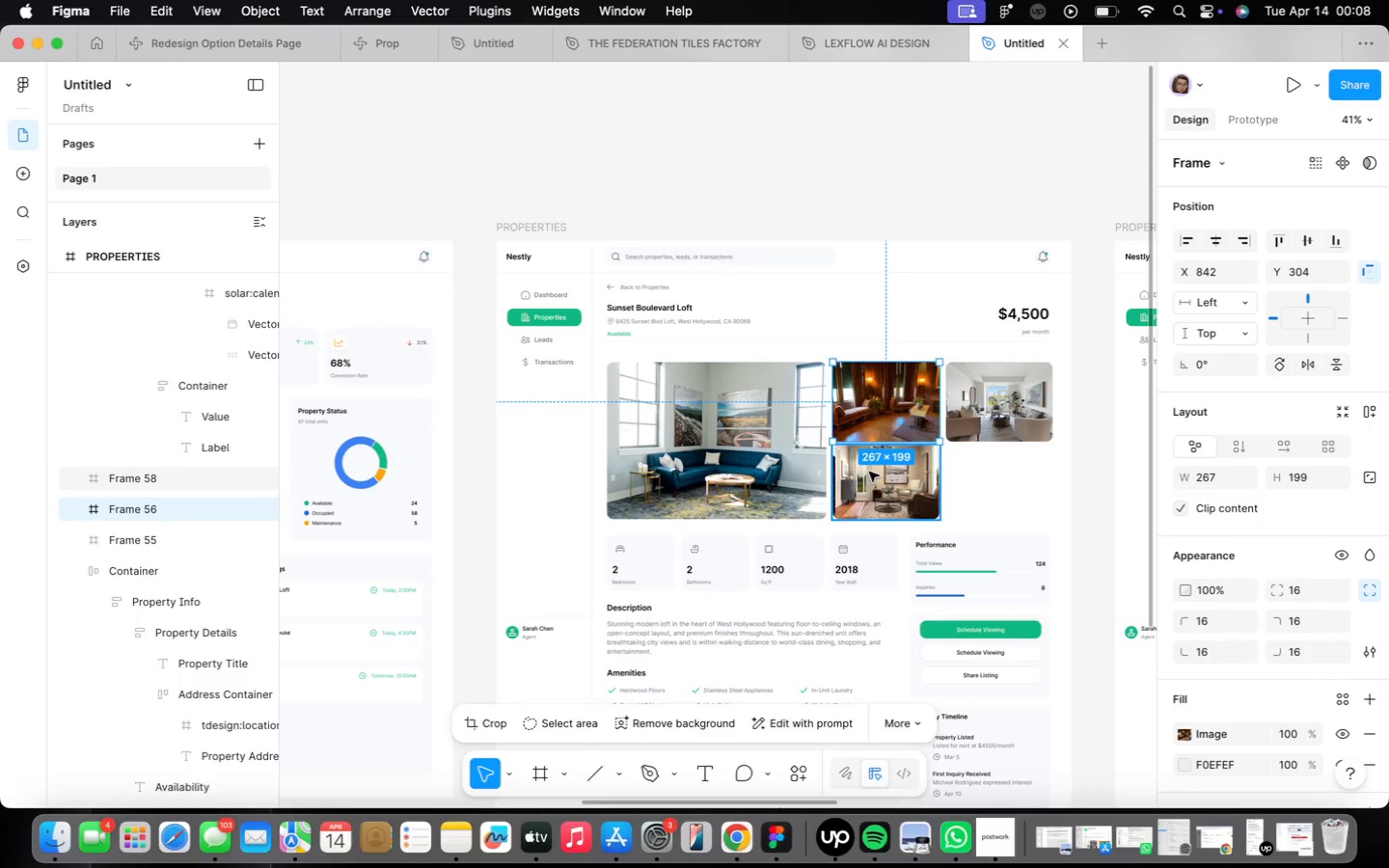 
hold_key(key=ShiftLeft, duration=0.43)
left_click([869, 473])
 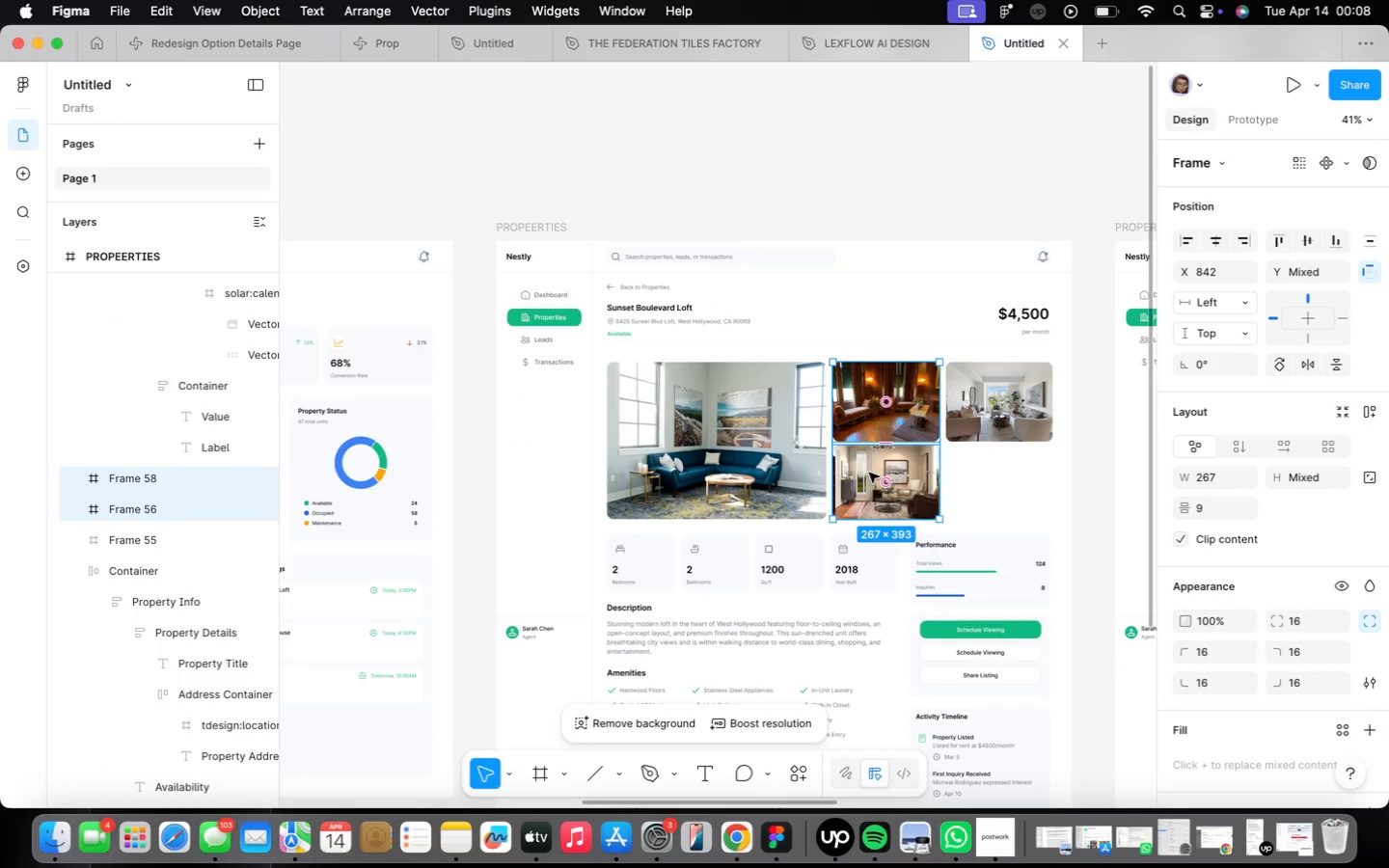 
key(Shift+A)
 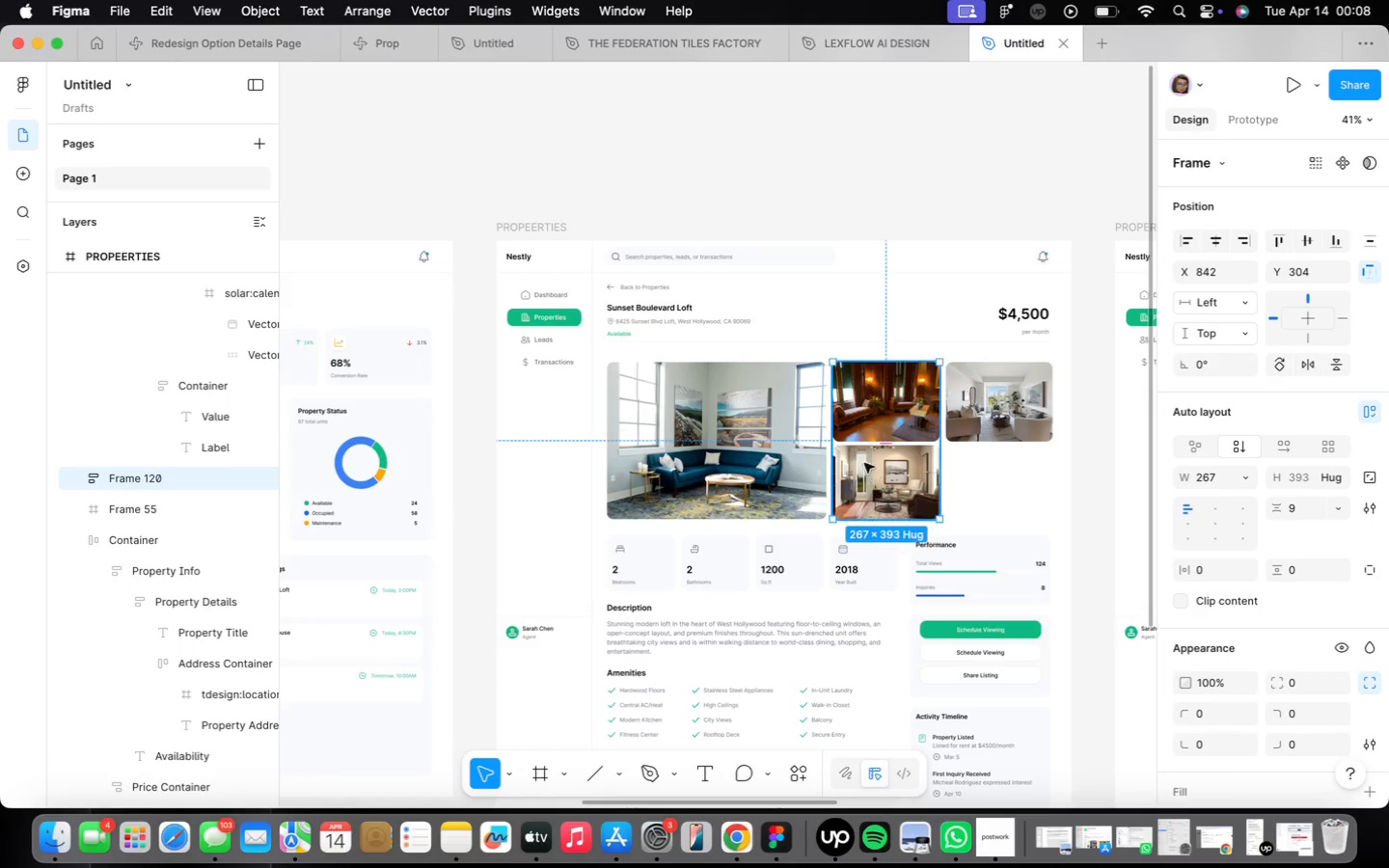 
hold_key(key=ShiftLeft, duration=0.98)
 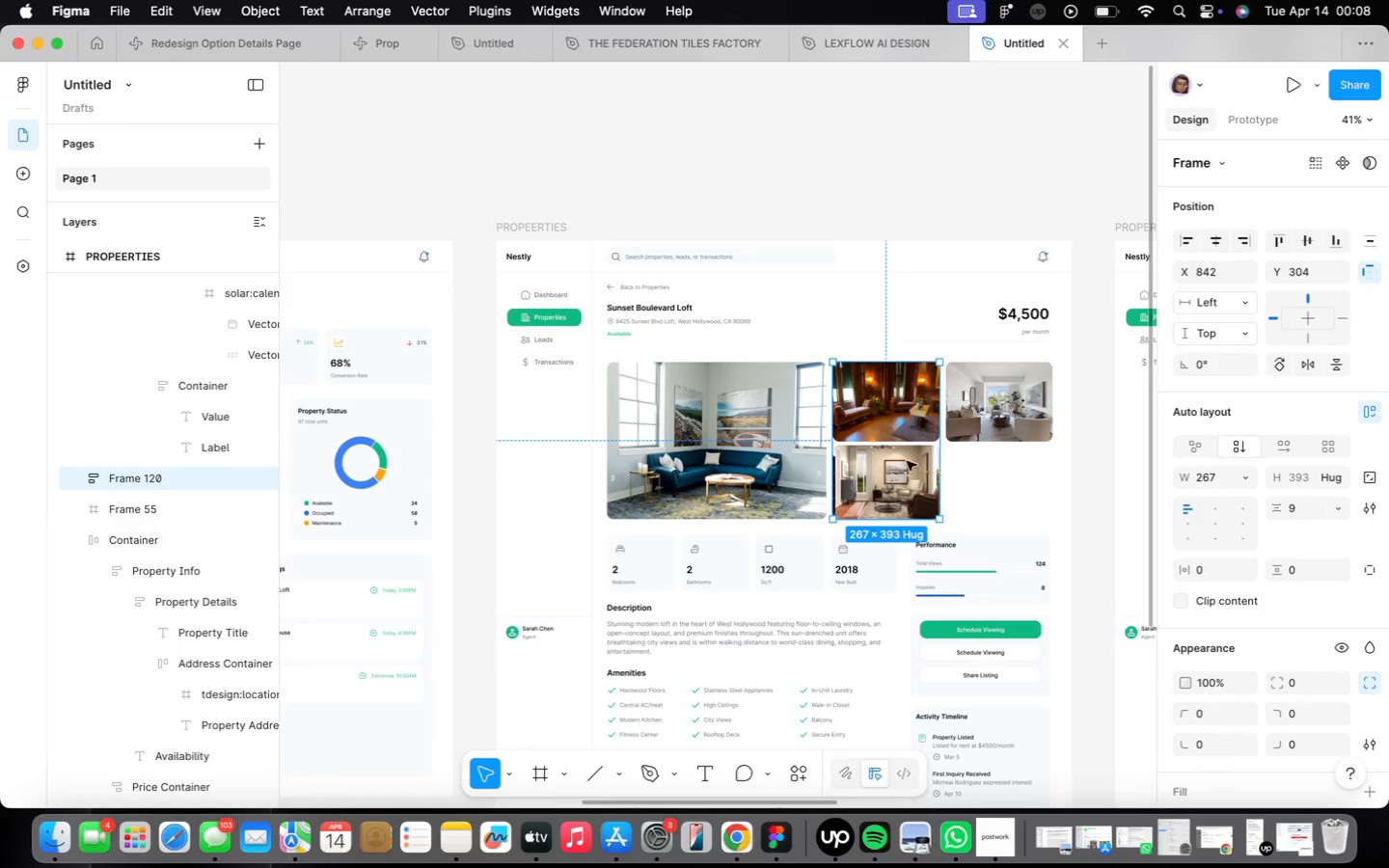 
hold_key(key=ShiftLeft, duration=0.63)
 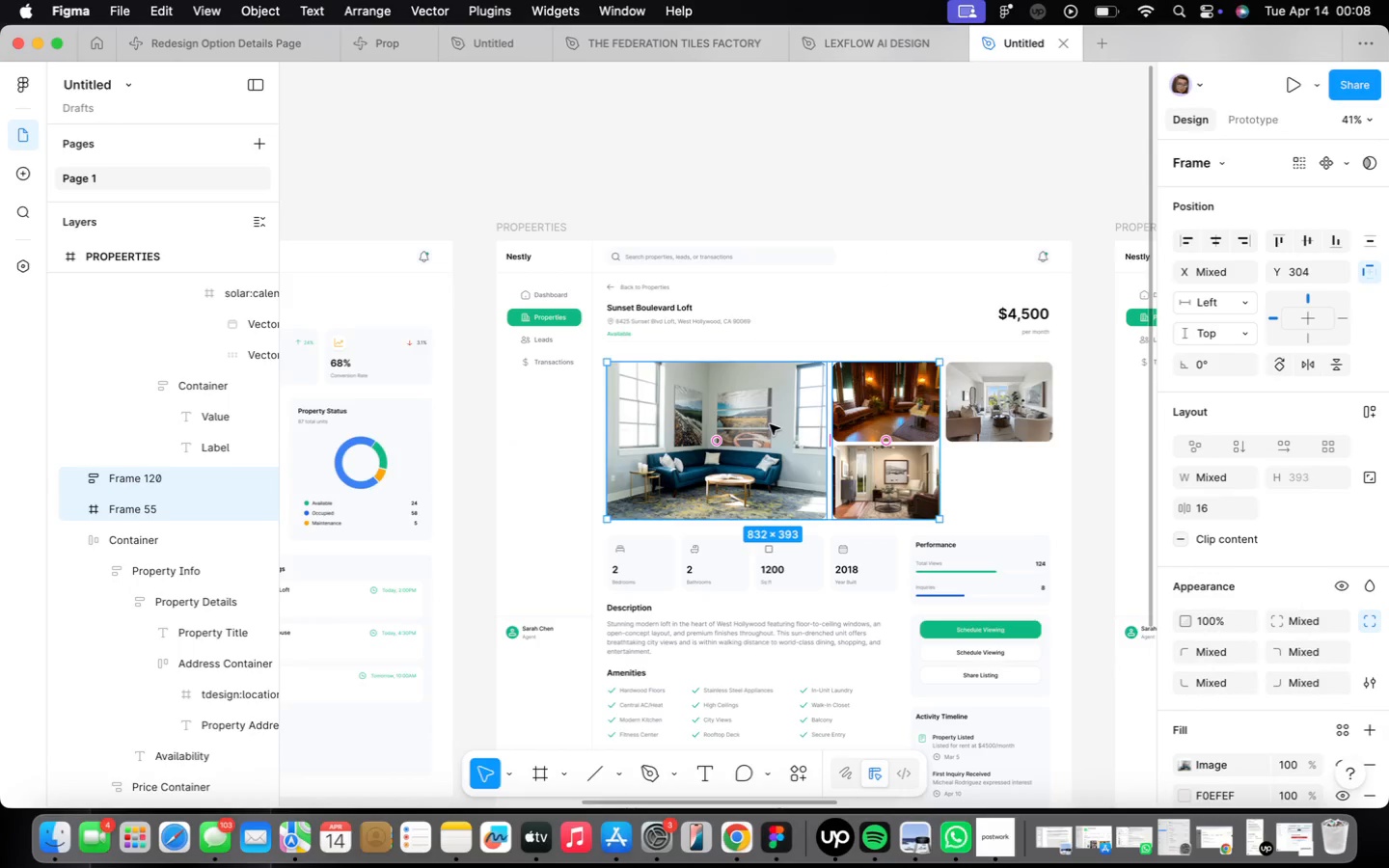 
key(Shift+ShiftLeft)
 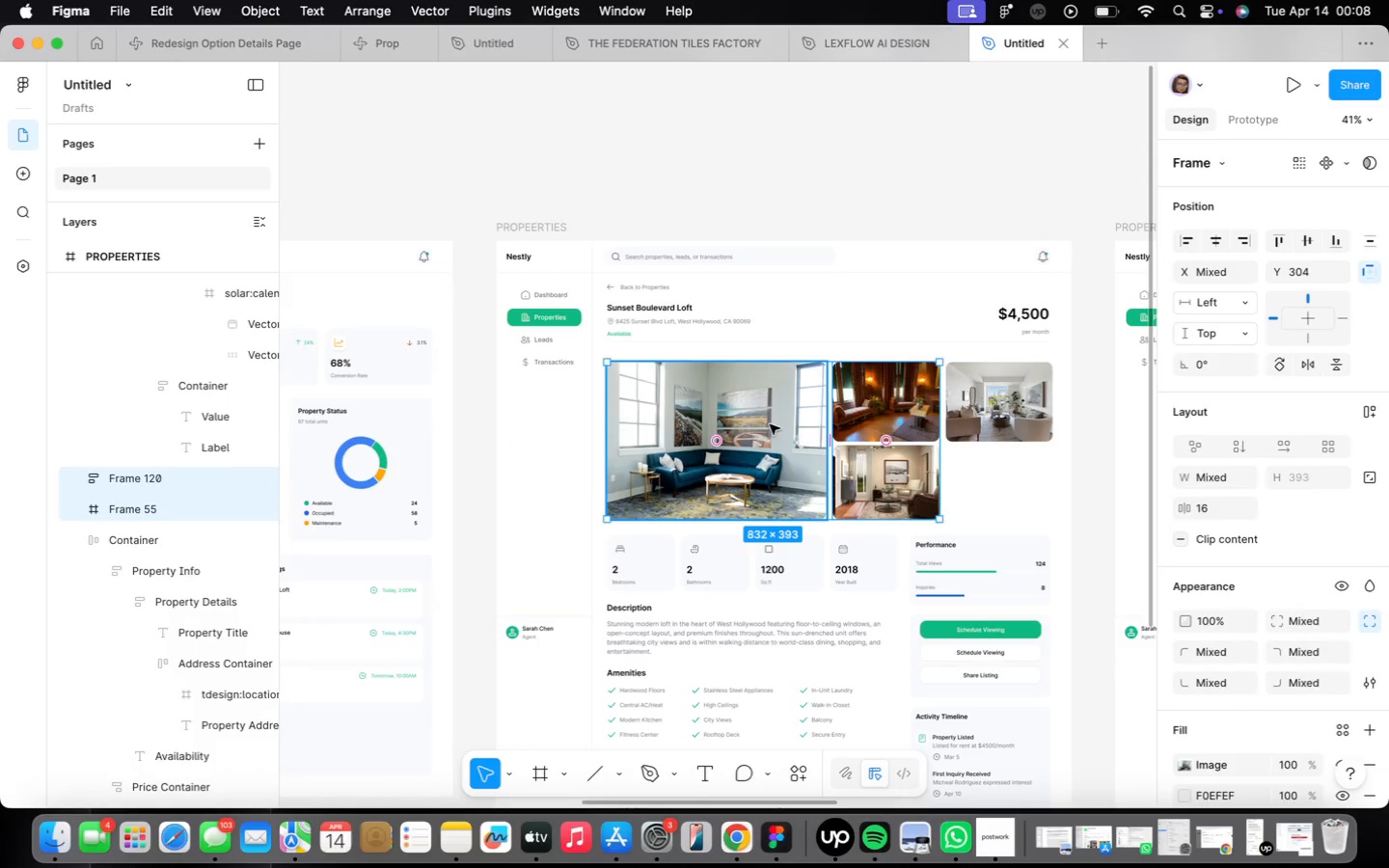 
key(Shift+A)
 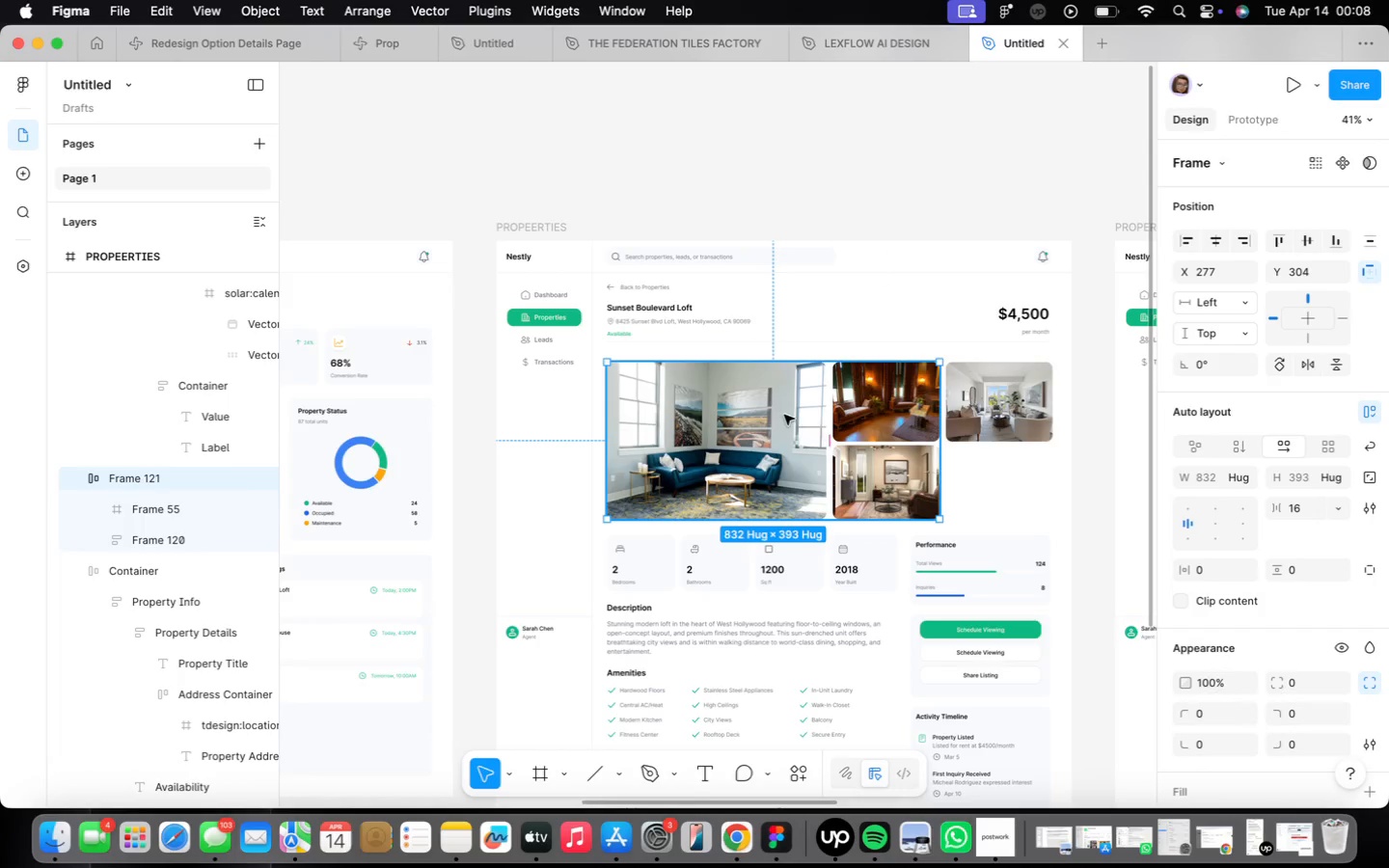 
hold_key(key=ShiftLeft, duration=0.99)
left_click([984, 405])
 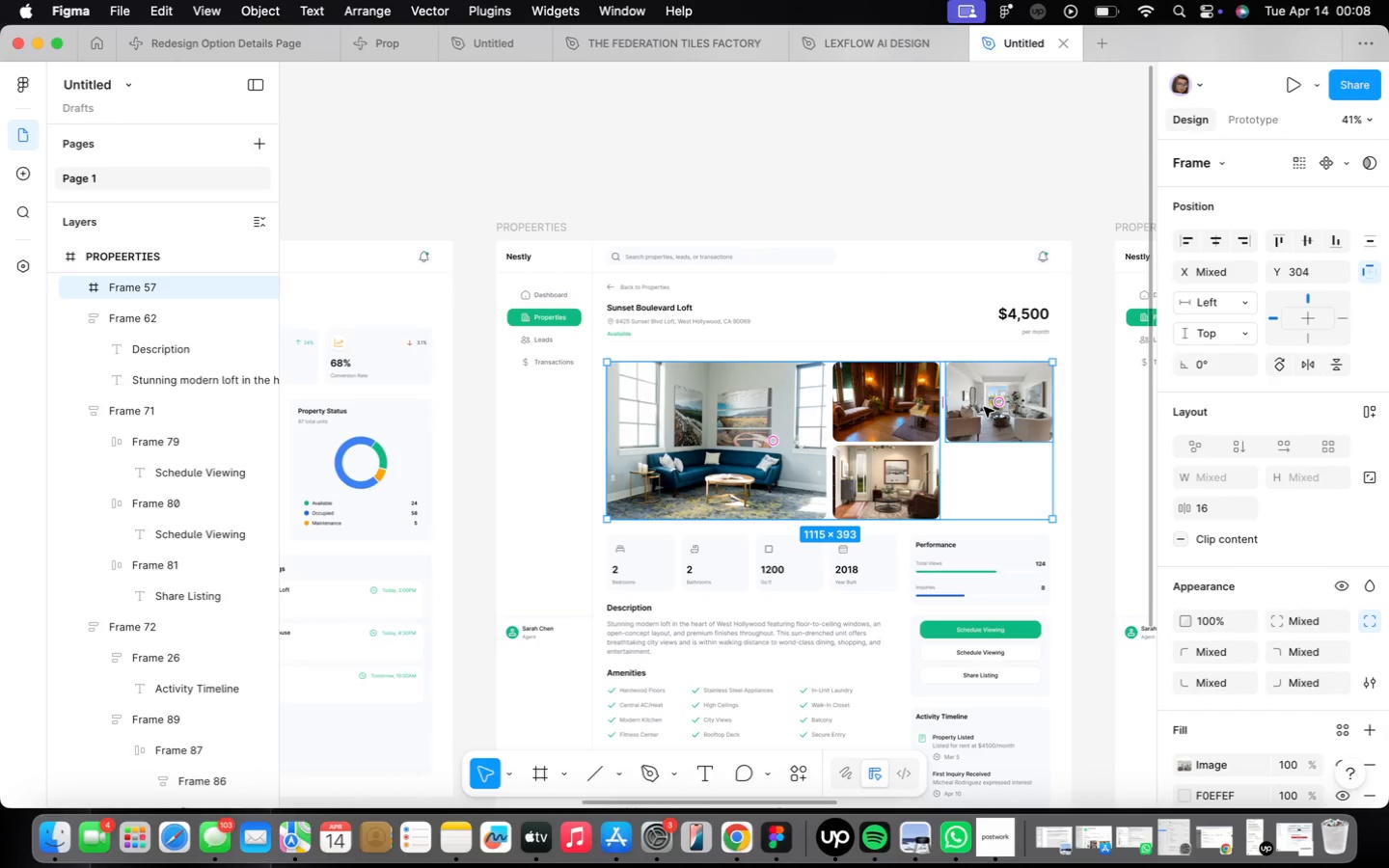 
key(Shift+ShiftLeft)
 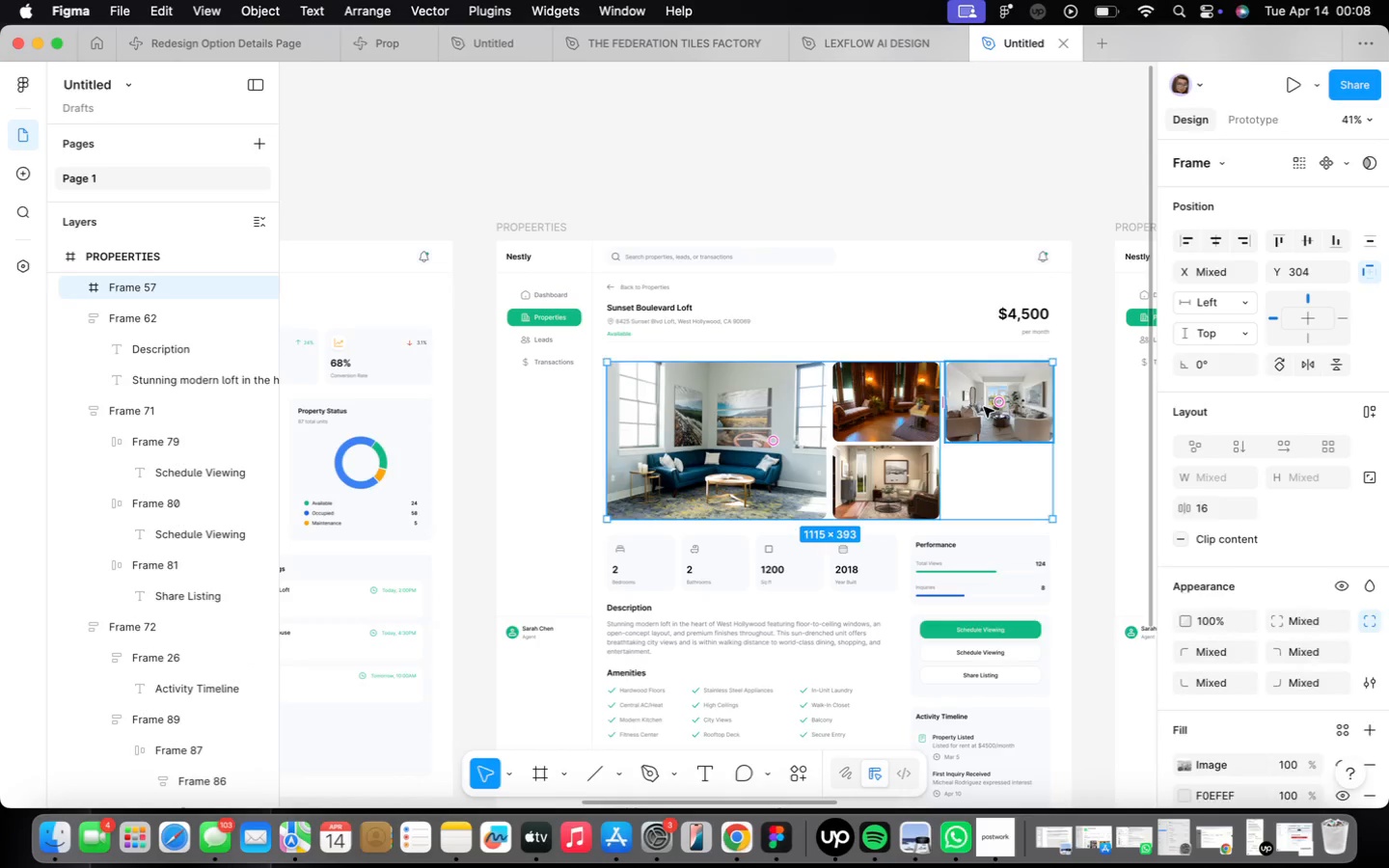 
key(Shift+A)
 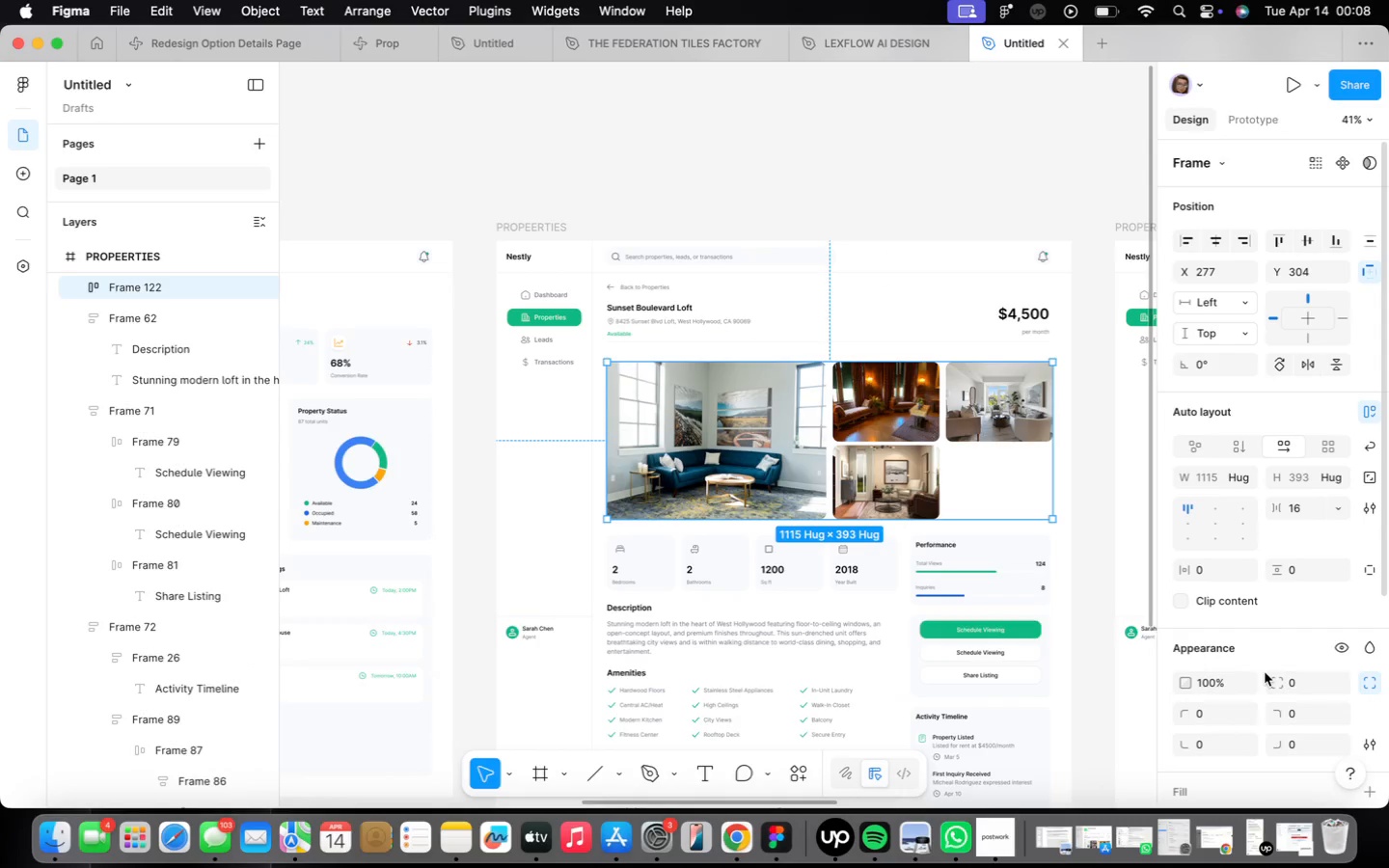 
right_click([894, 495])
 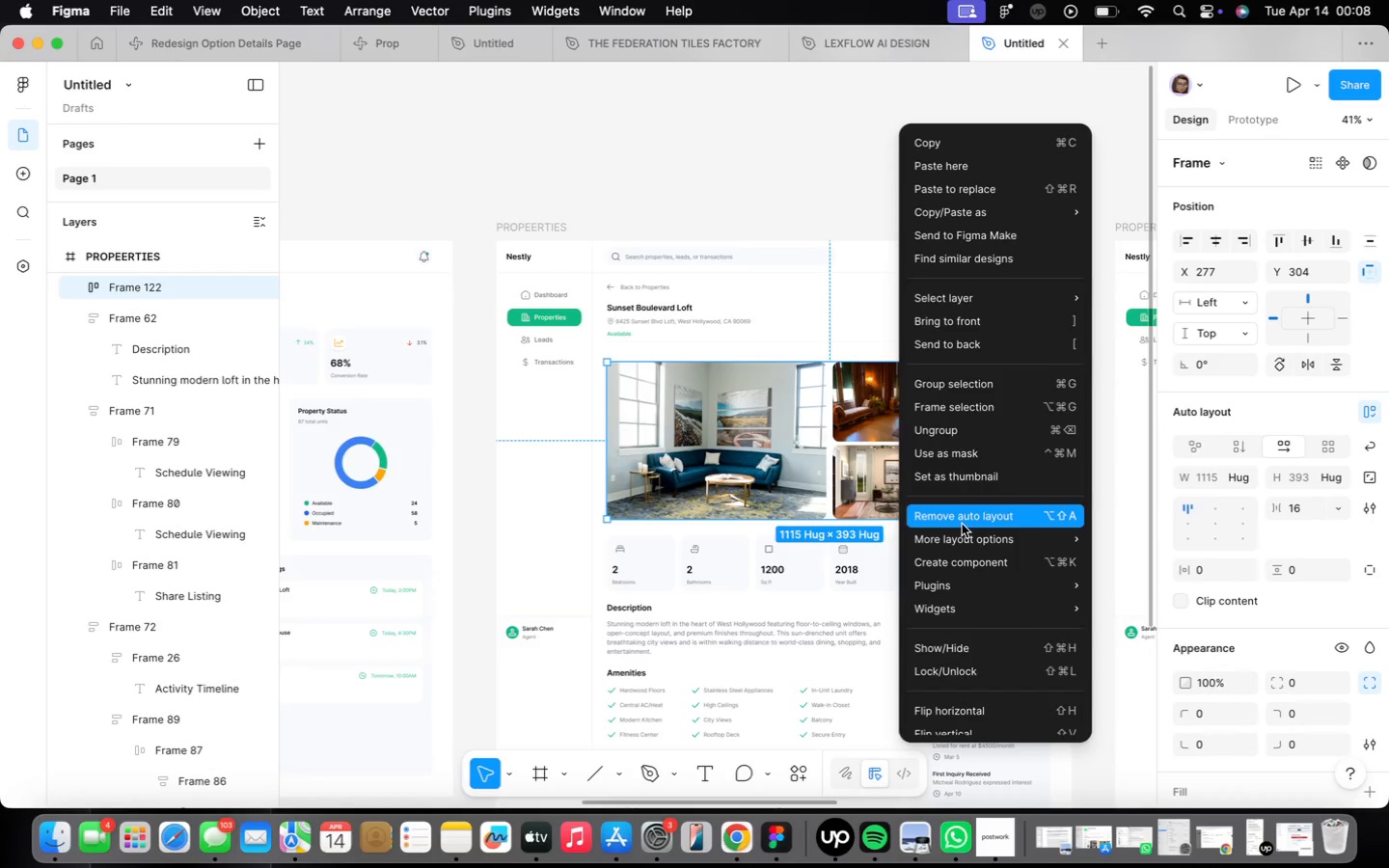 
left_click([813, 470])
 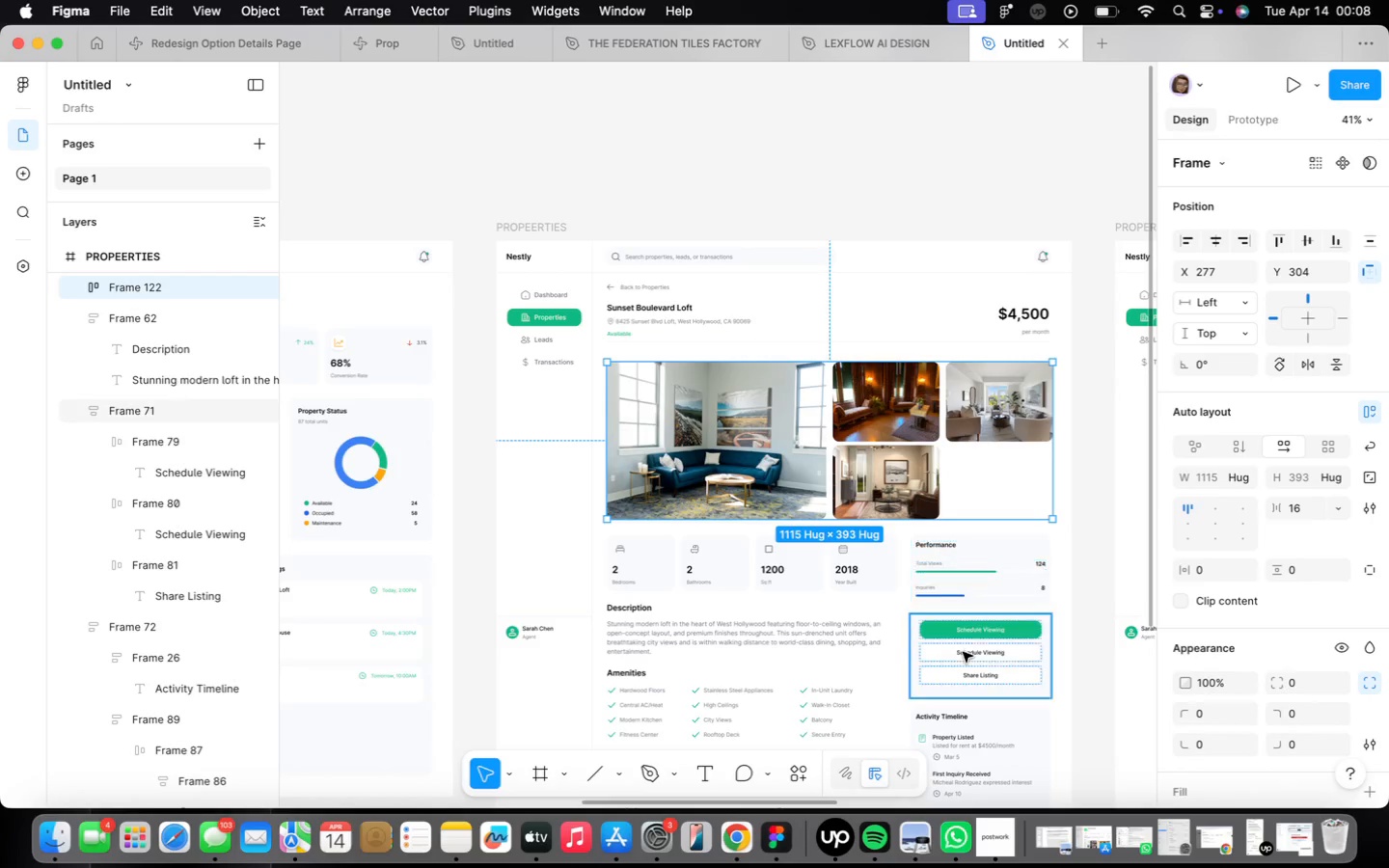 
mouse_move([789, 758])
 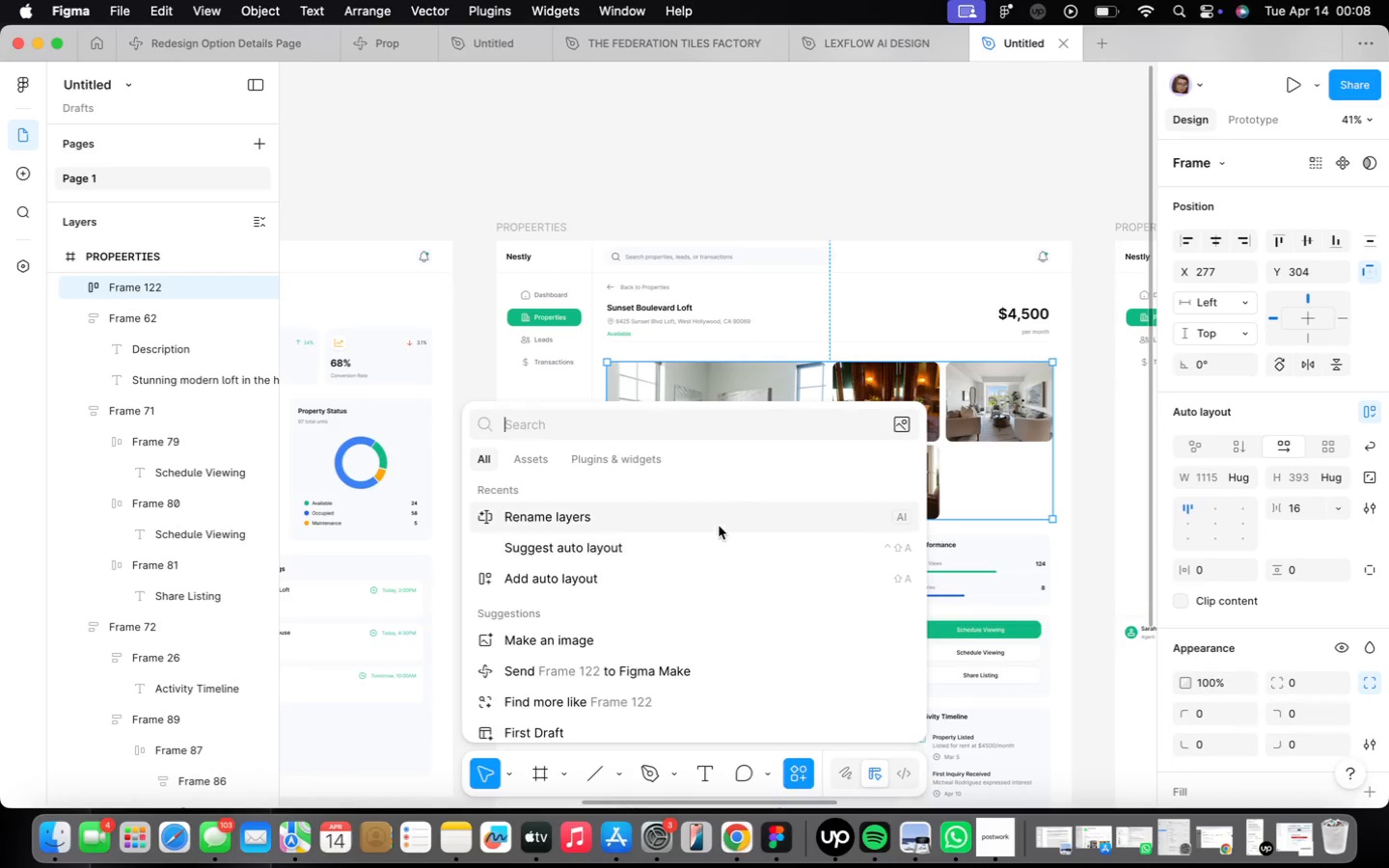 
left_click([719, 526])
 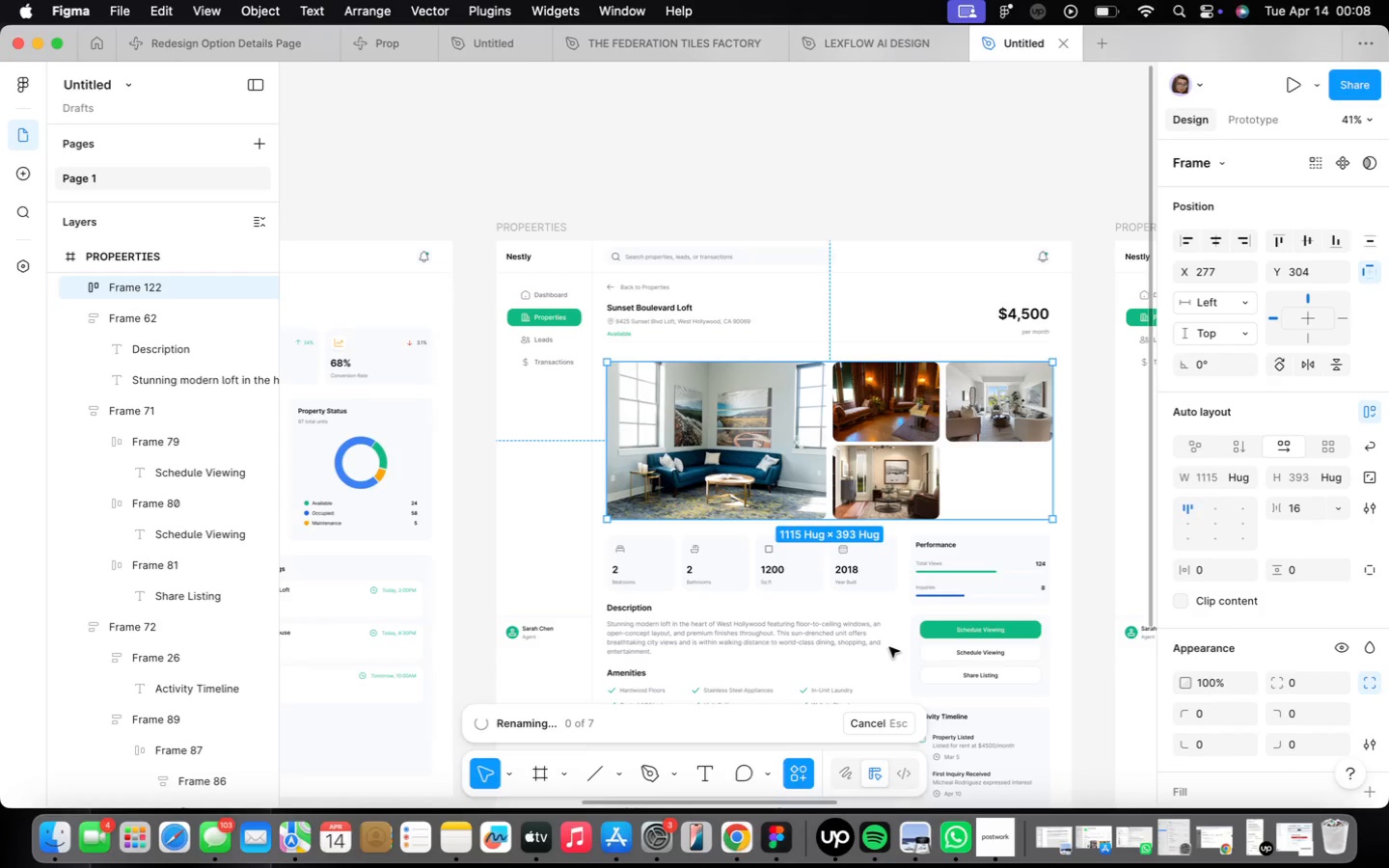 
wait(9.92)
 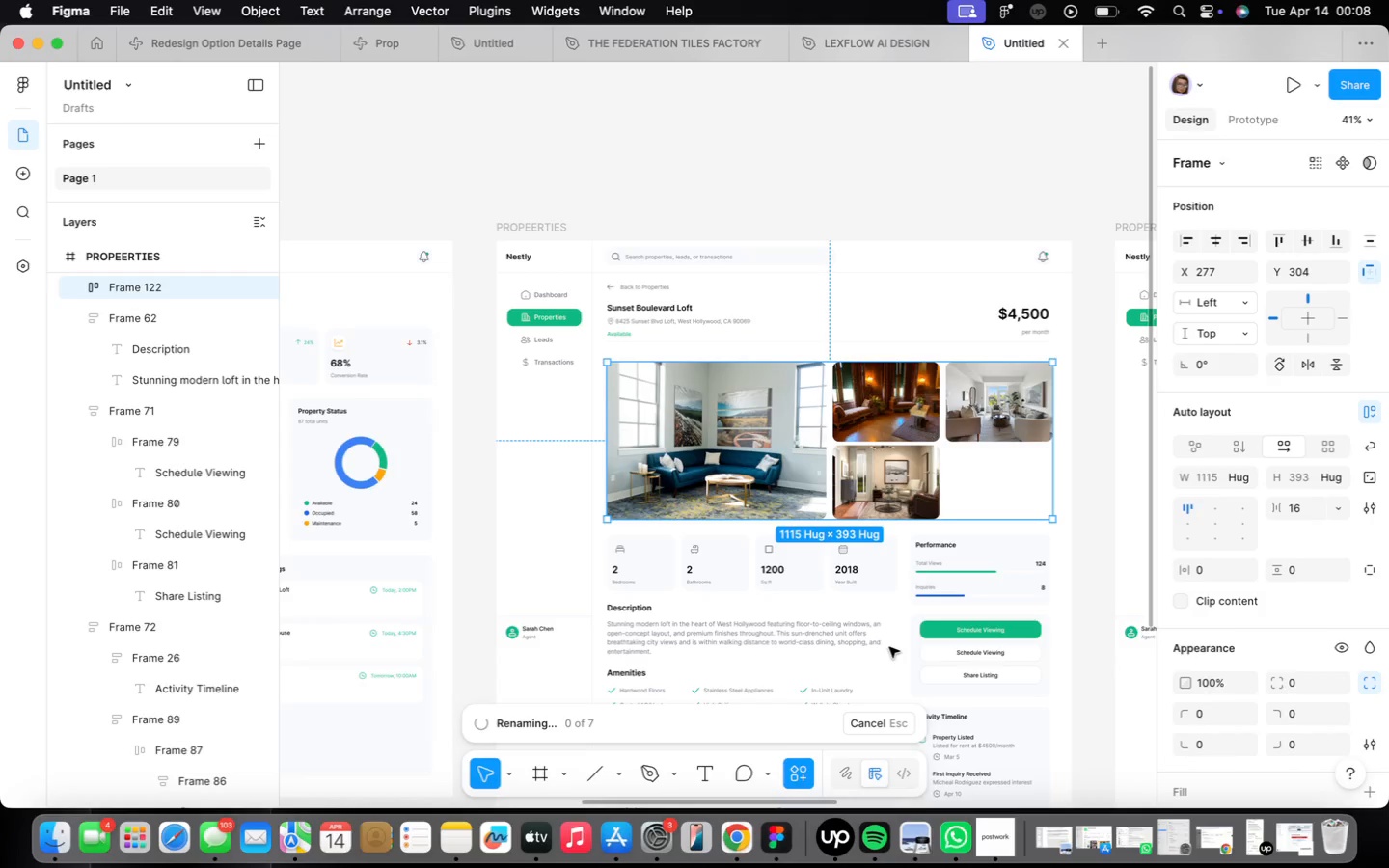 
left_click([782, 322])
 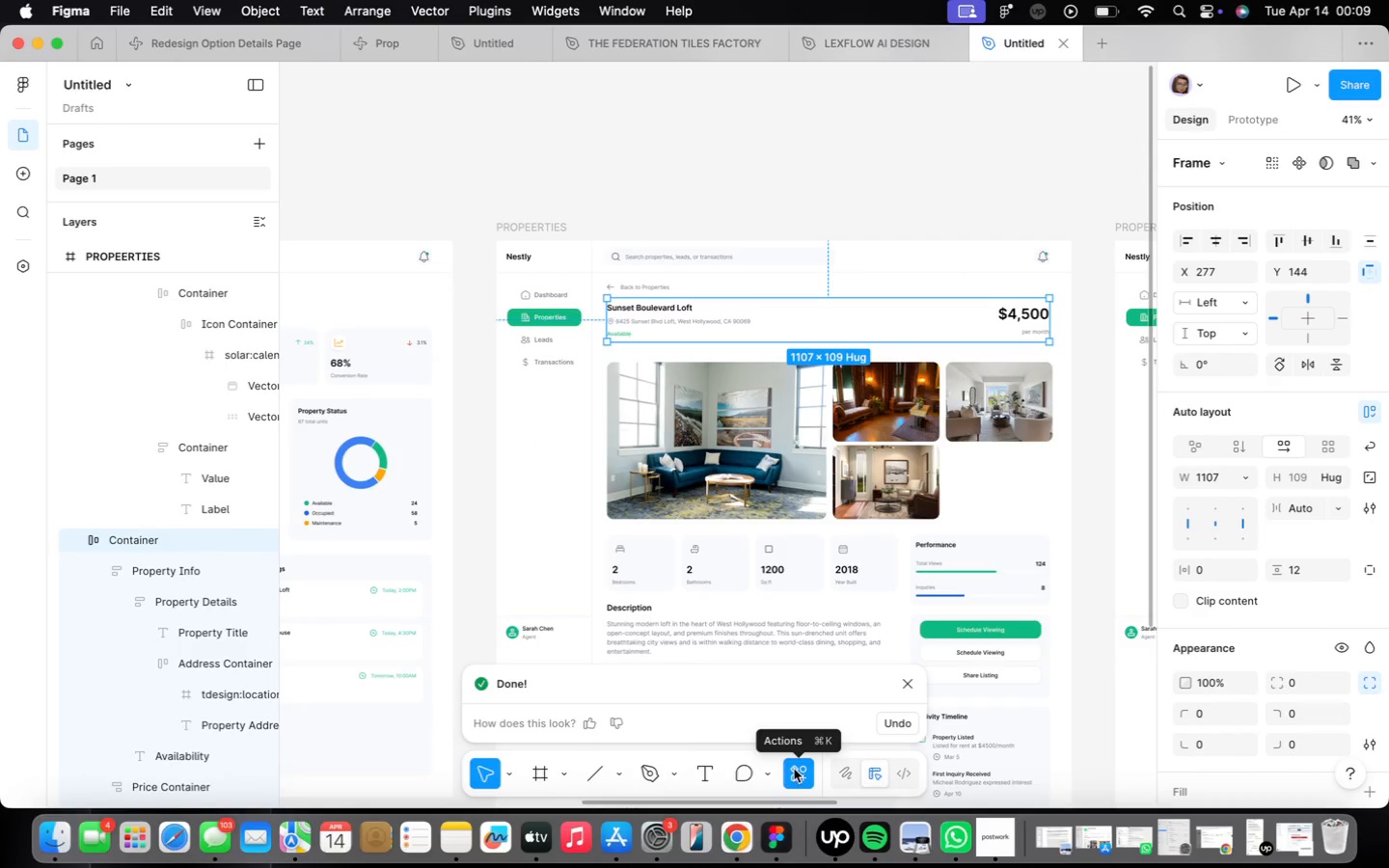 
wait(5.65)
 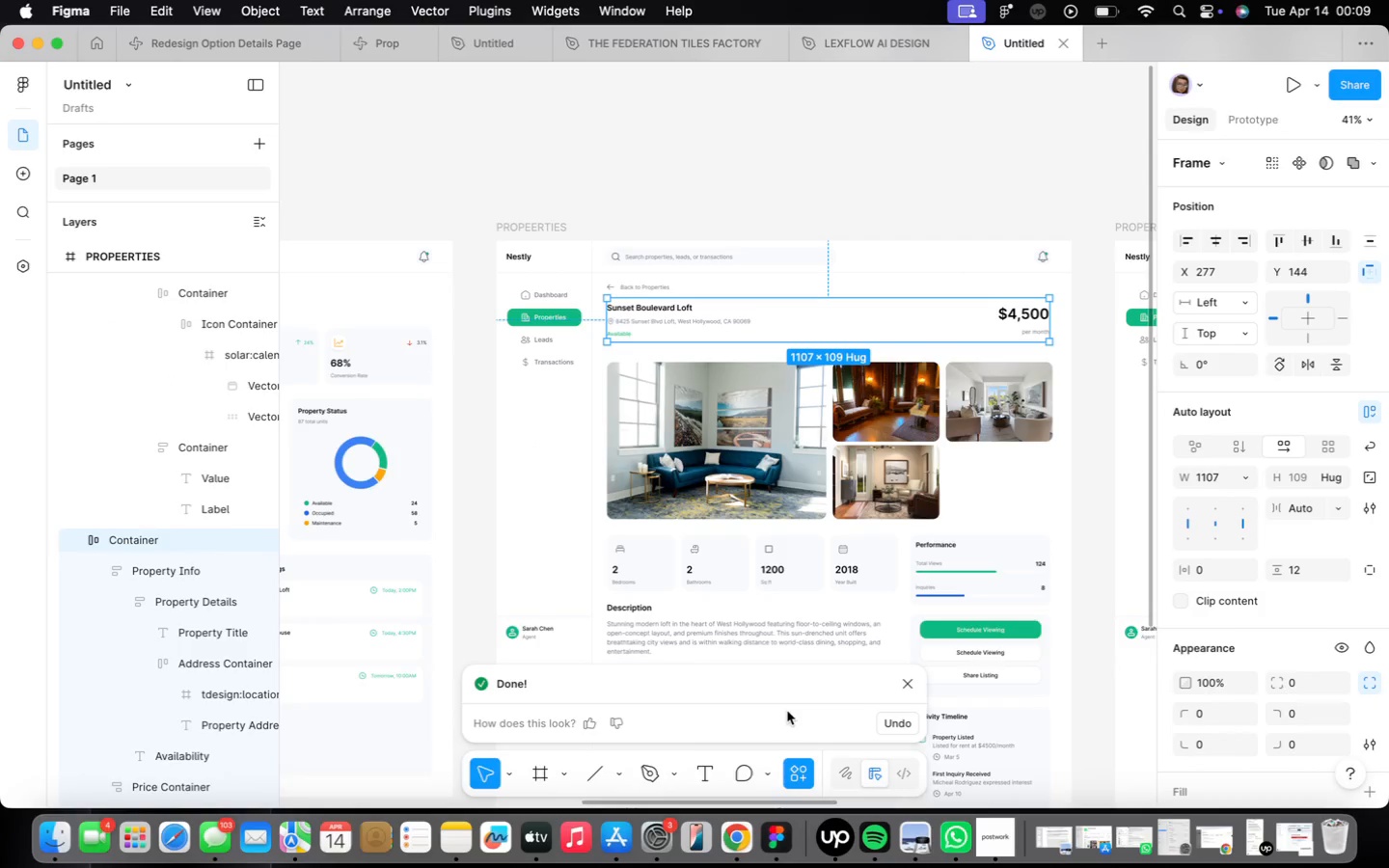 
left_click([794, 769])
 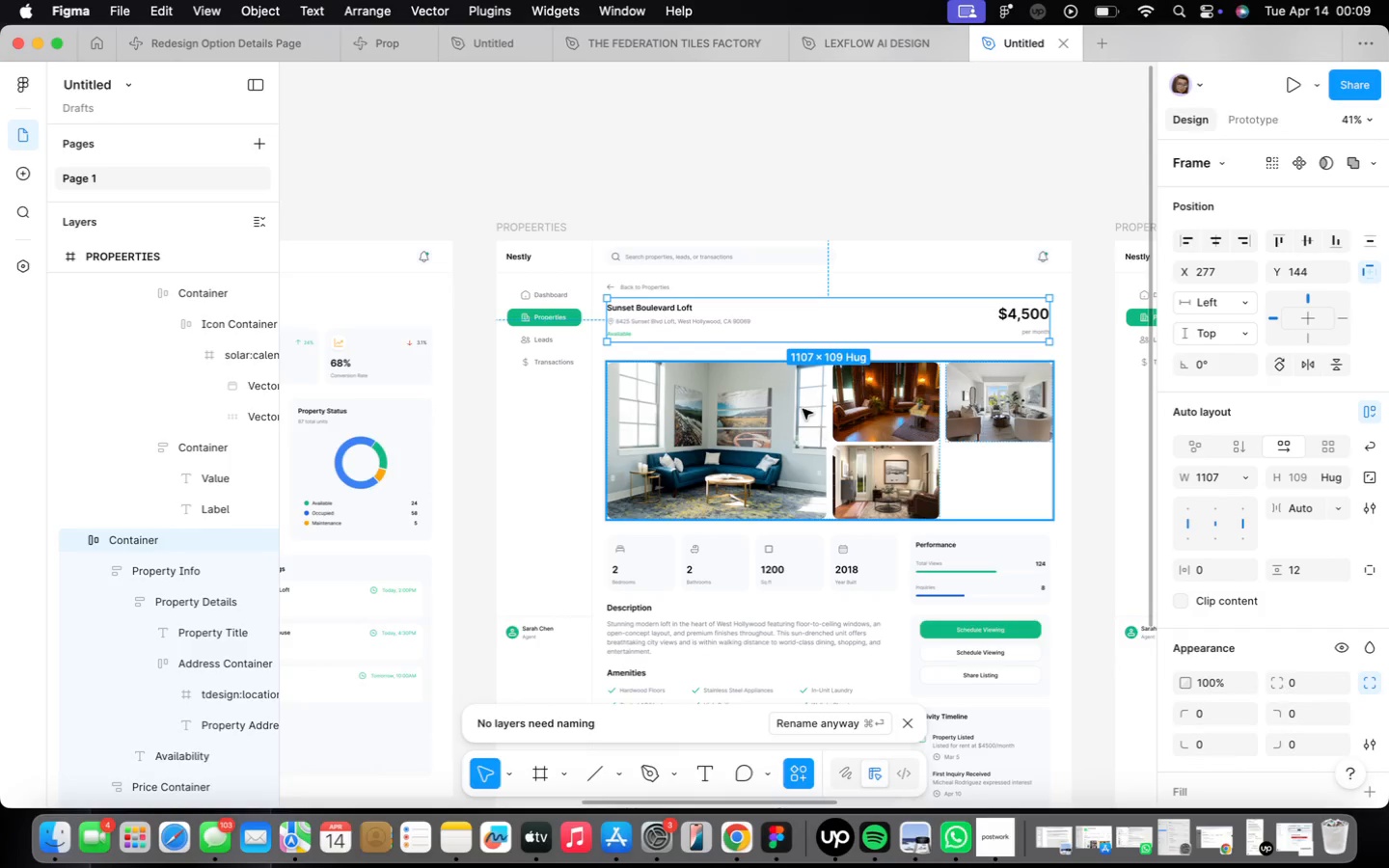 
wait(5.4)
 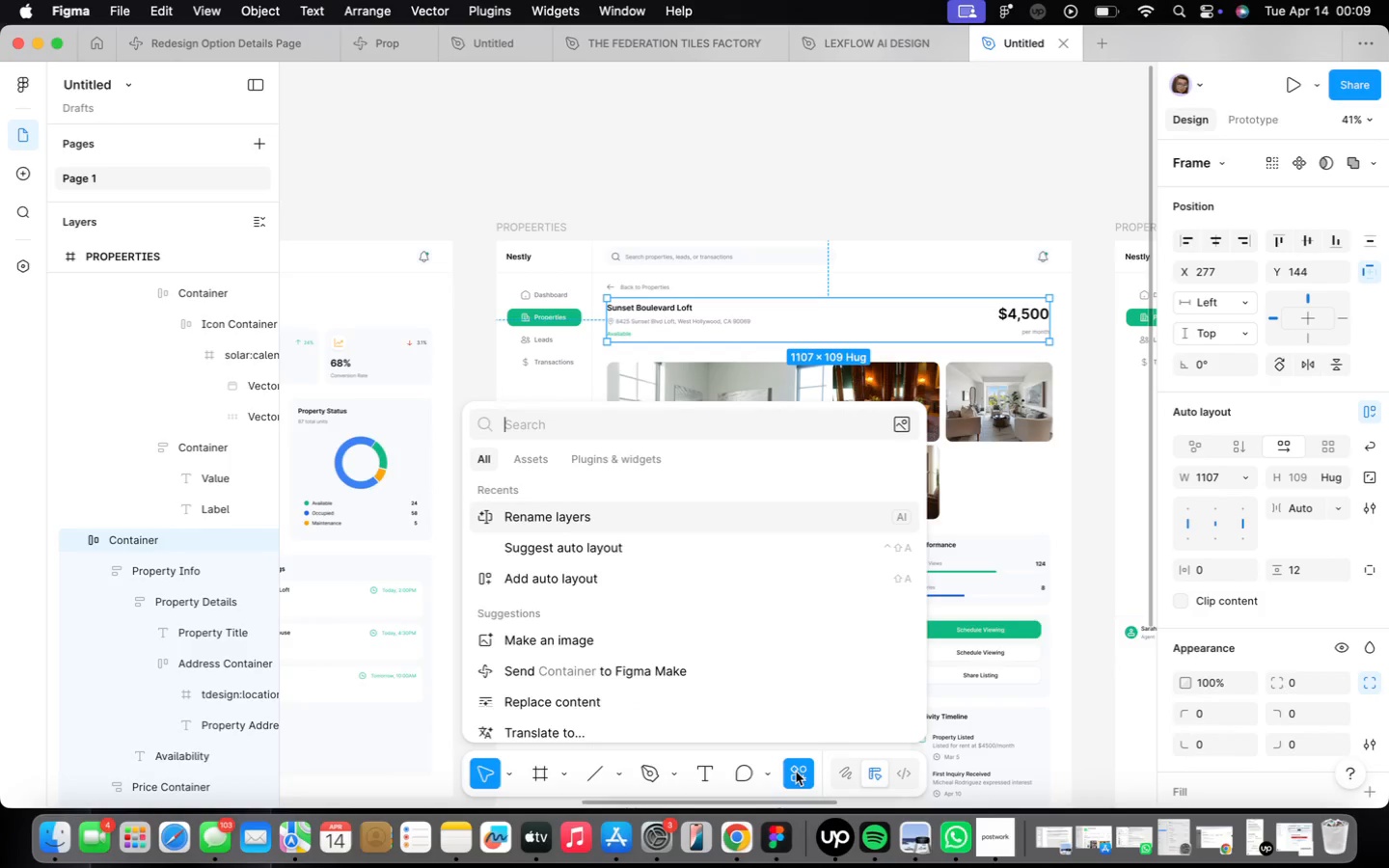 
left_click([907, 719])
 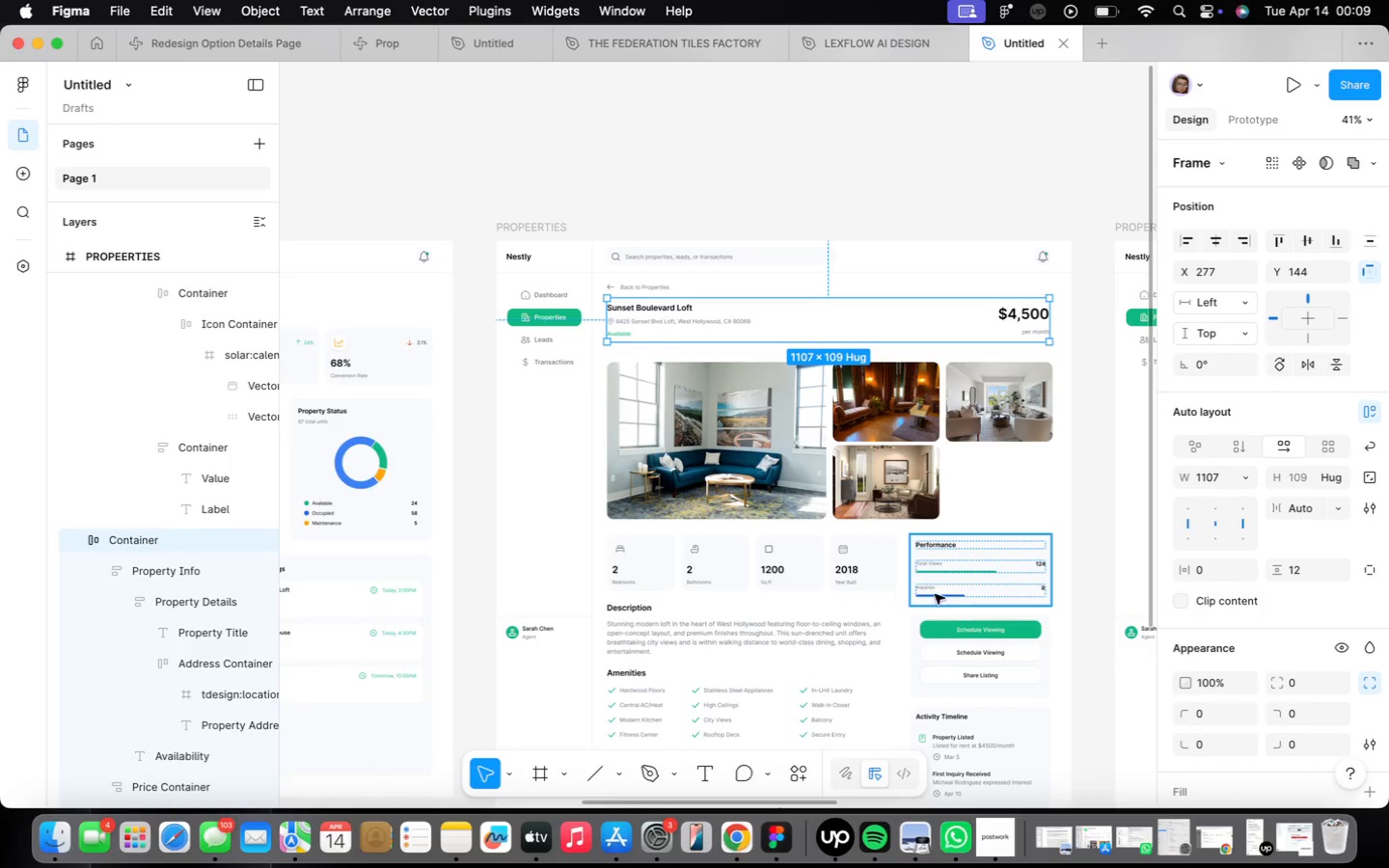 
left_click([929, 586])
 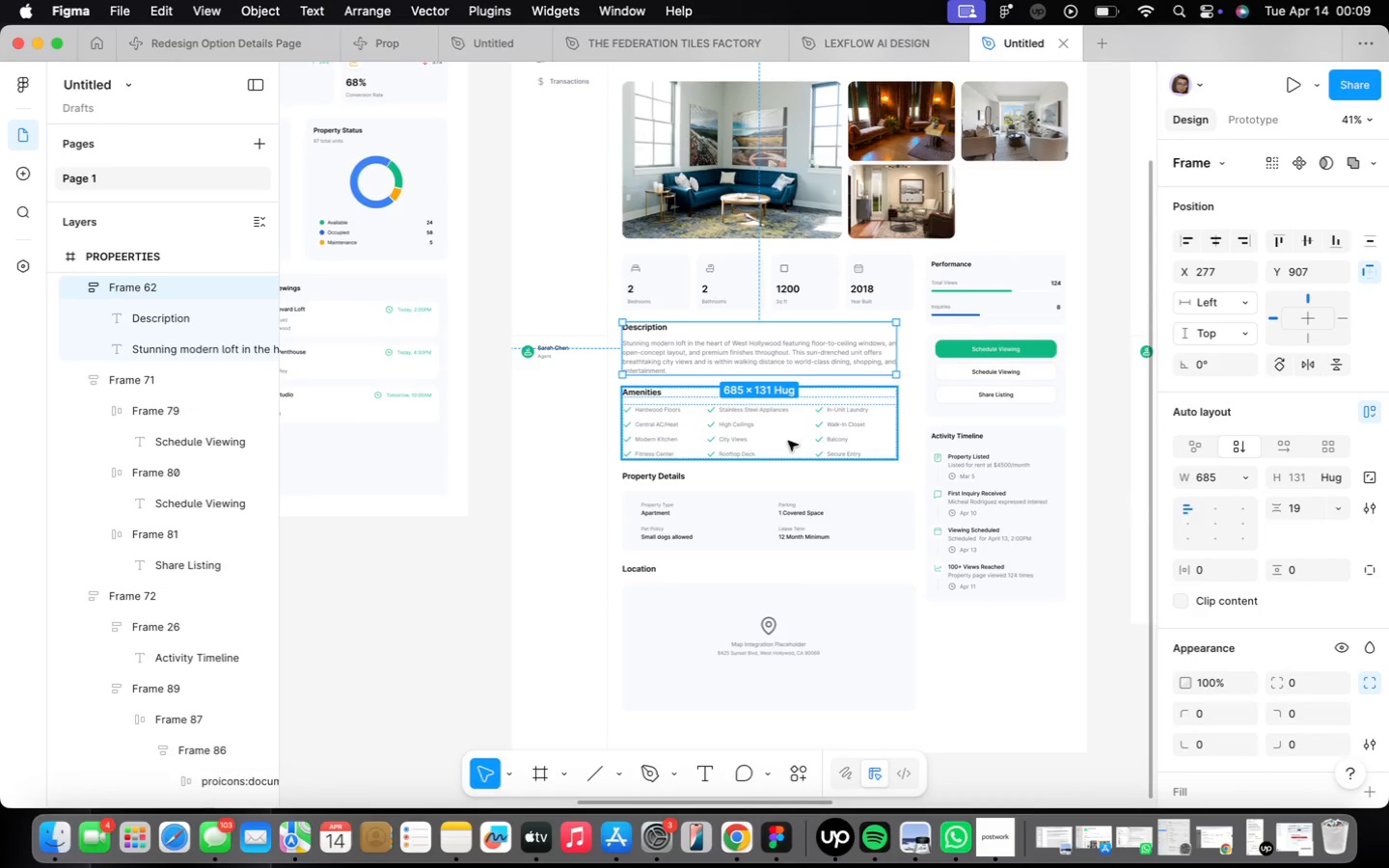 
left_click([808, 767])
 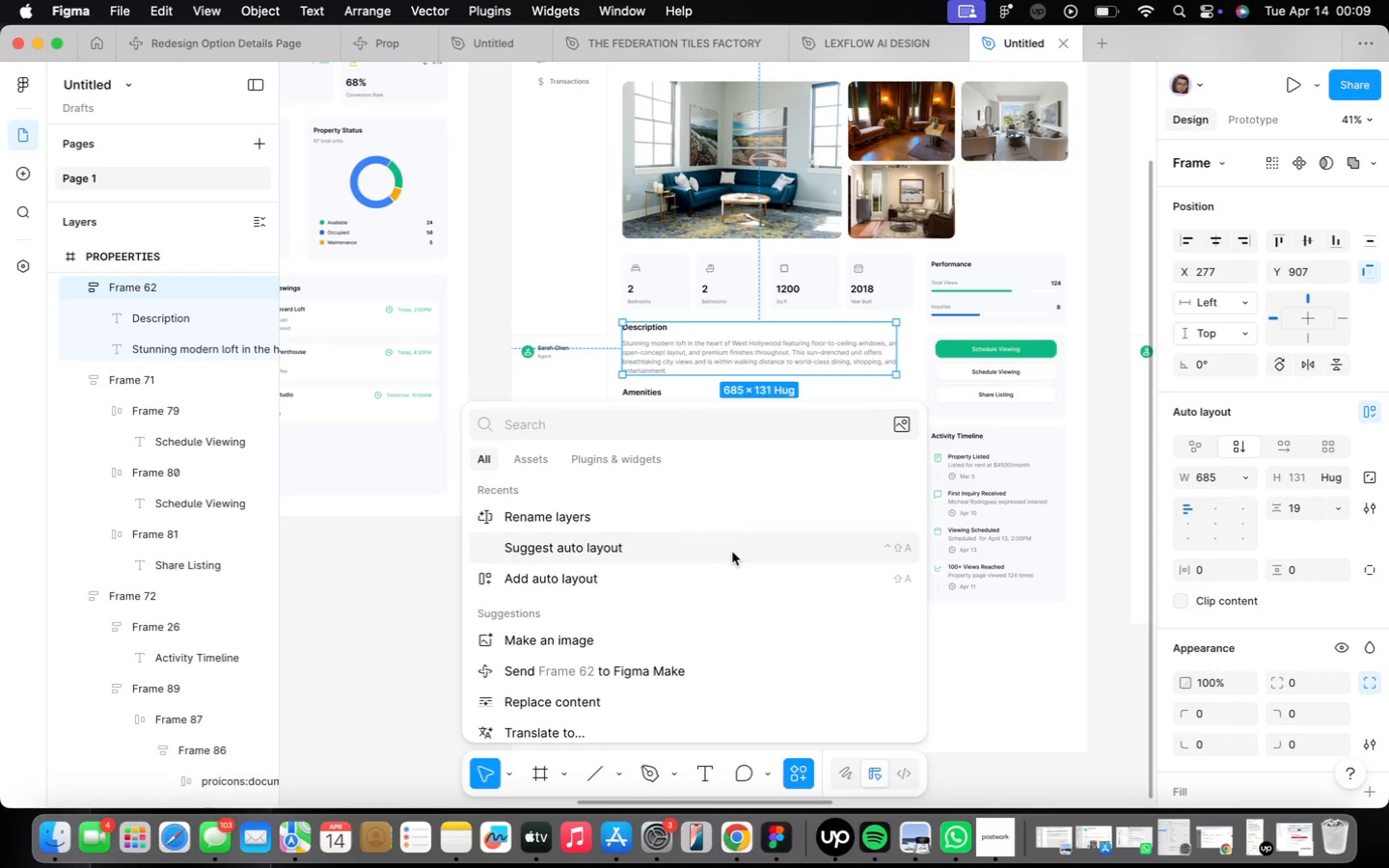 
left_click([731, 523])
 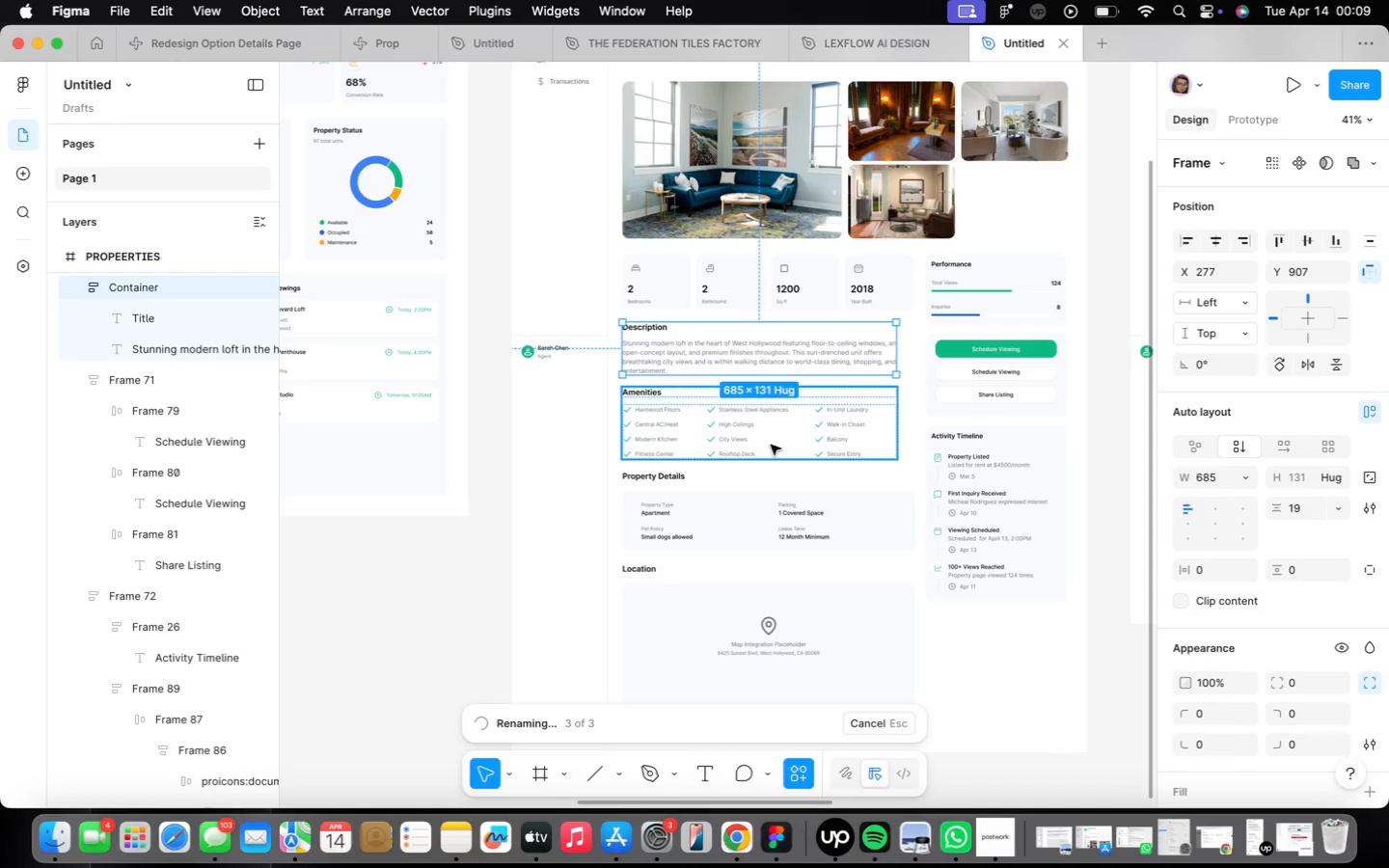 
wait(29.5)
 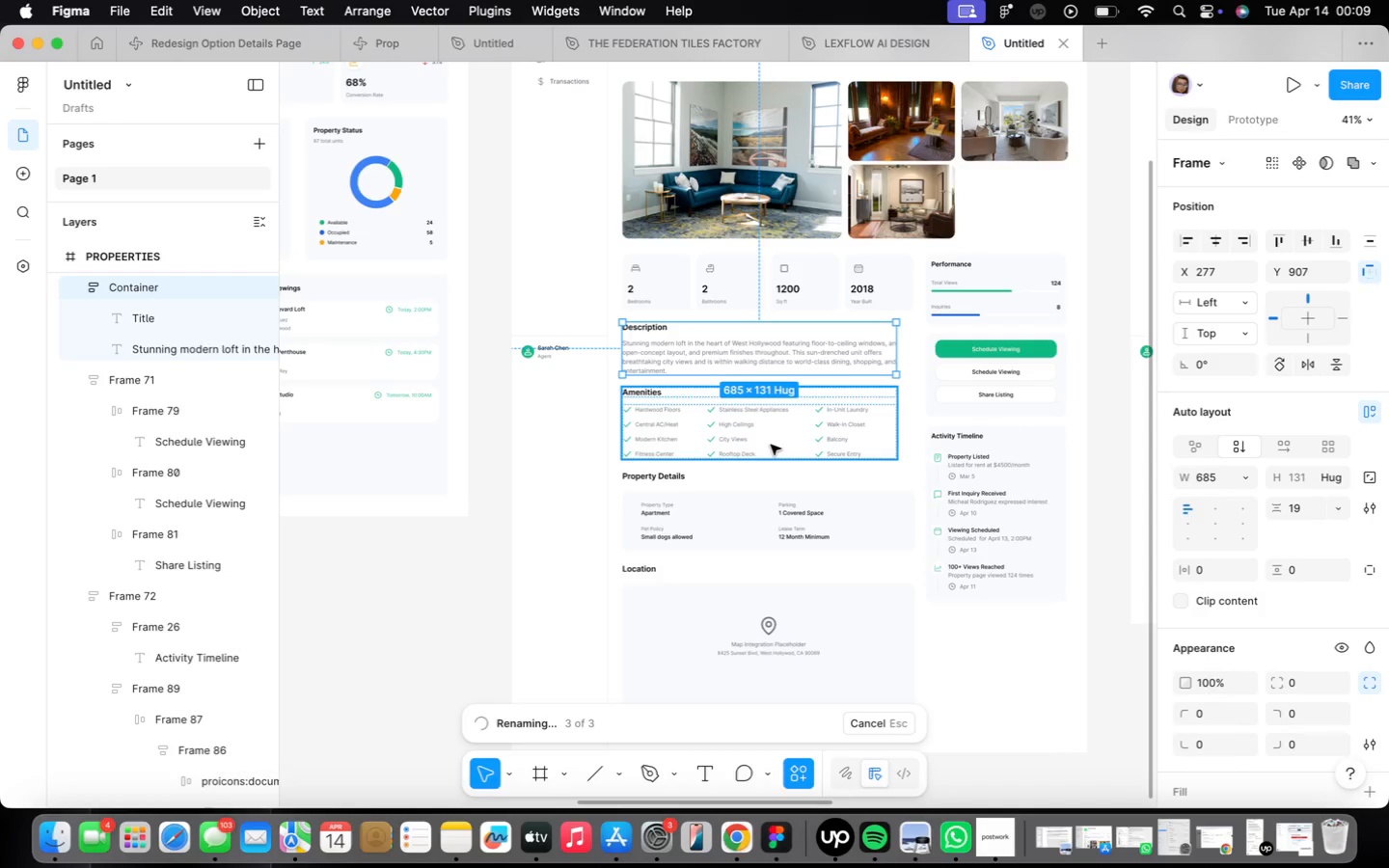 
left_click([797, 426])
 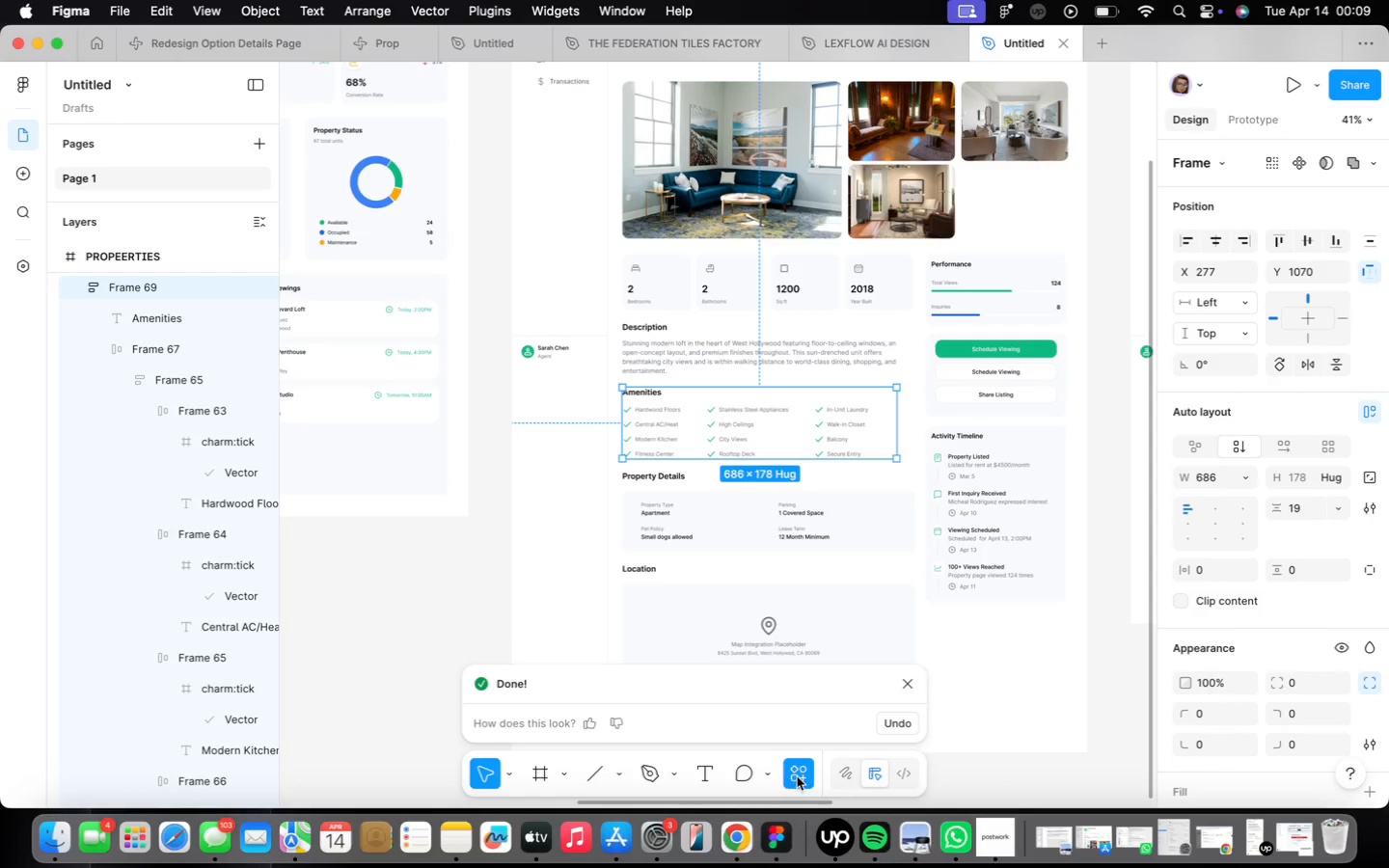 
double_click([798, 776])
 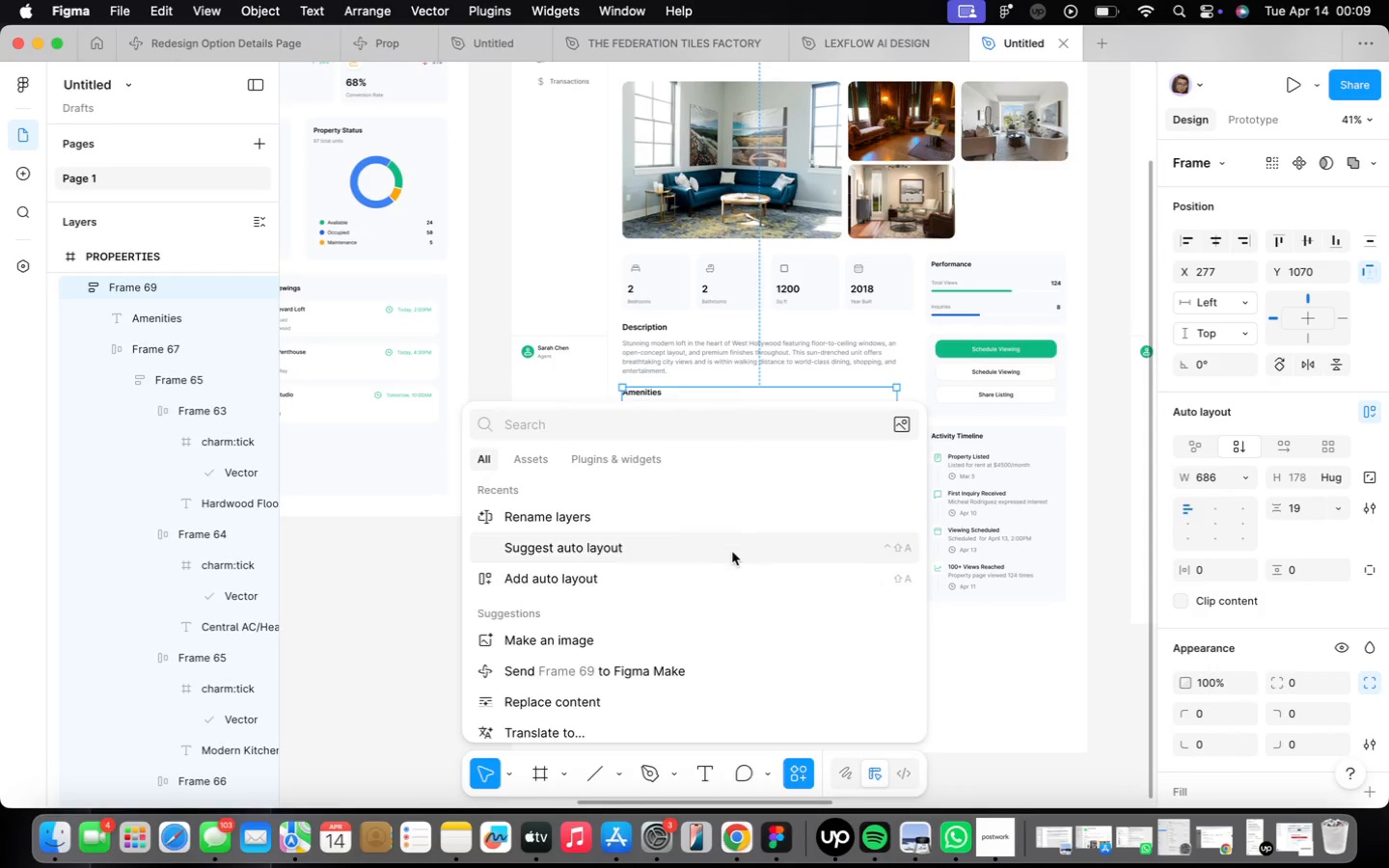 
left_click([723, 515])
 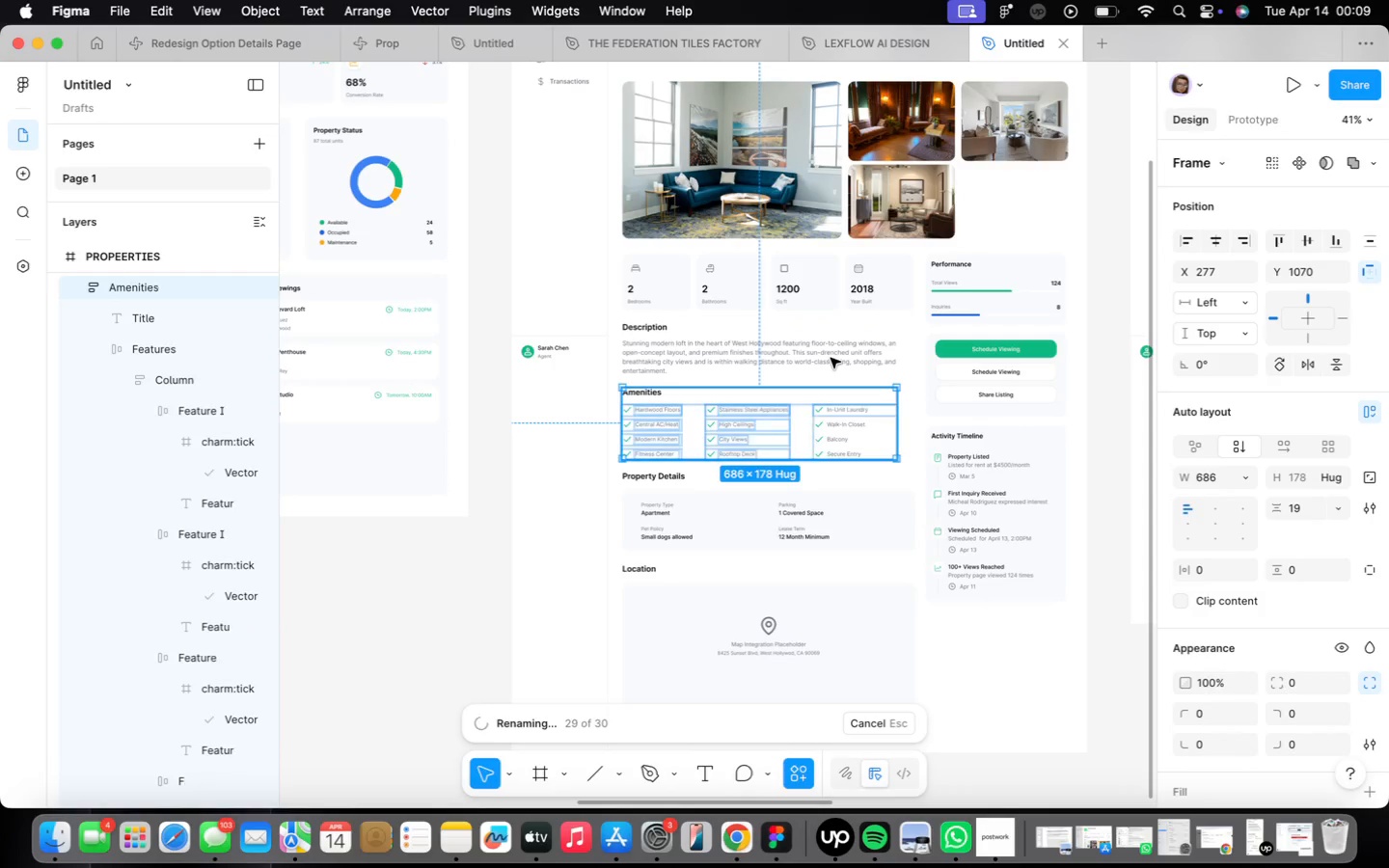 
wait(6.56)
 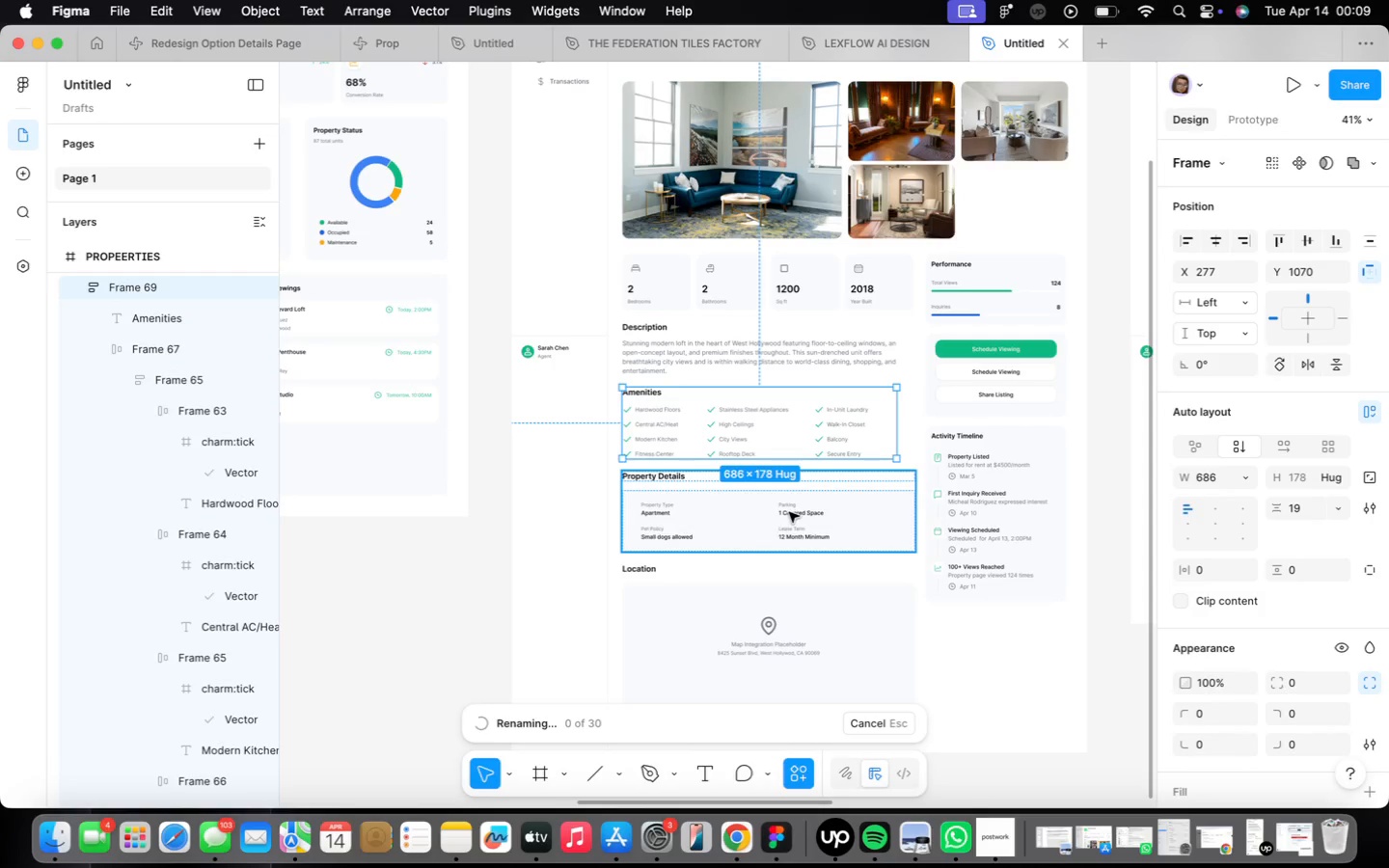 
mouse_move([795, 425])
 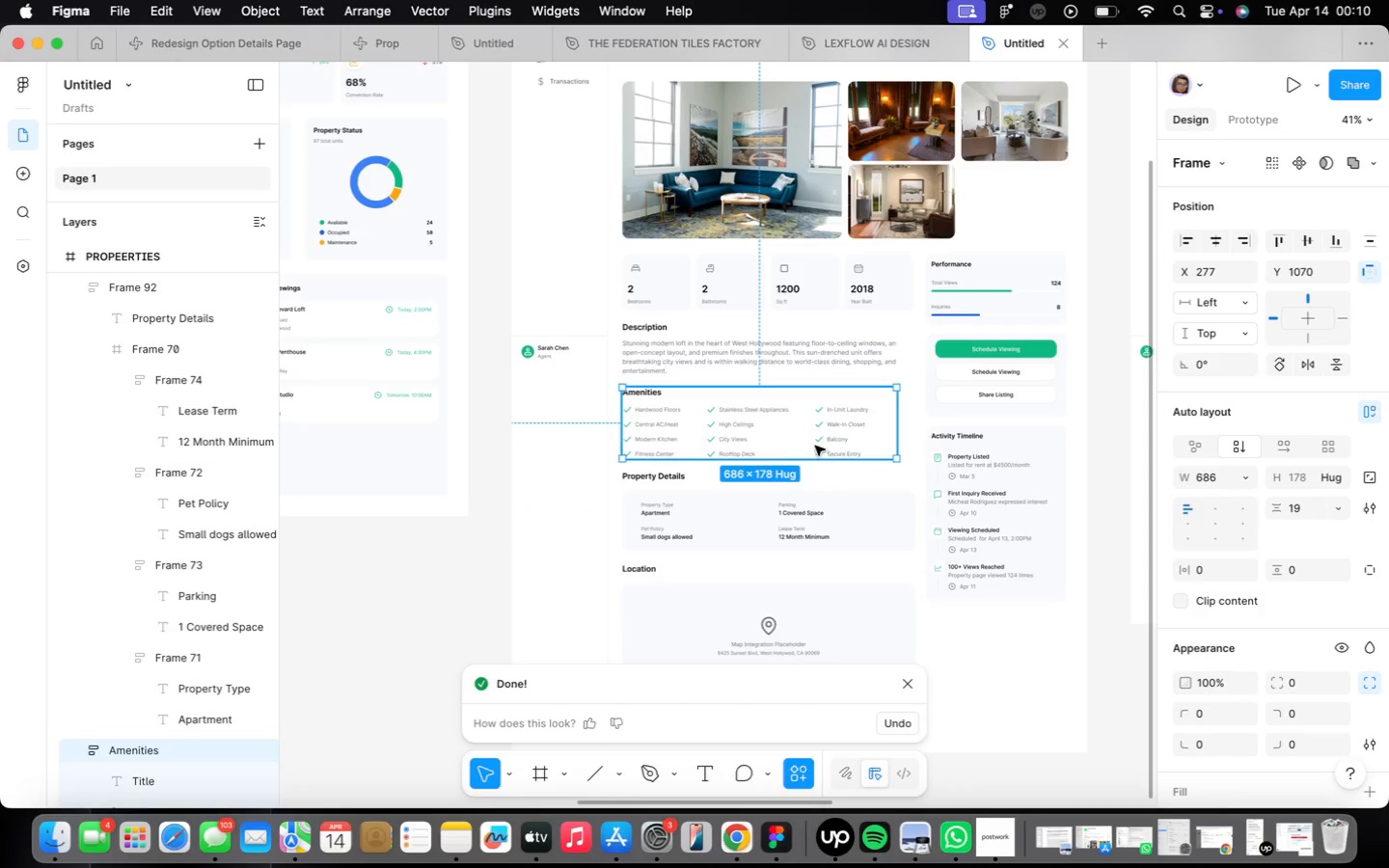 
left_click_drag(start_coordinate=[904, 426], to_coordinate=[916, 422])
 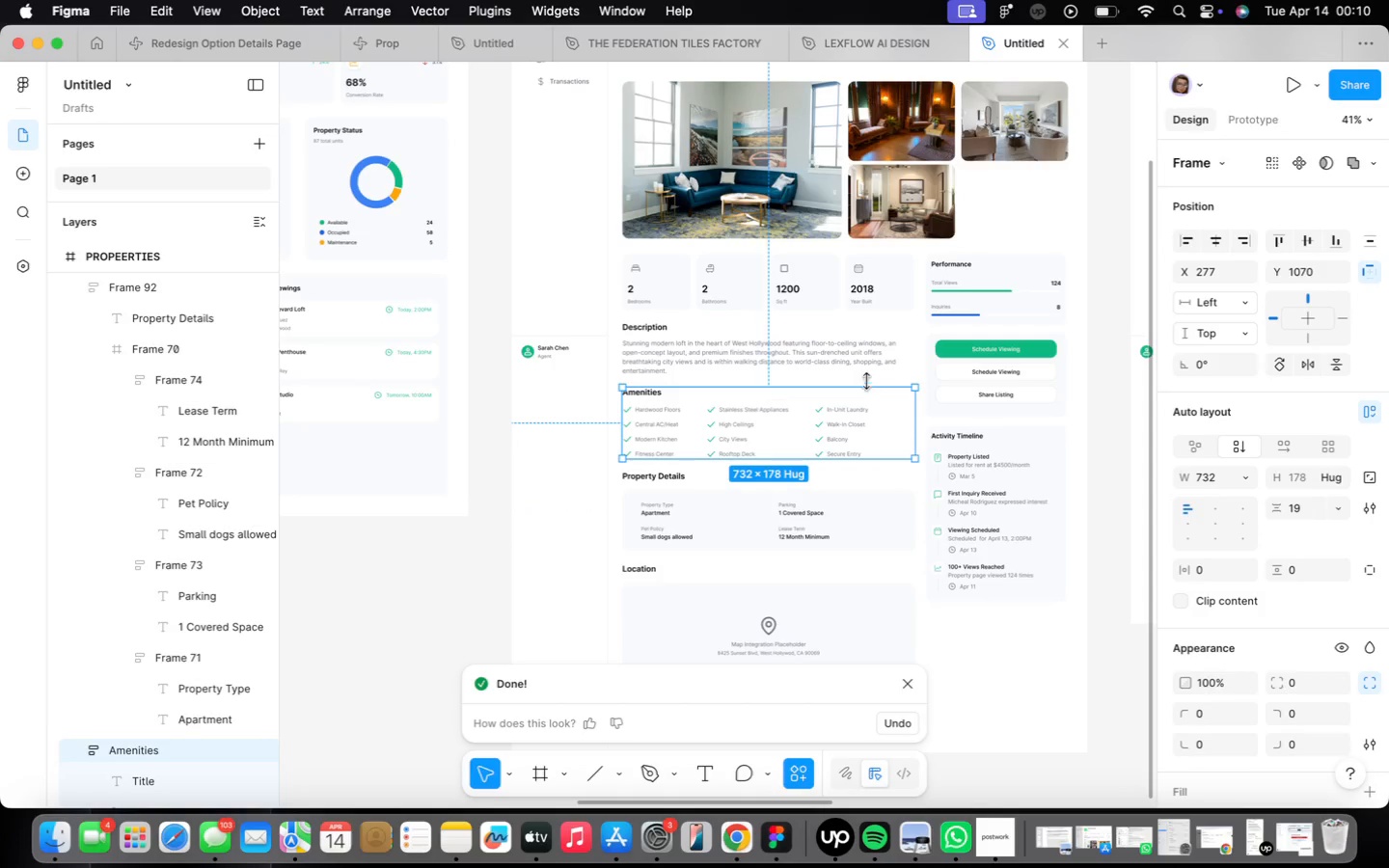 
left_click([864, 375])
 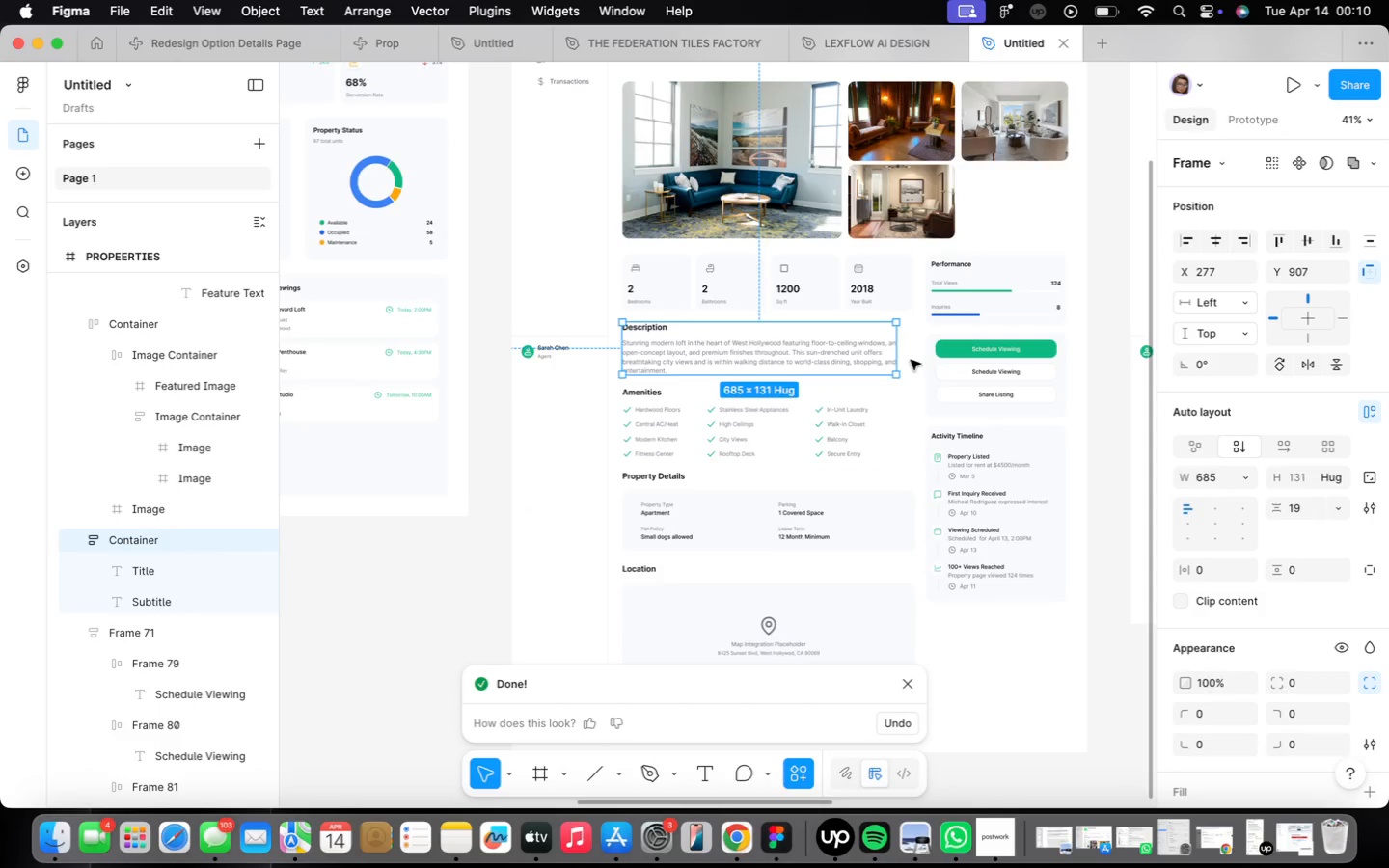 
left_click_drag(start_coordinate=[896, 349], to_coordinate=[914, 353])
 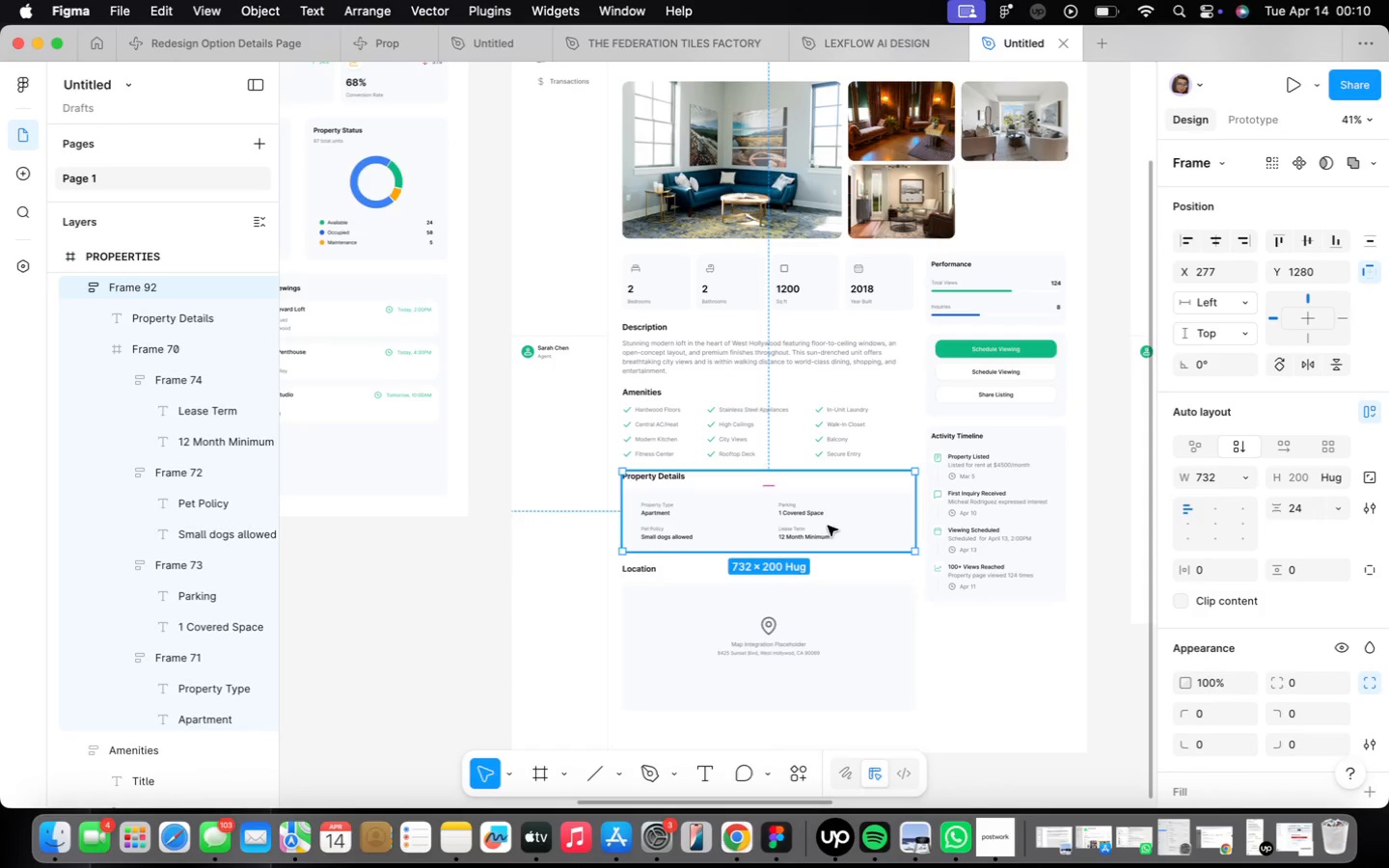 
left_click([803, 774])
 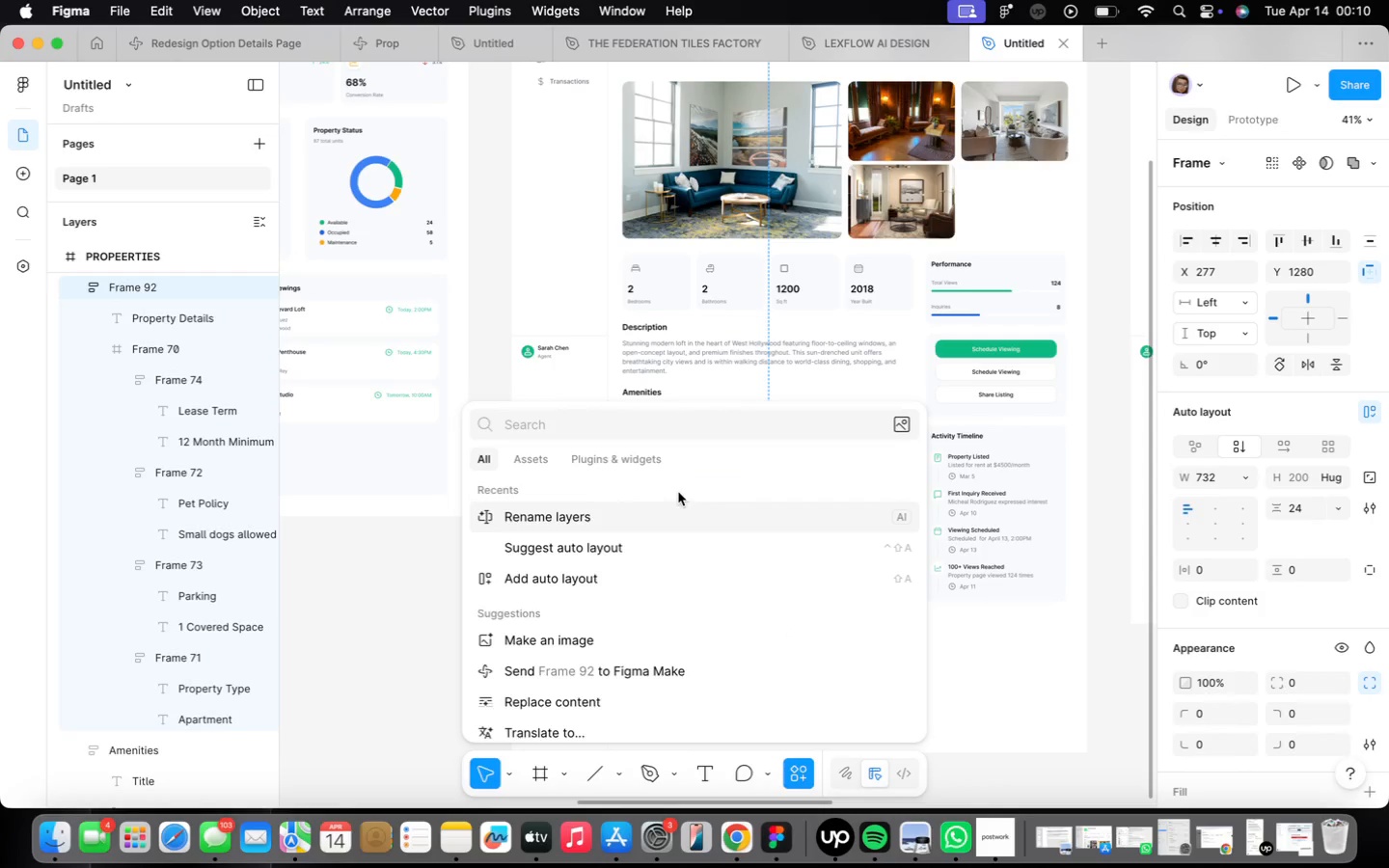 
left_click([674, 510])
 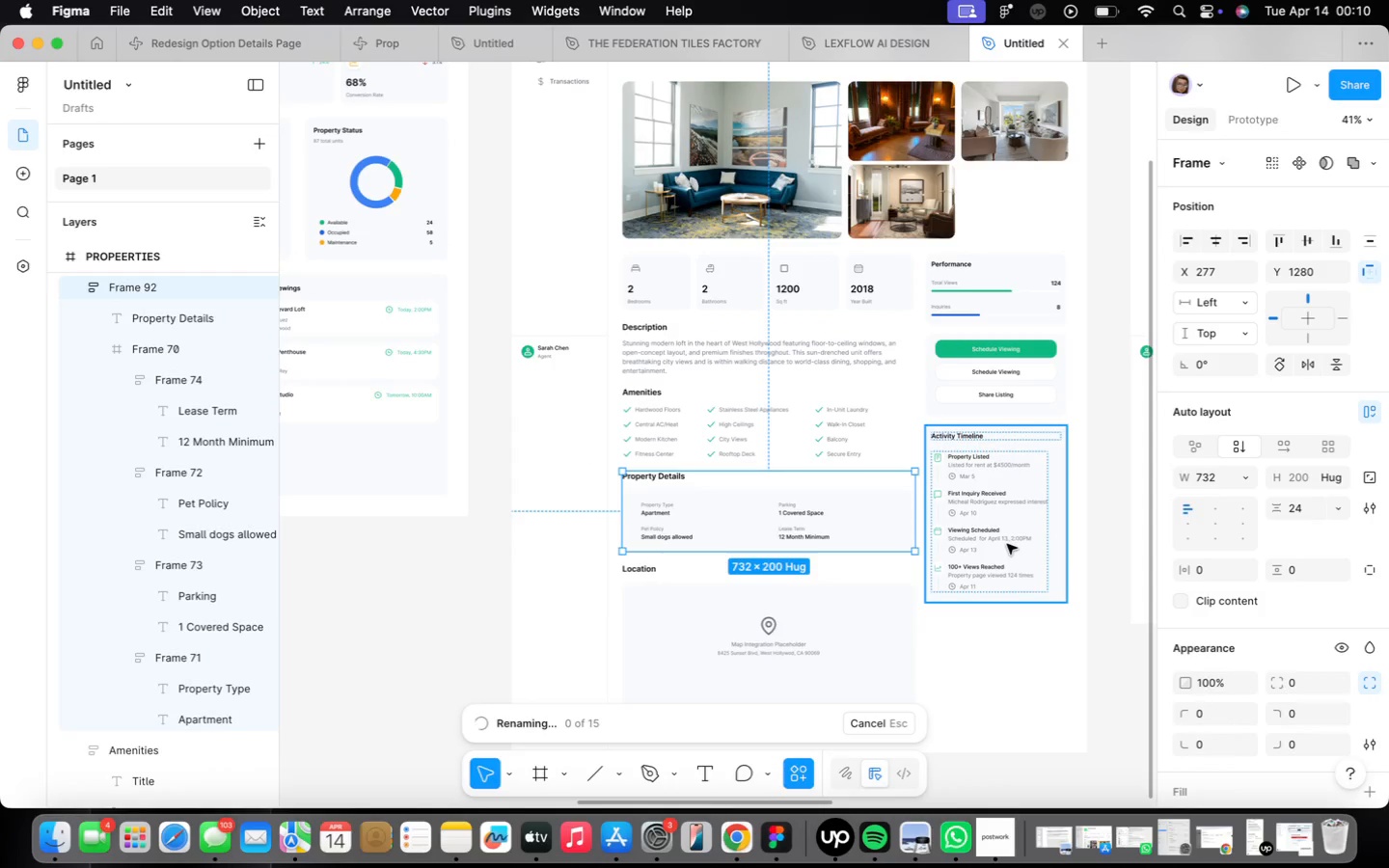 
wait(6.01)
 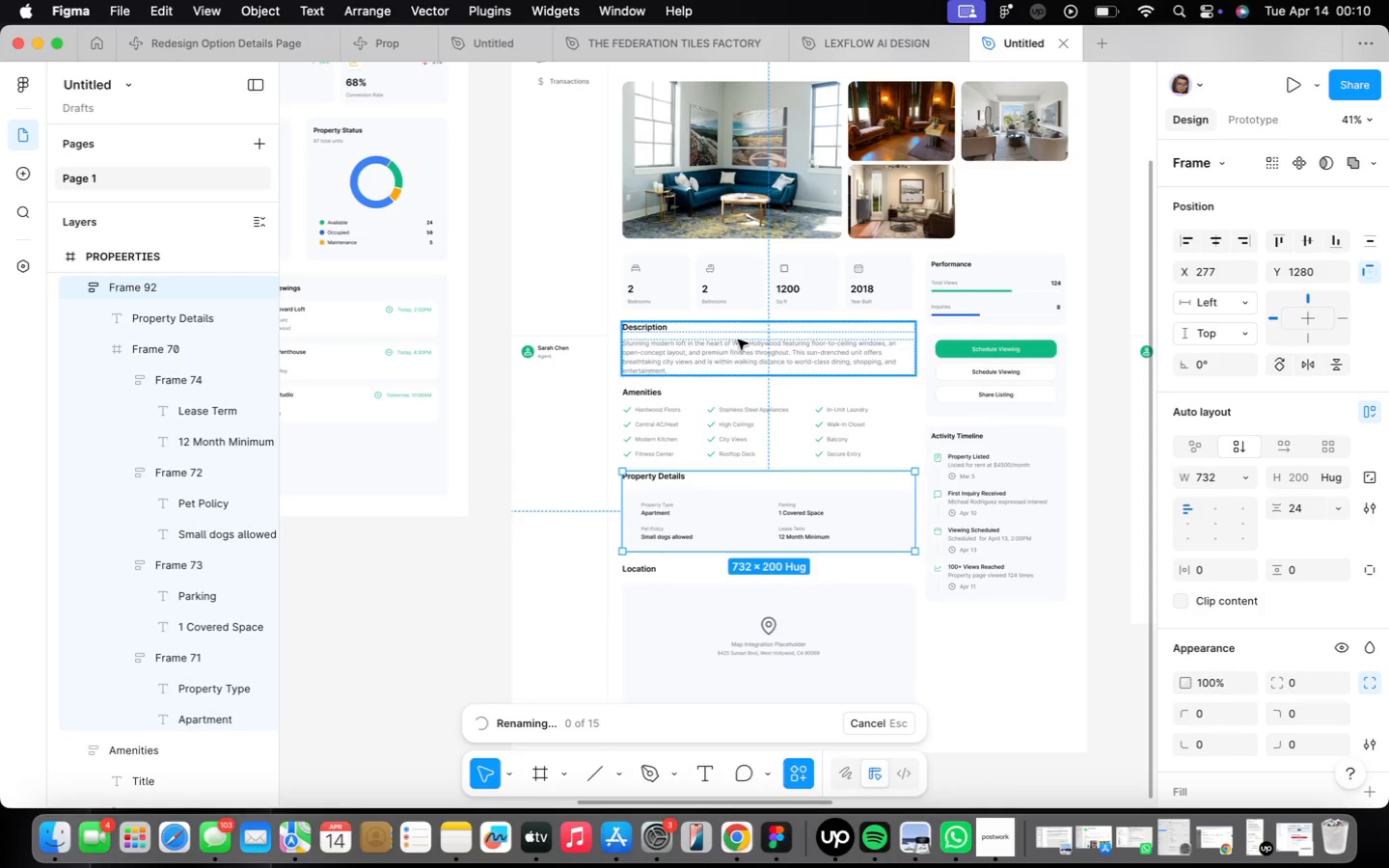 
mouse_move([947, 377])
 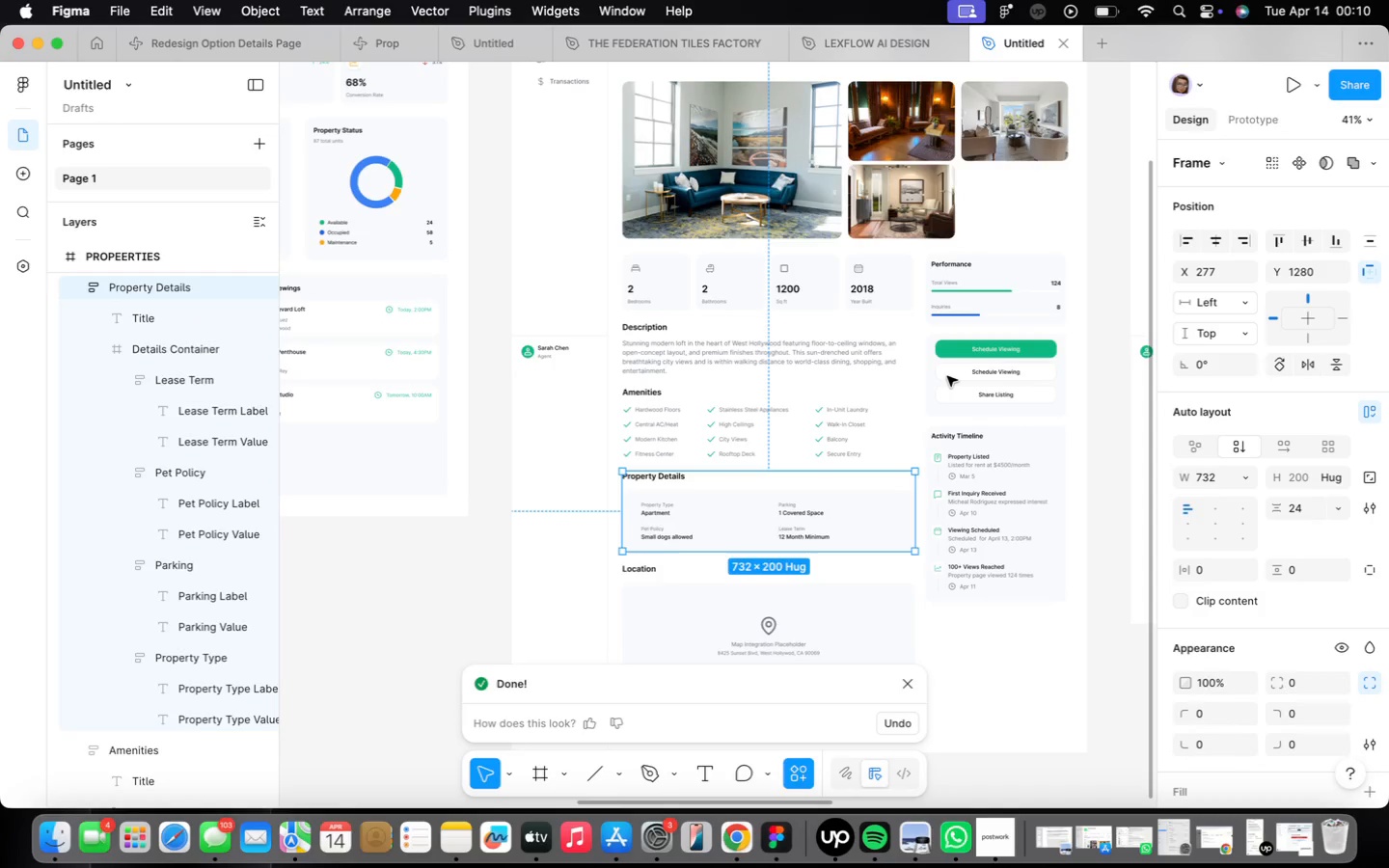 
wait(9.5)
 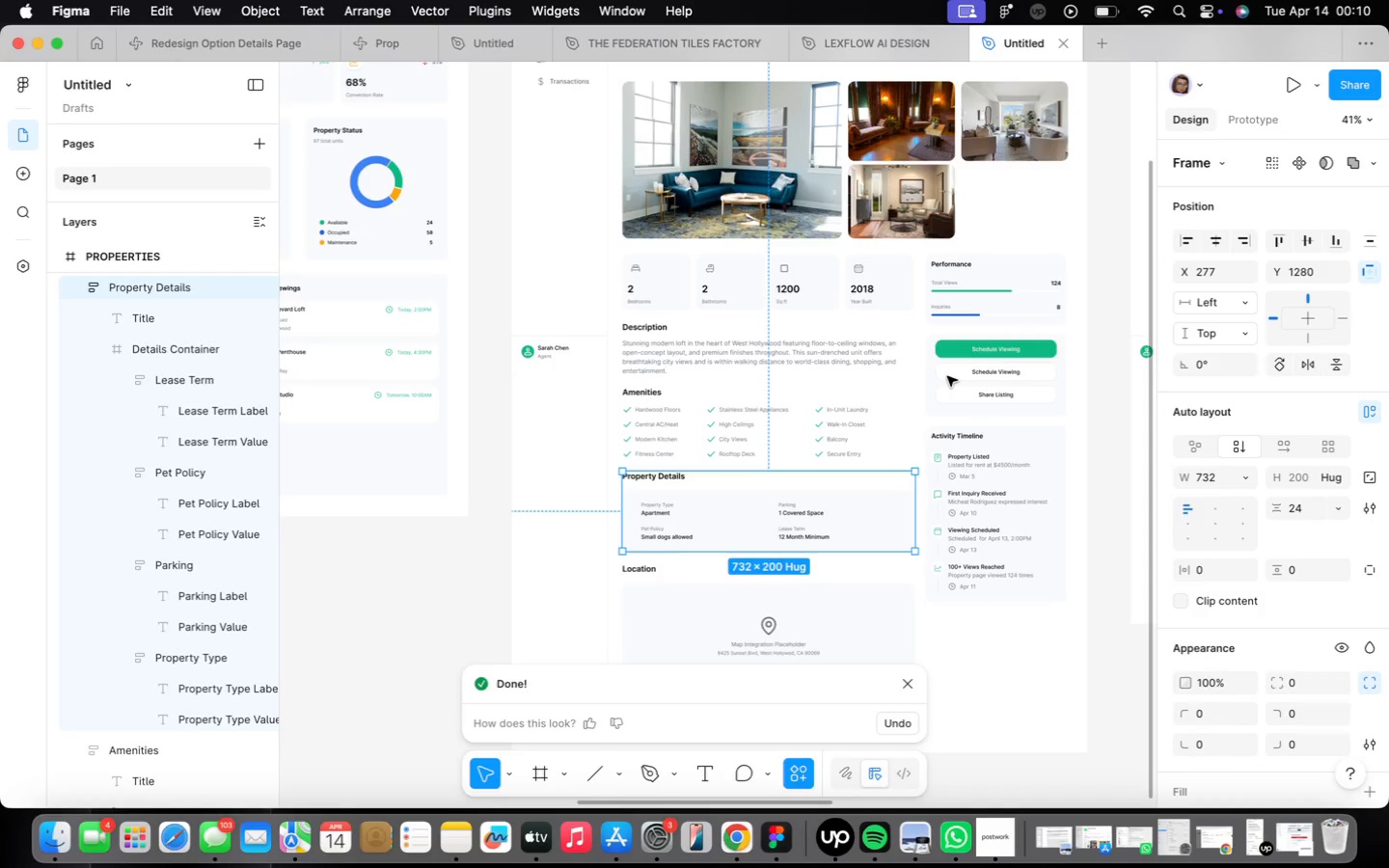 
hold_key(key=ShiftLeft, duration=2.35)
left_click([756, 420])
 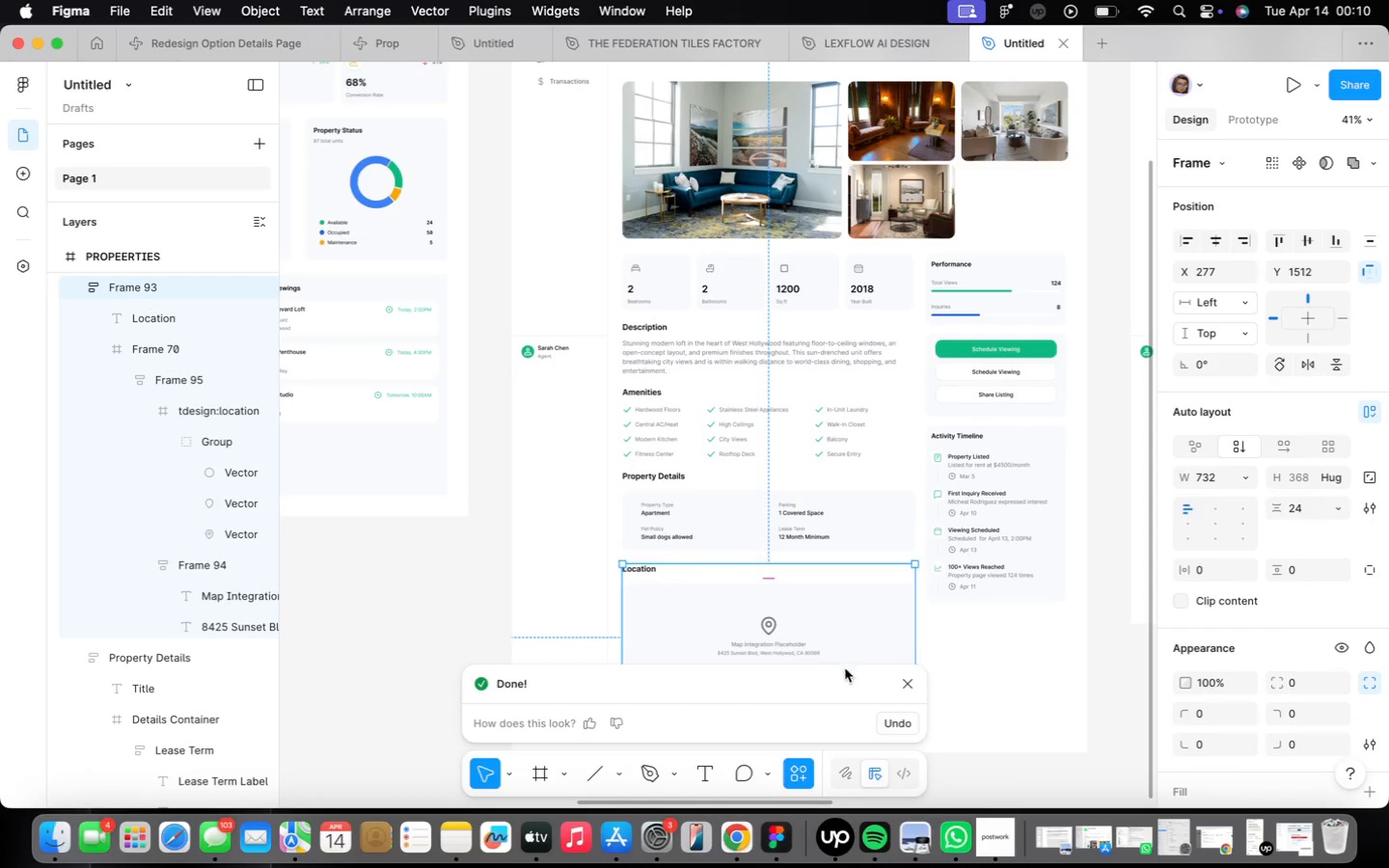 
left_click([809, 769])
 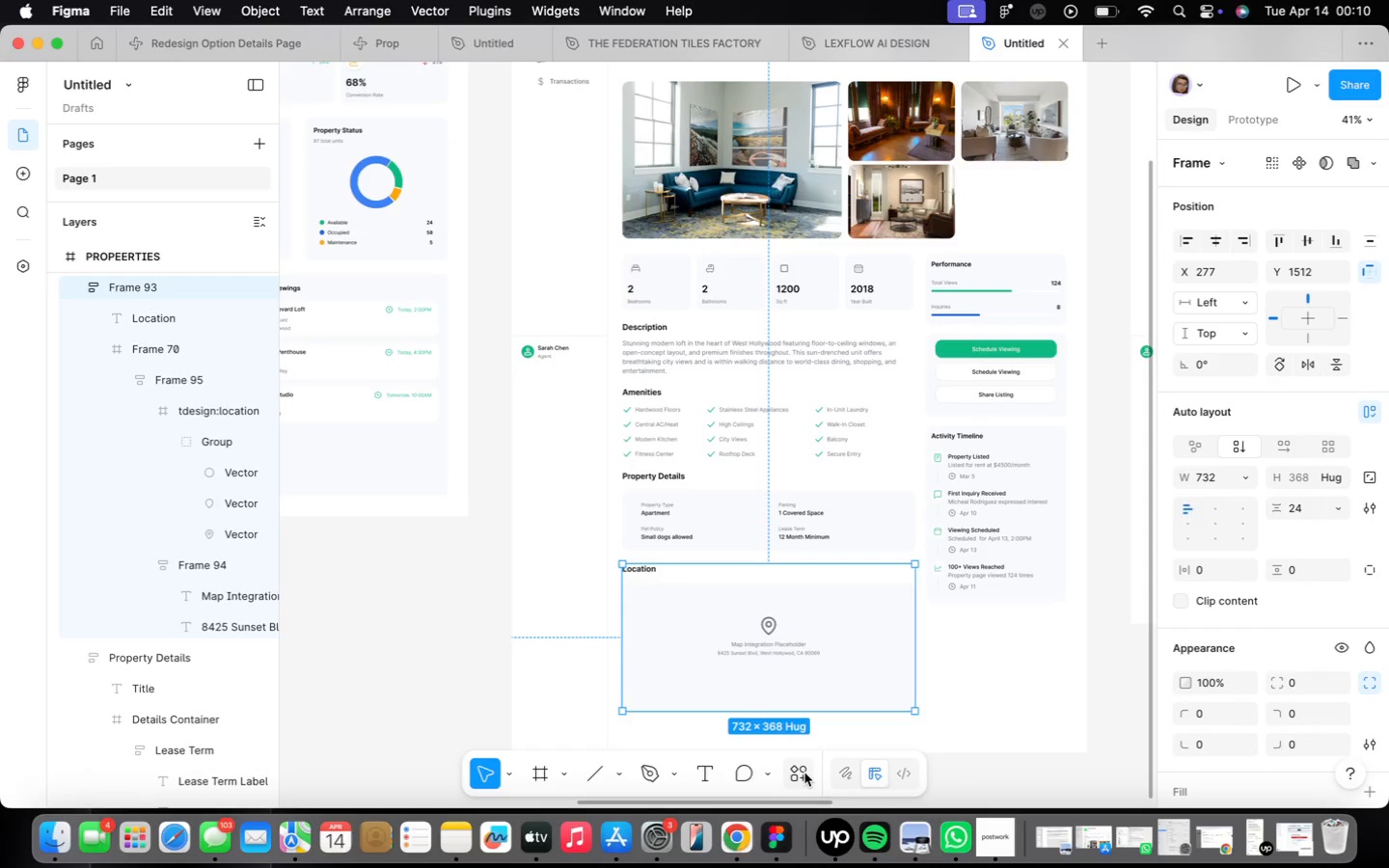 
left_click([804, 773])
 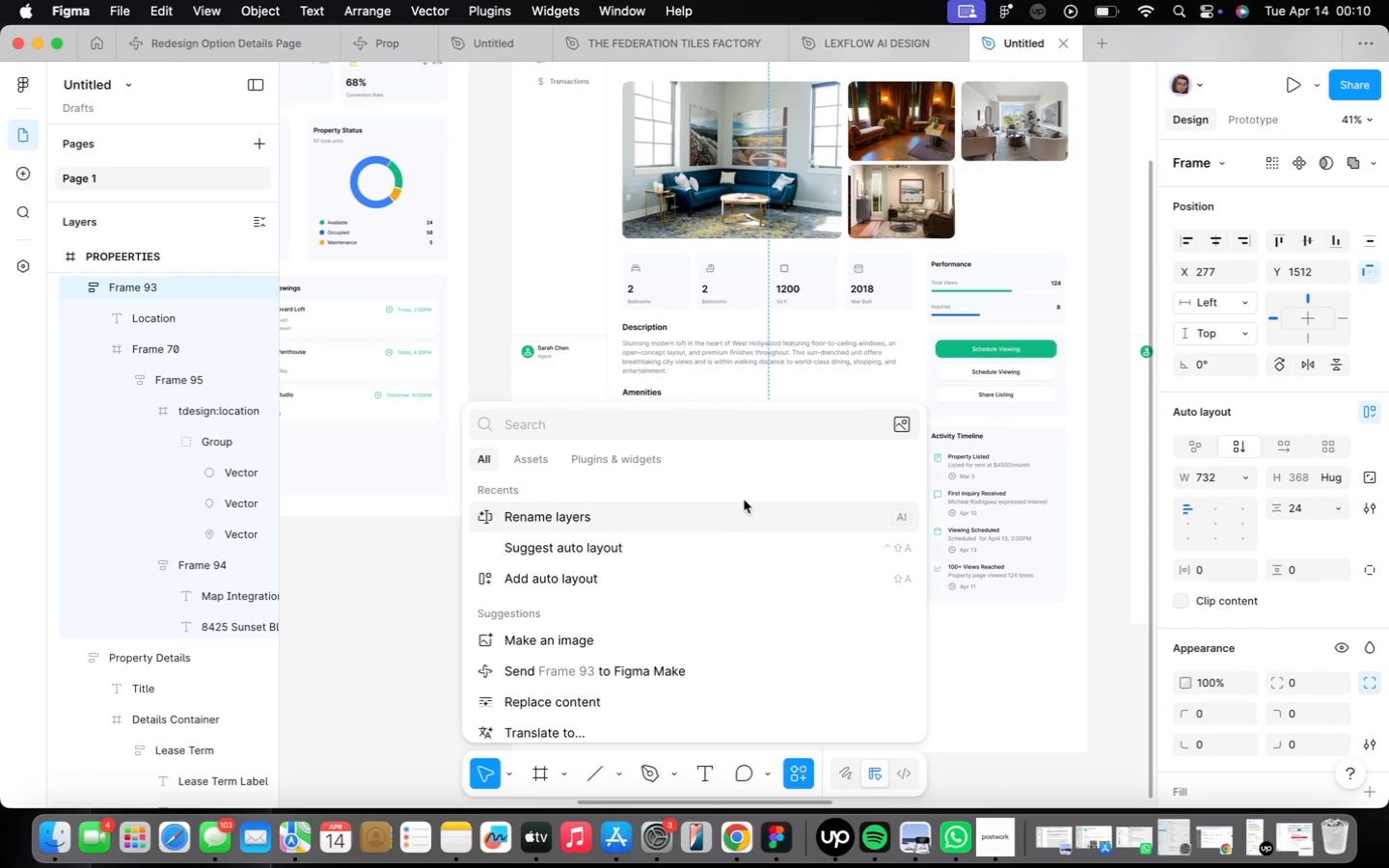 
left_click([750, 517])
 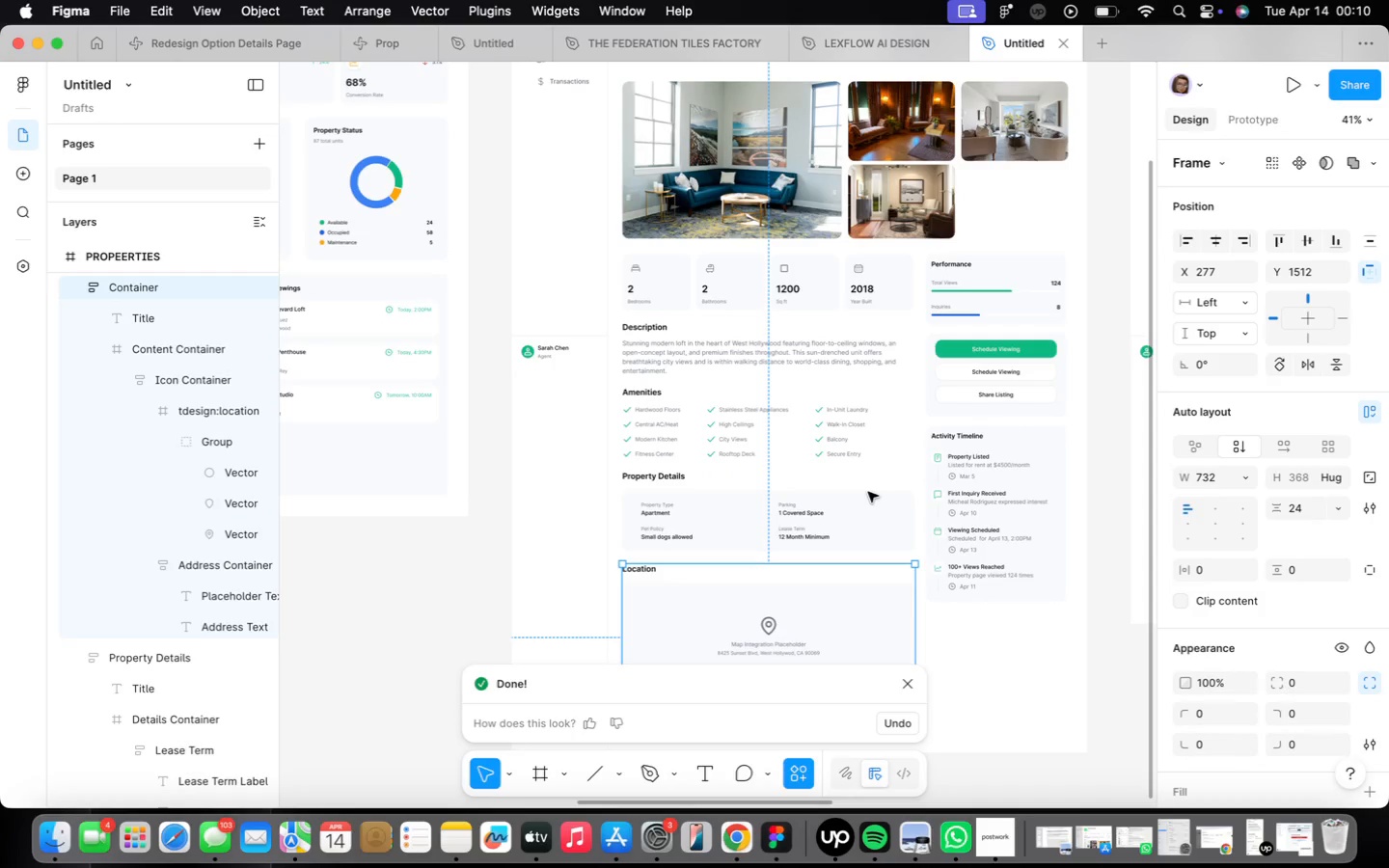 
wait(16.0)
 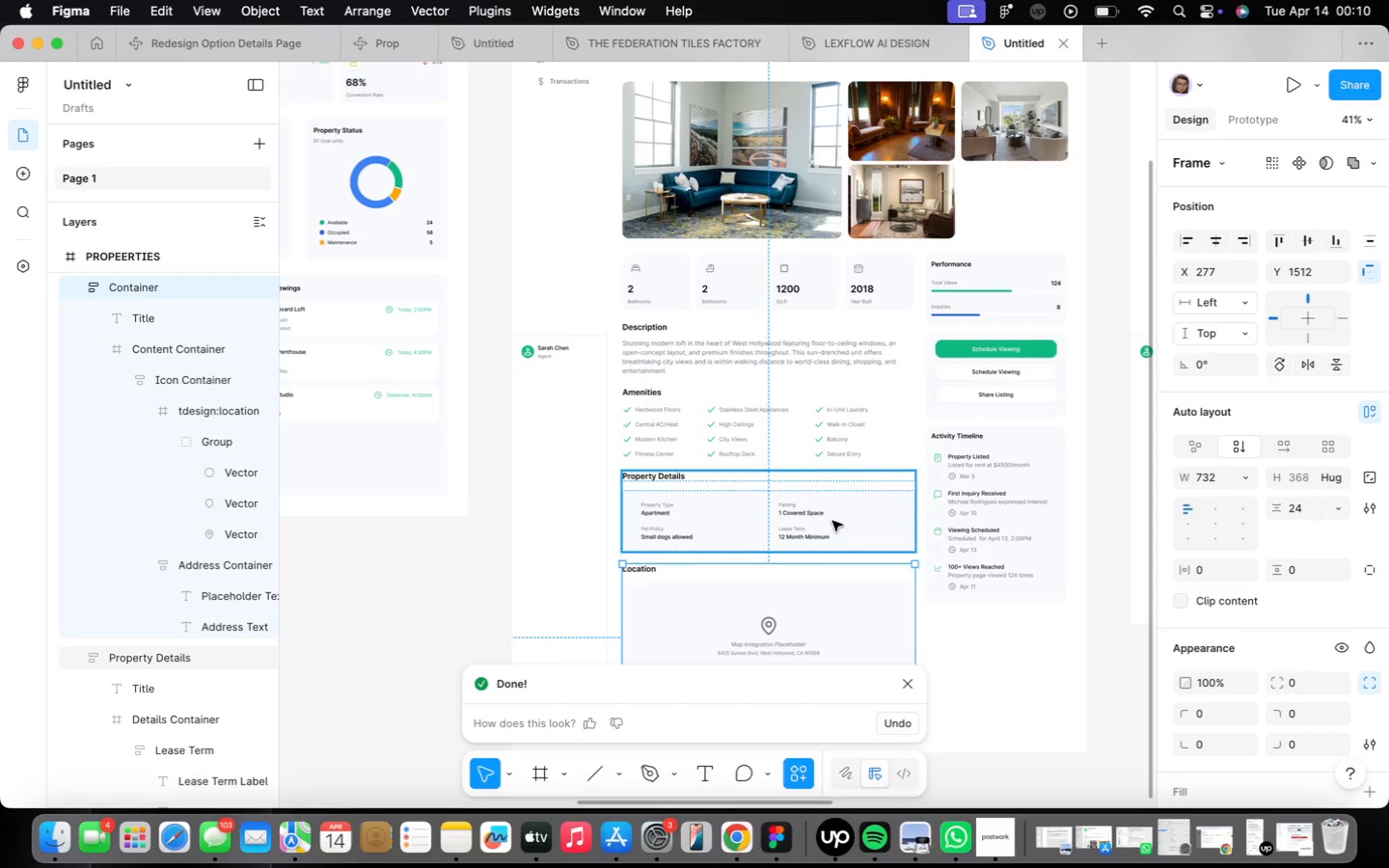 
hold_key(key=ShiftLeft, duration=2.85)
left_click([832, 521])
 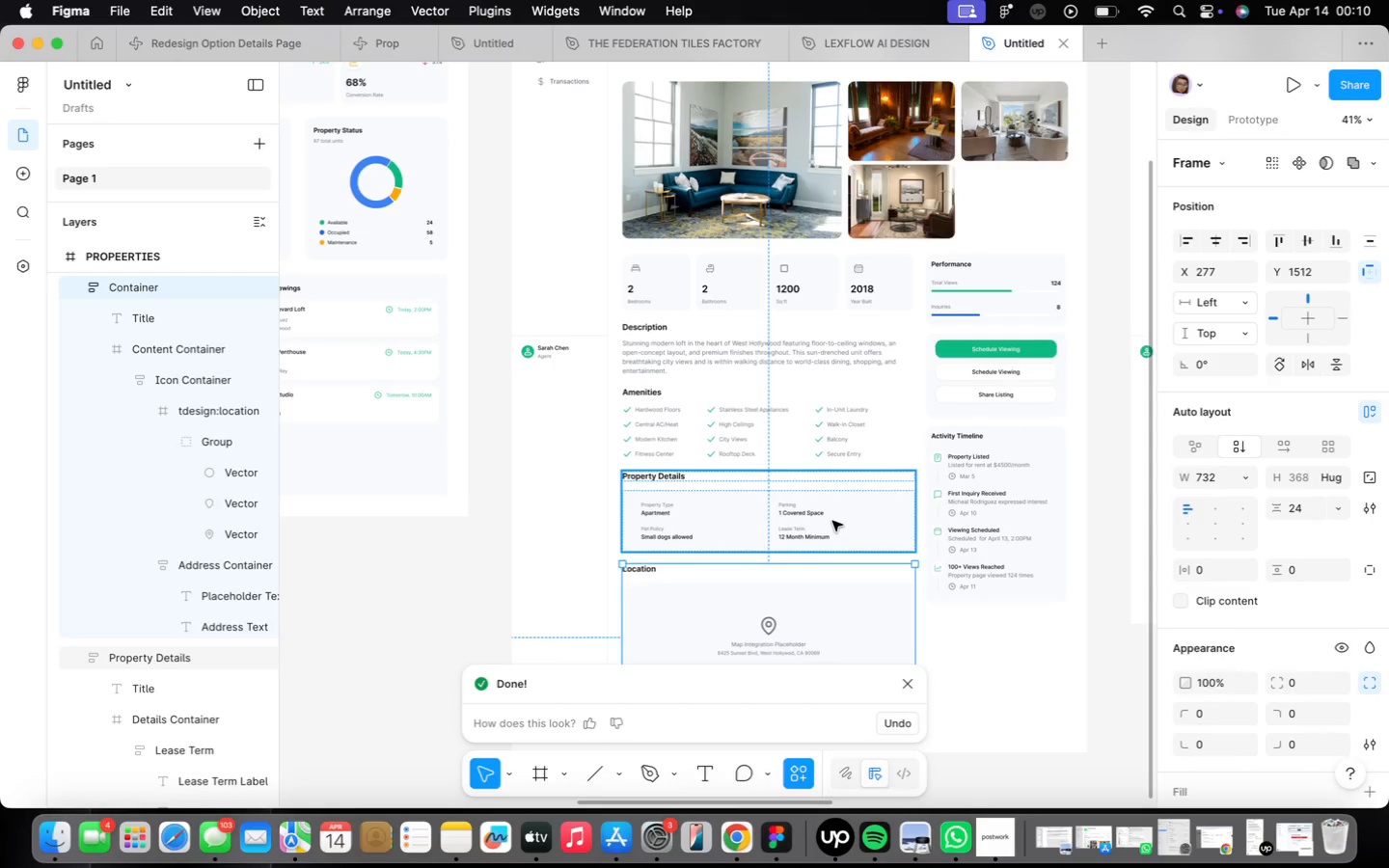 
left_click([828, 294])
 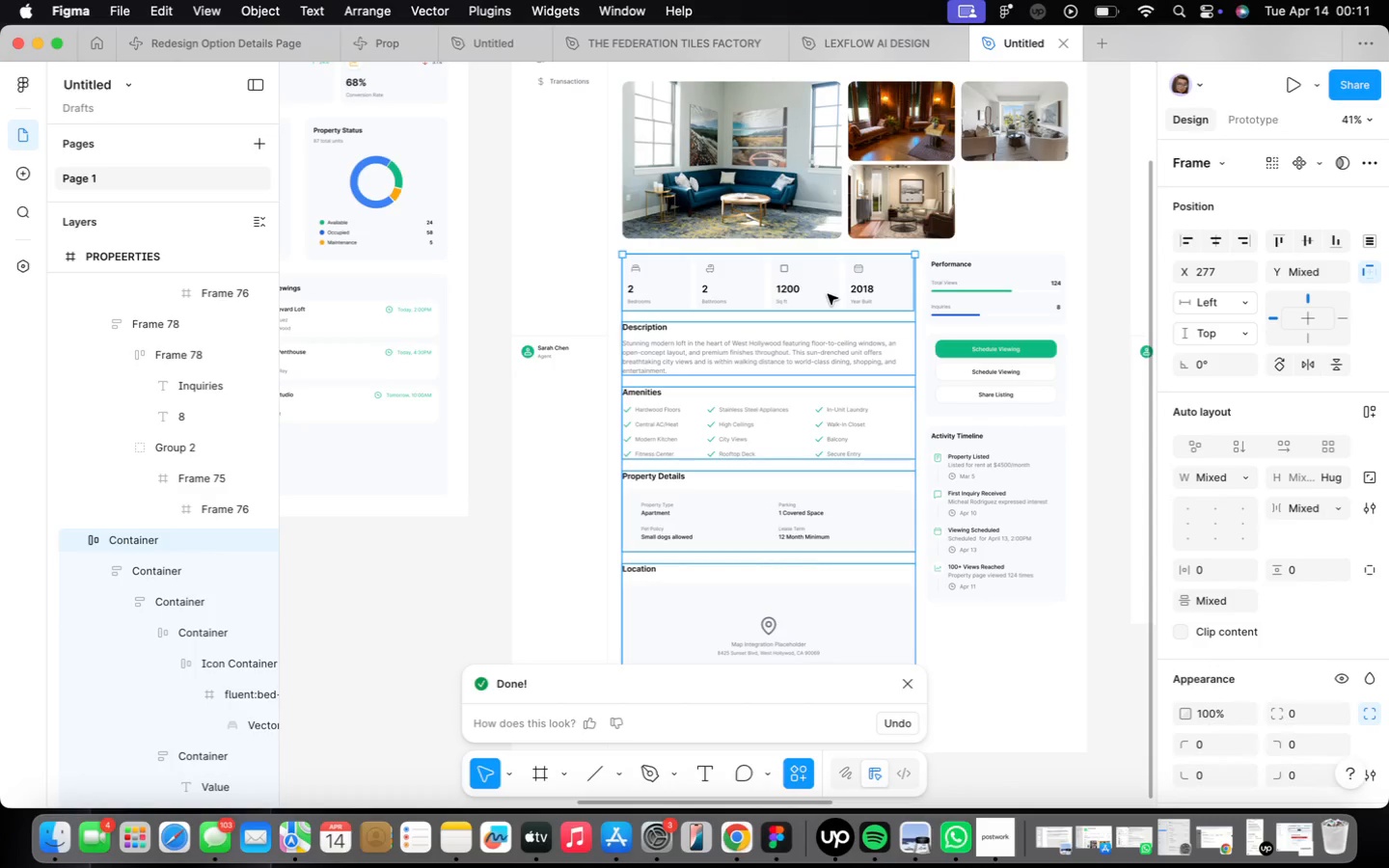 
key(Shift+ShiftLeft)
 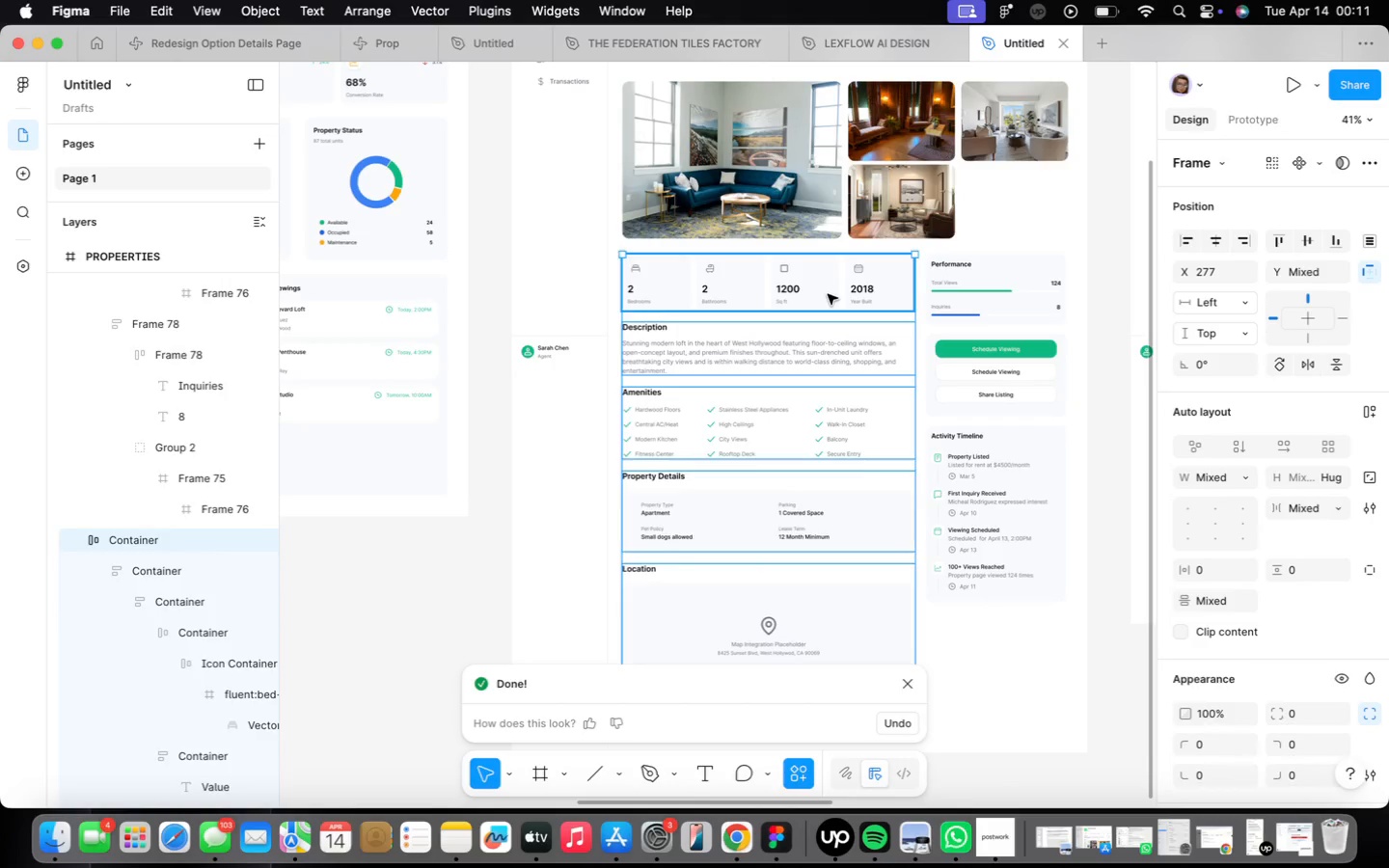 
key(Shift+A)
 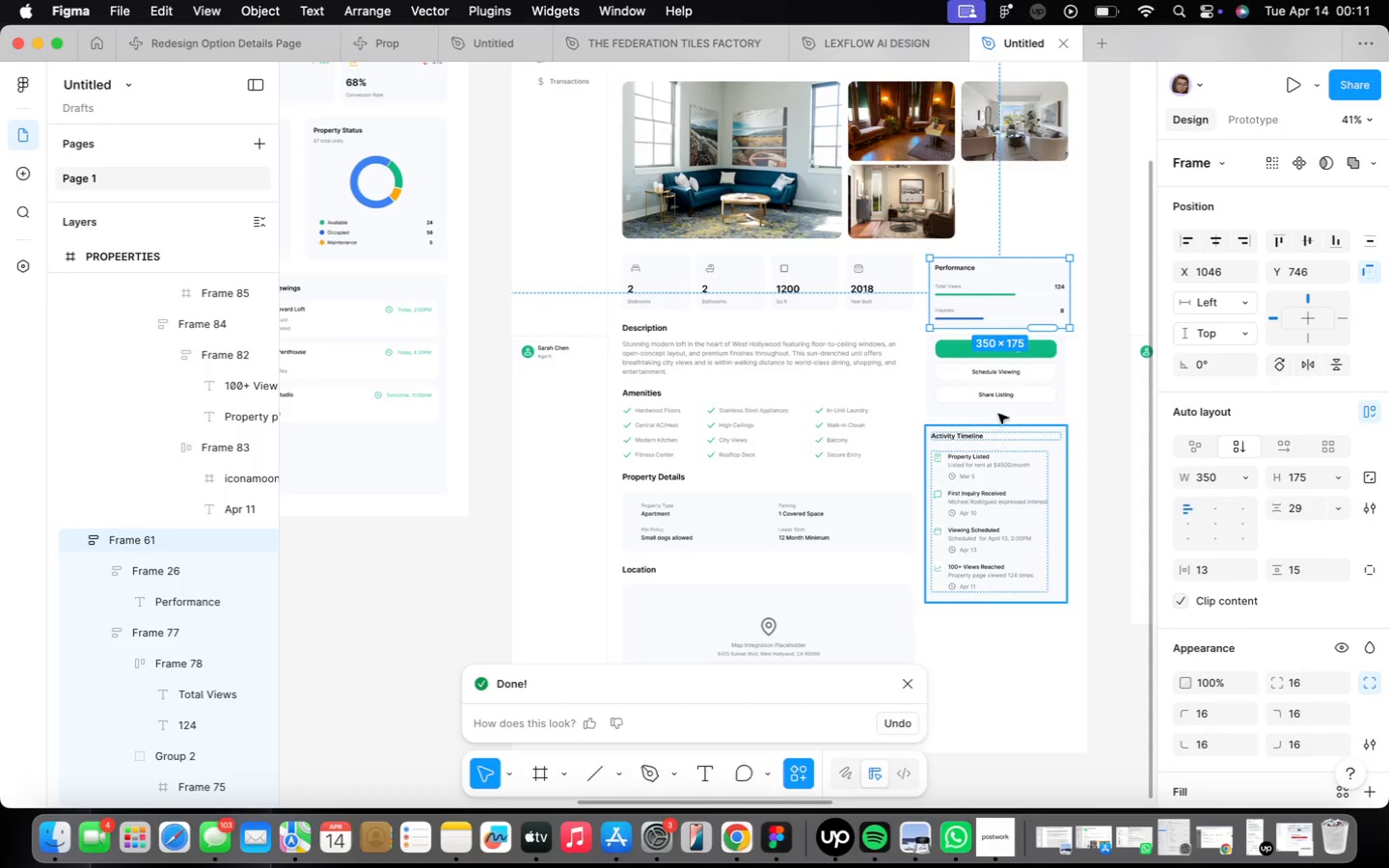 
key(Meta+Z)
 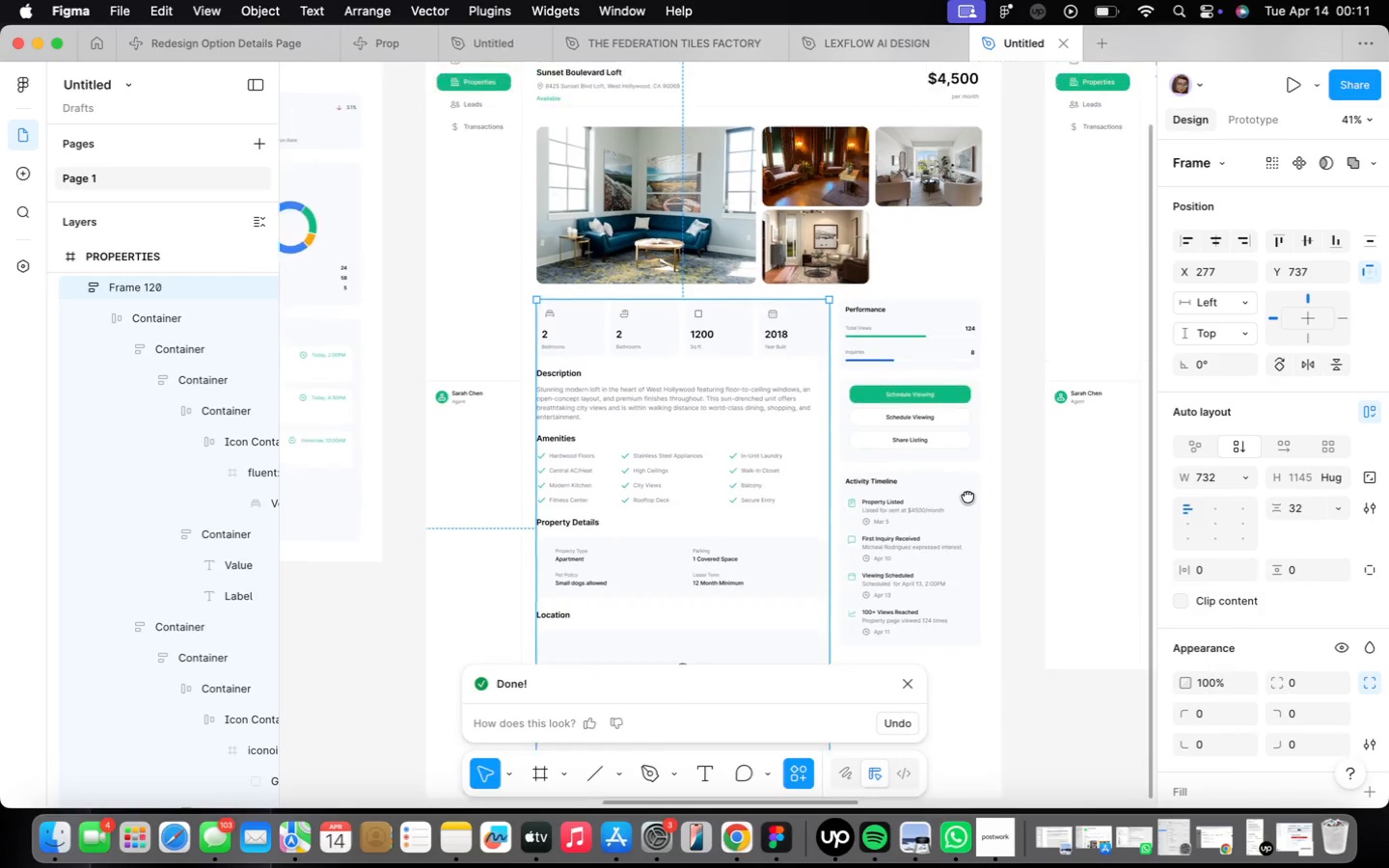 
left_click([909, 329])
 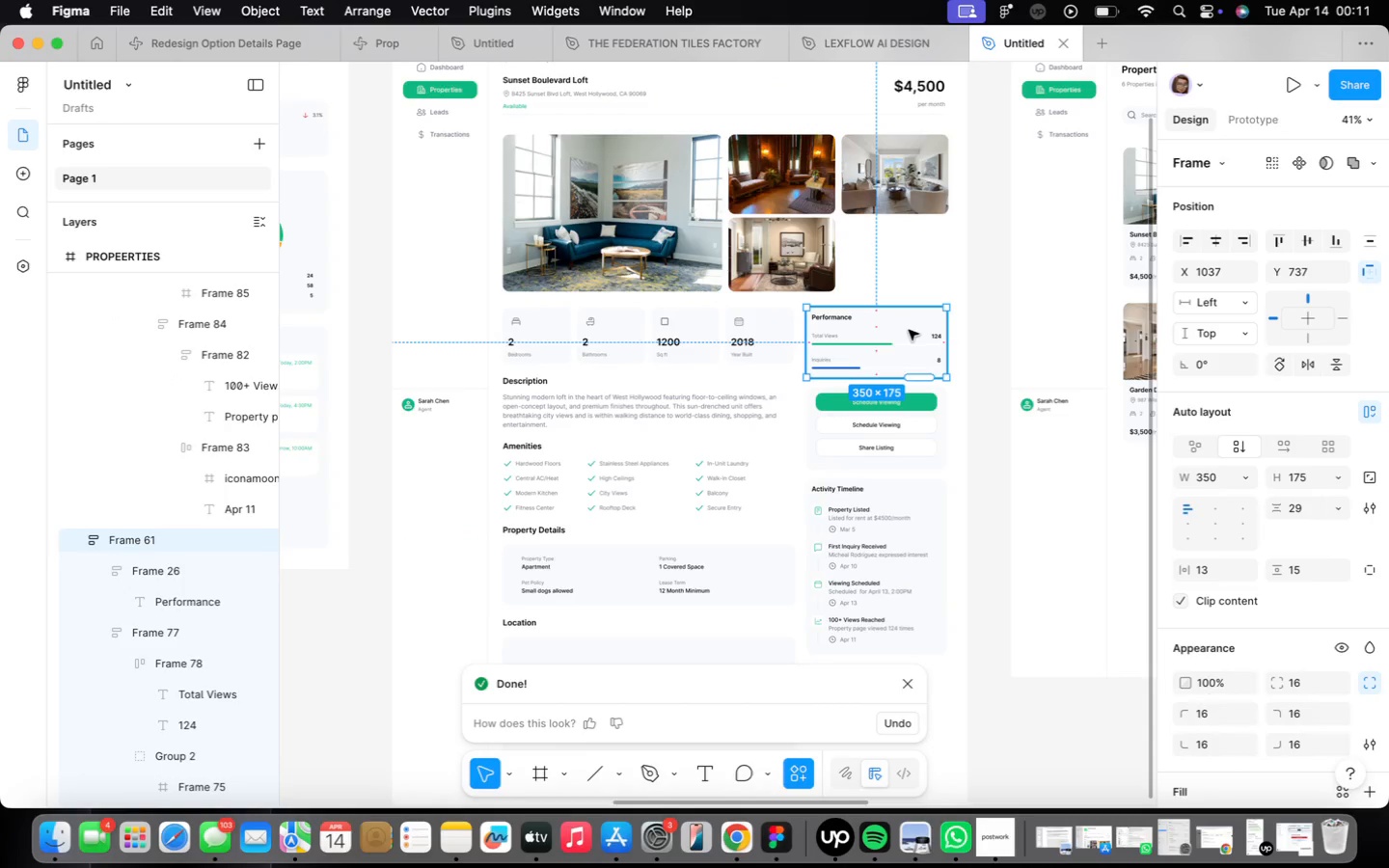 
right_click([911, 331])
 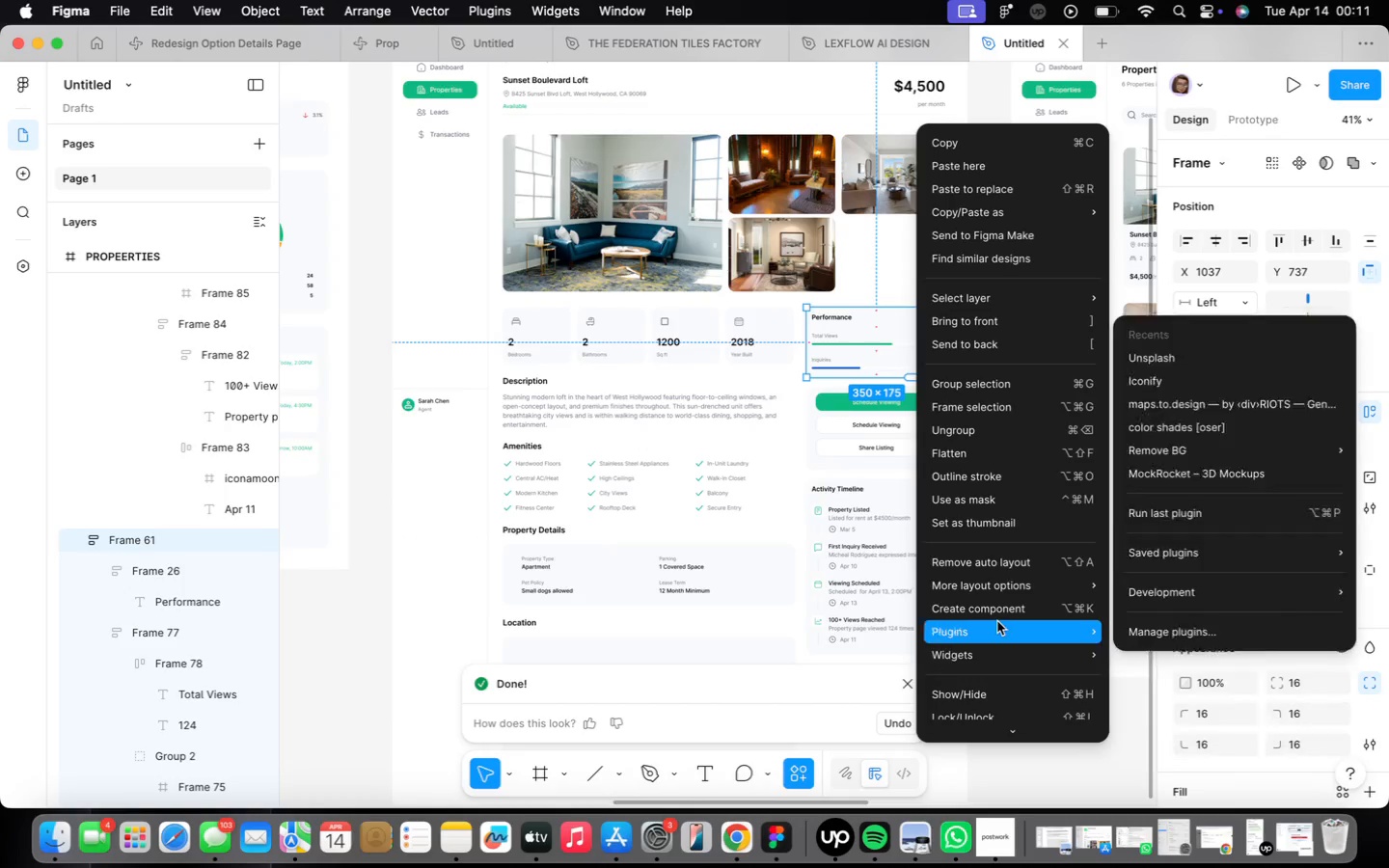 
left_click([859, 359])
 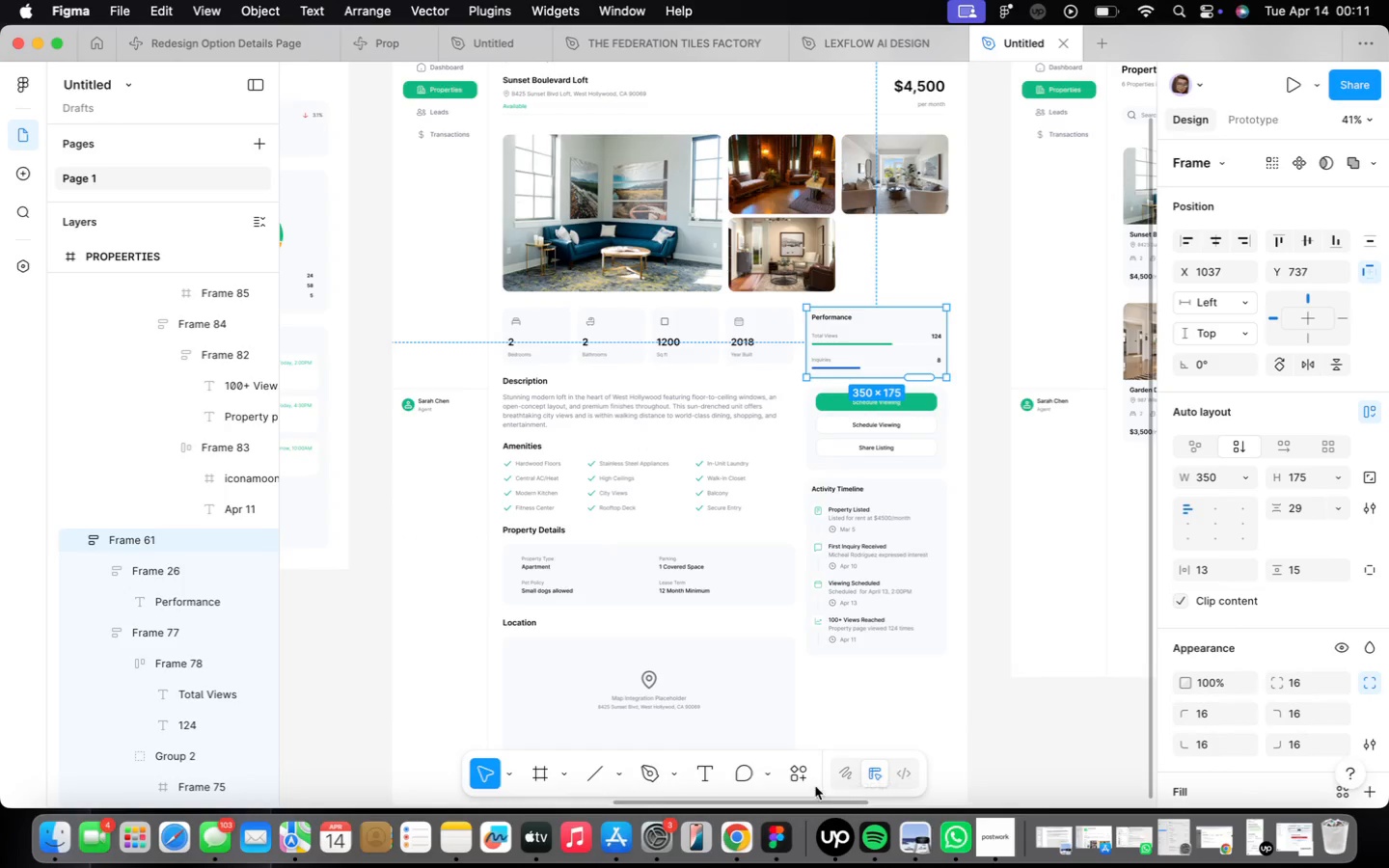 
left_click([803, 777])
 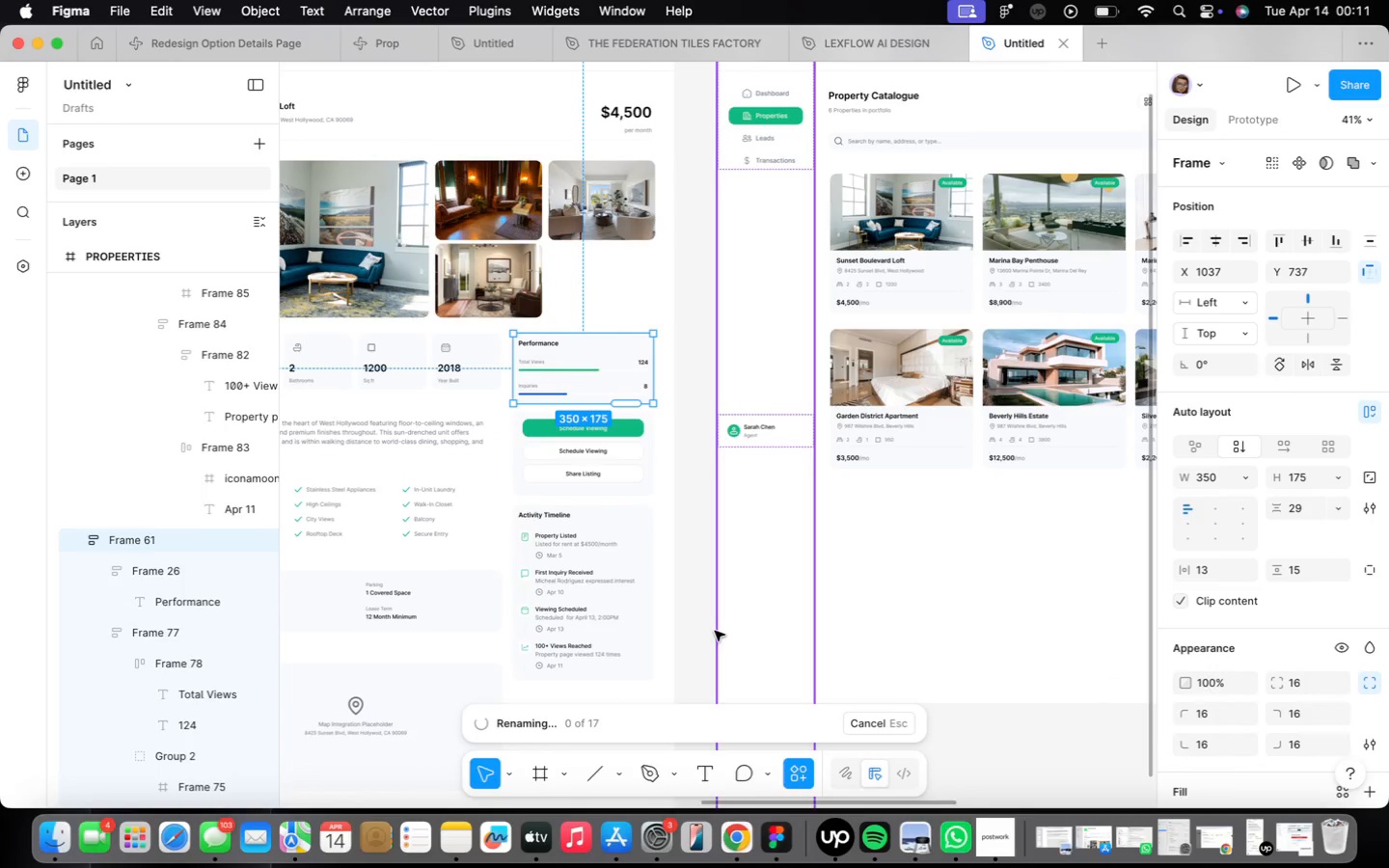 
wait(5.43)
 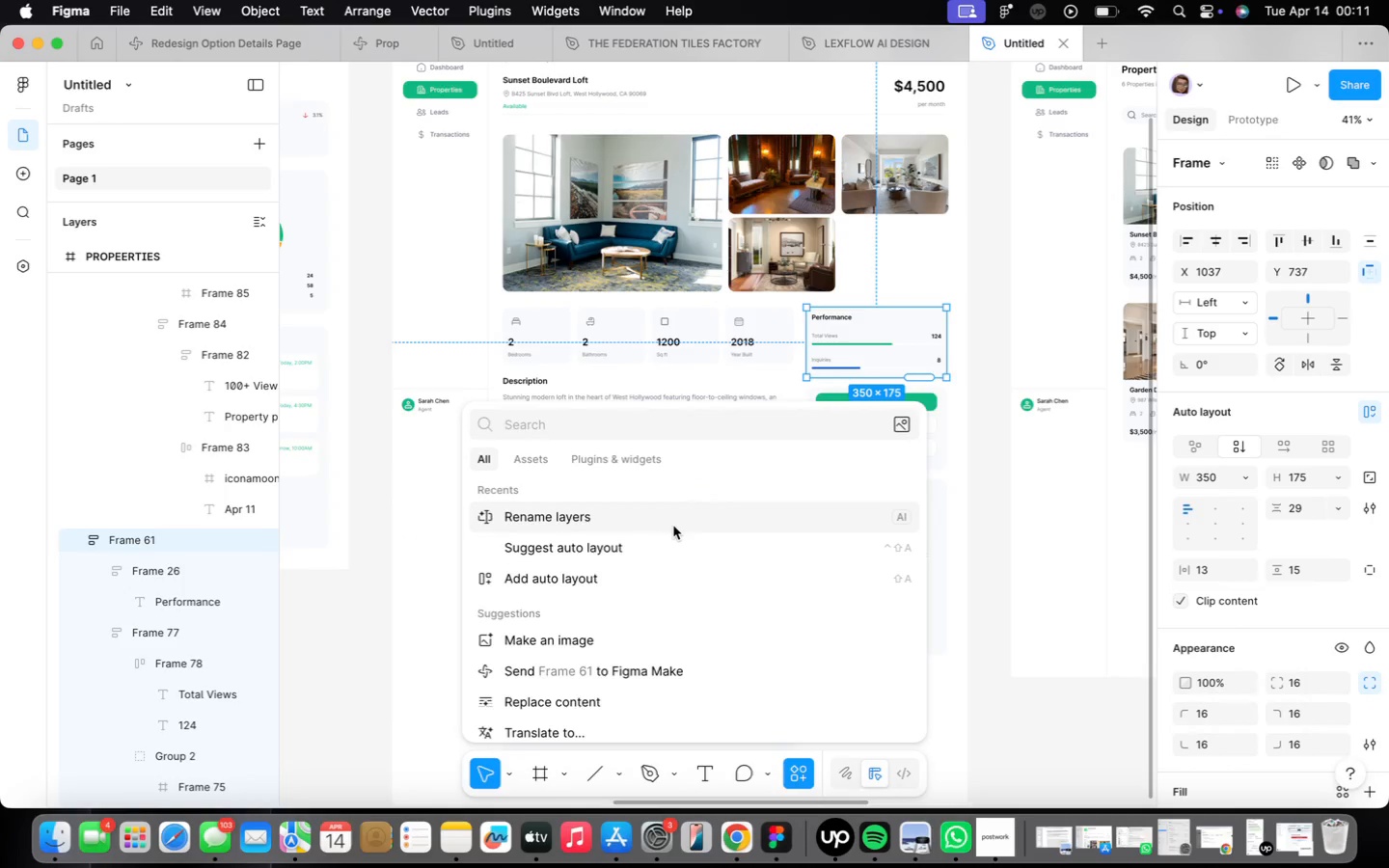 
scroll: coordinate [835, 582], scroll_direction: down, amount: 14.0
 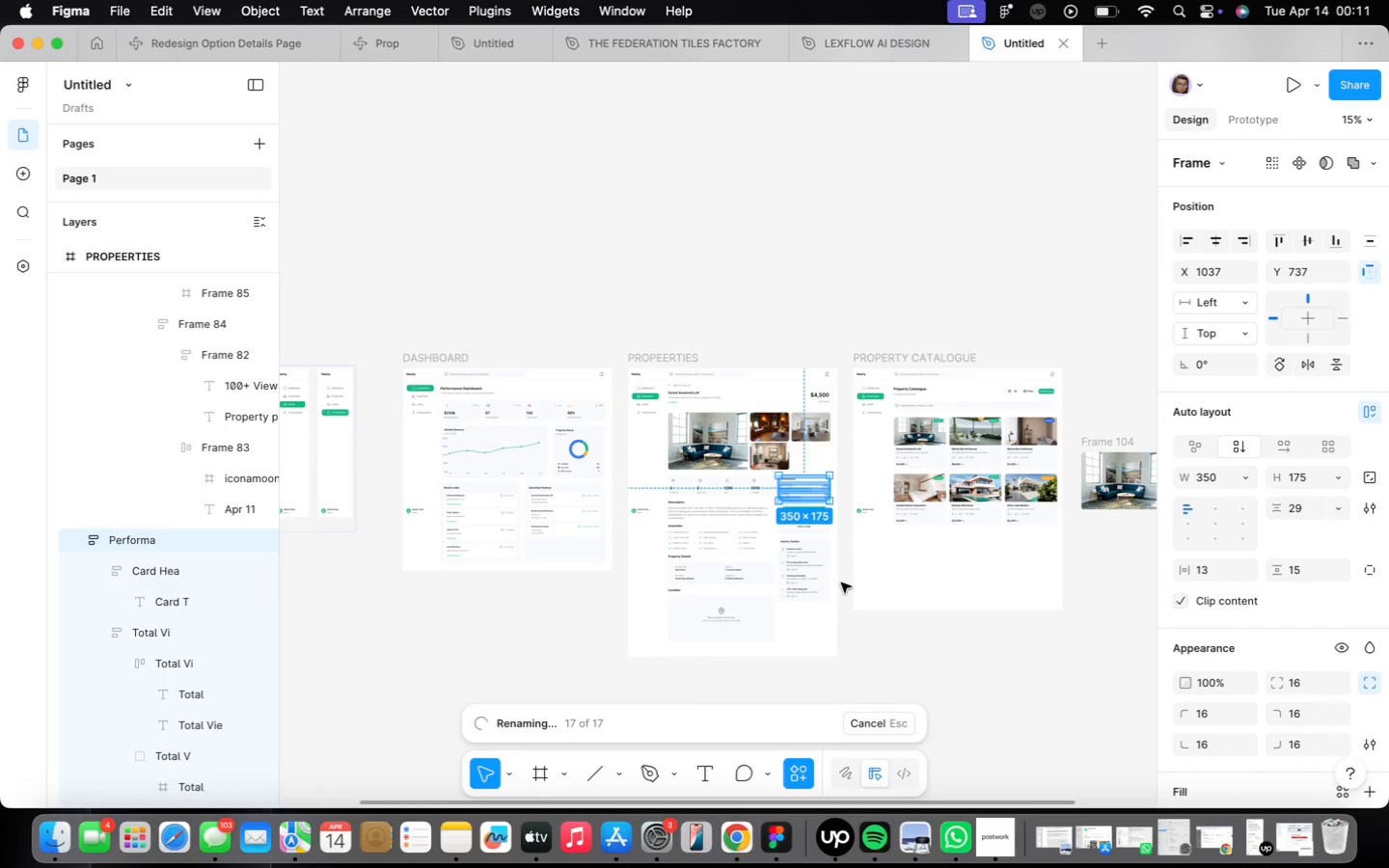 
scroll: coordinate [846, 589], scroll_direction: up, amount: 12.0
 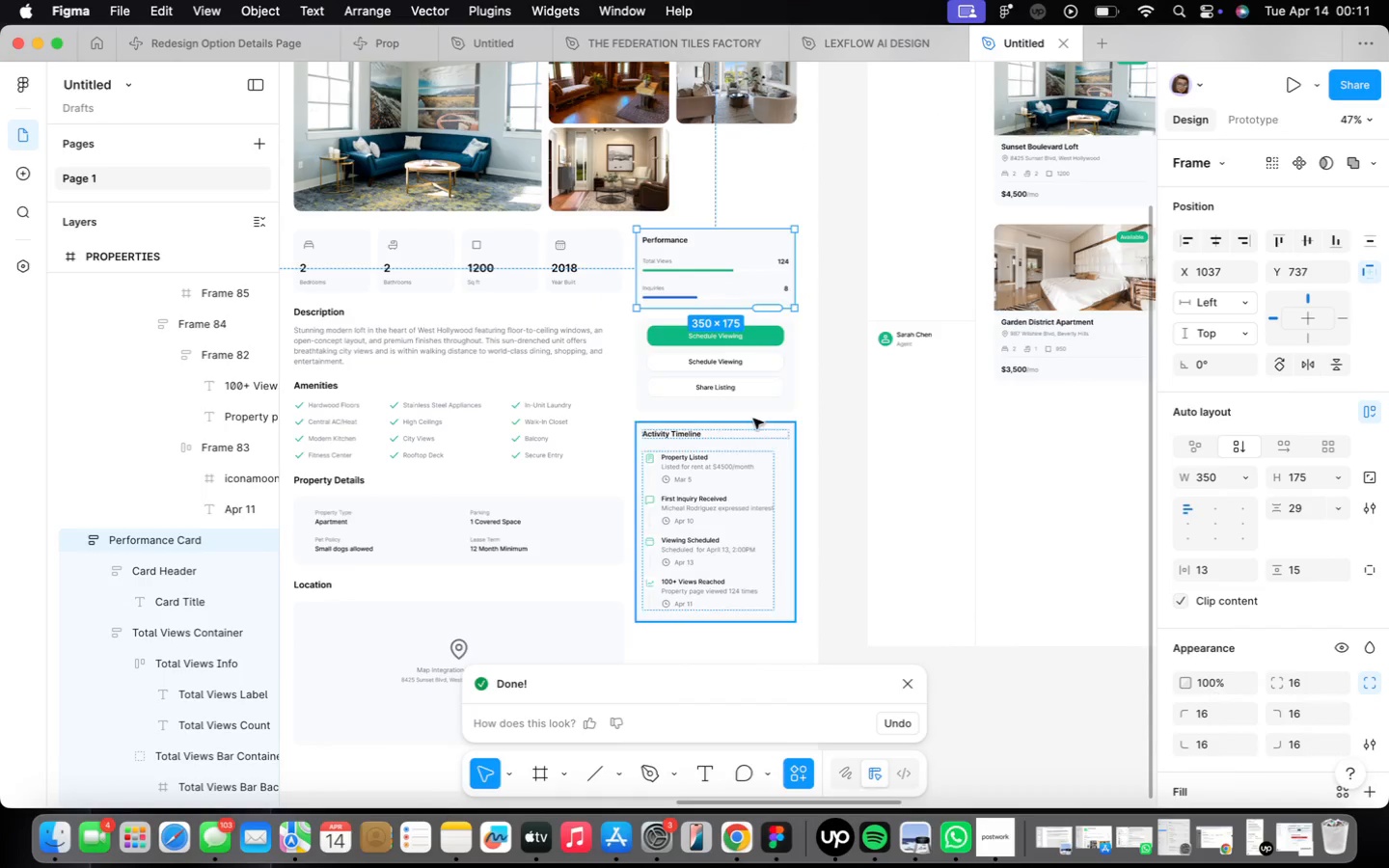 
left_click([708, 389])
 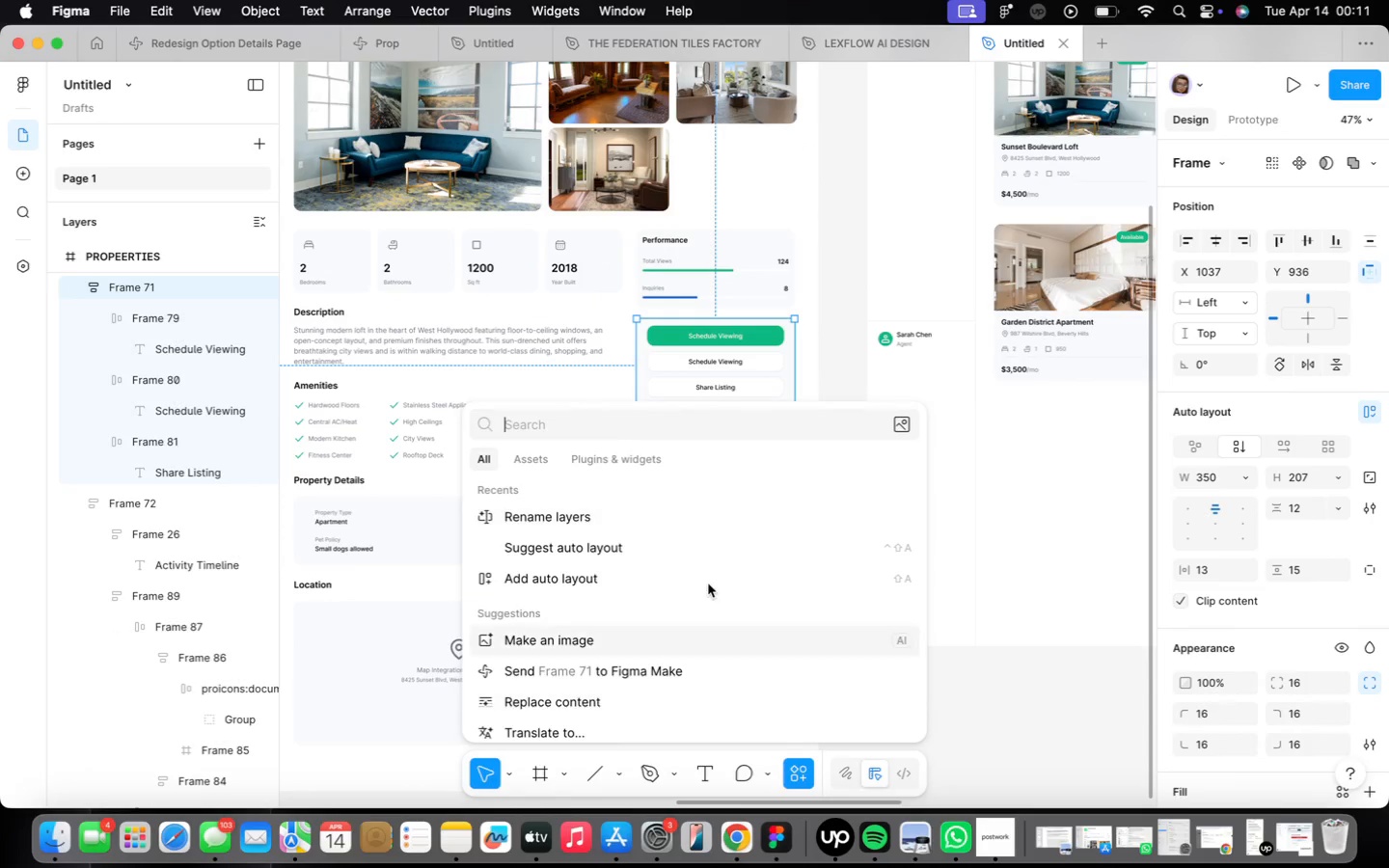 
left_click([707, 502])
 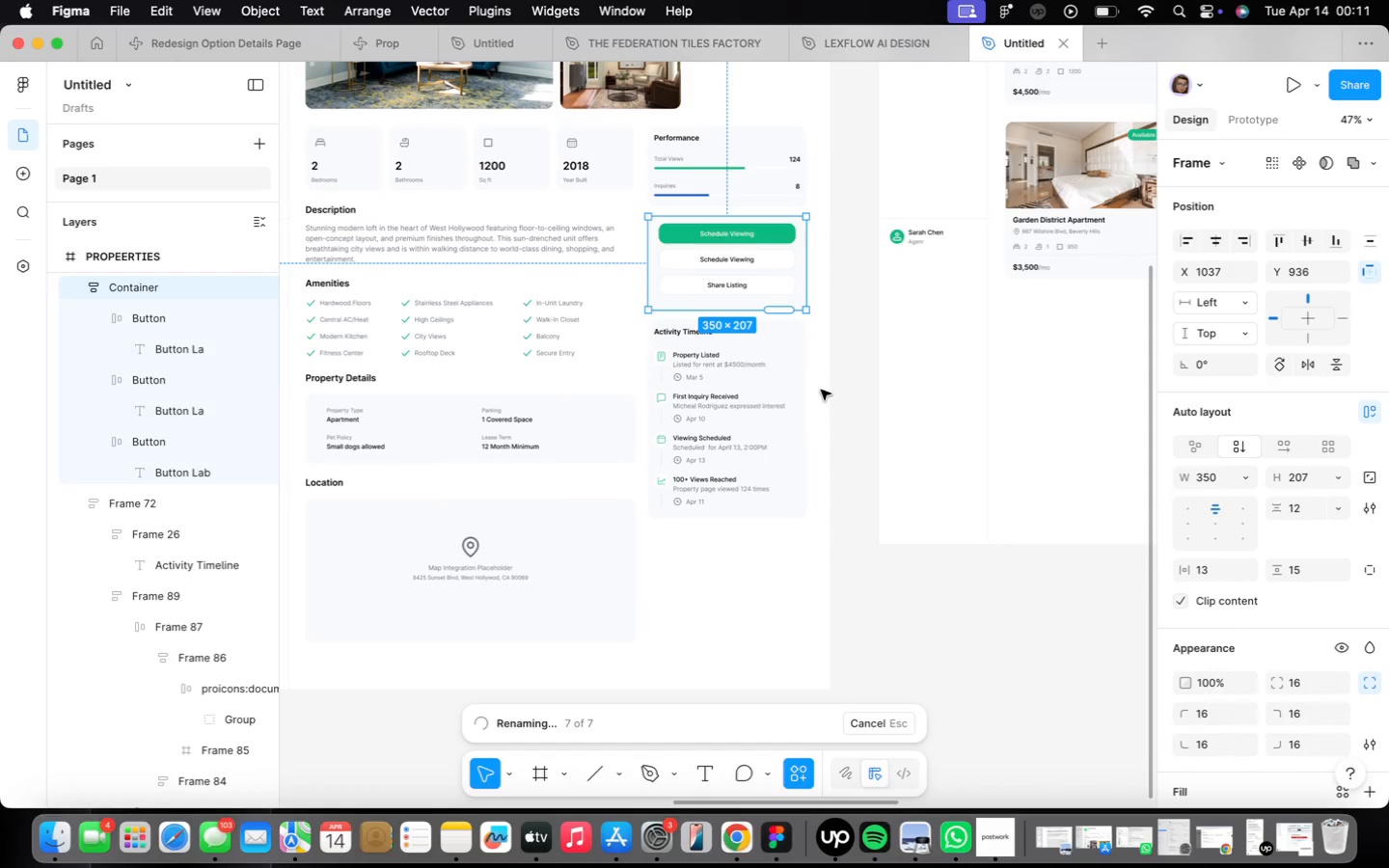 
wait(7.01)
 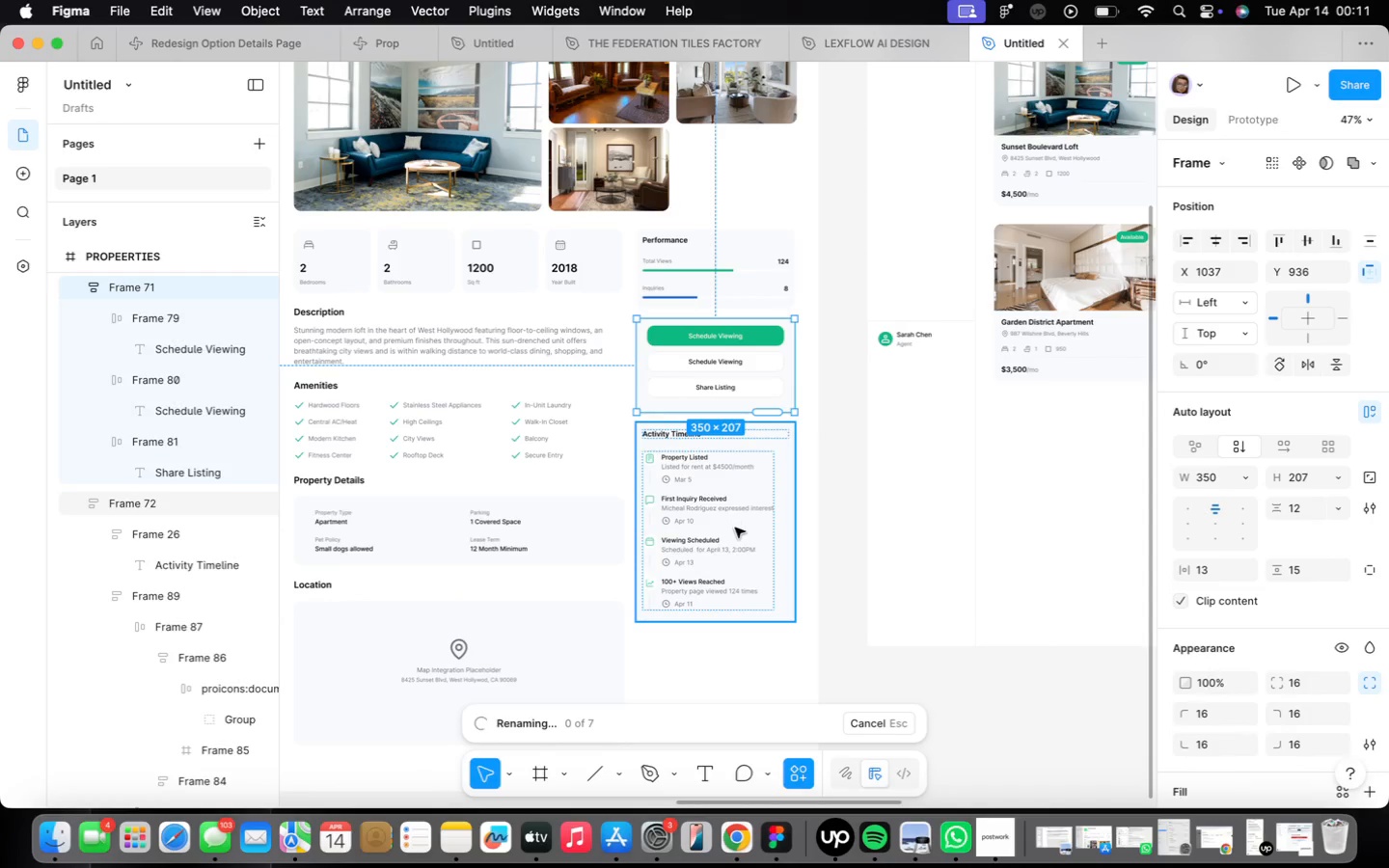 
left_click([796, 777])
 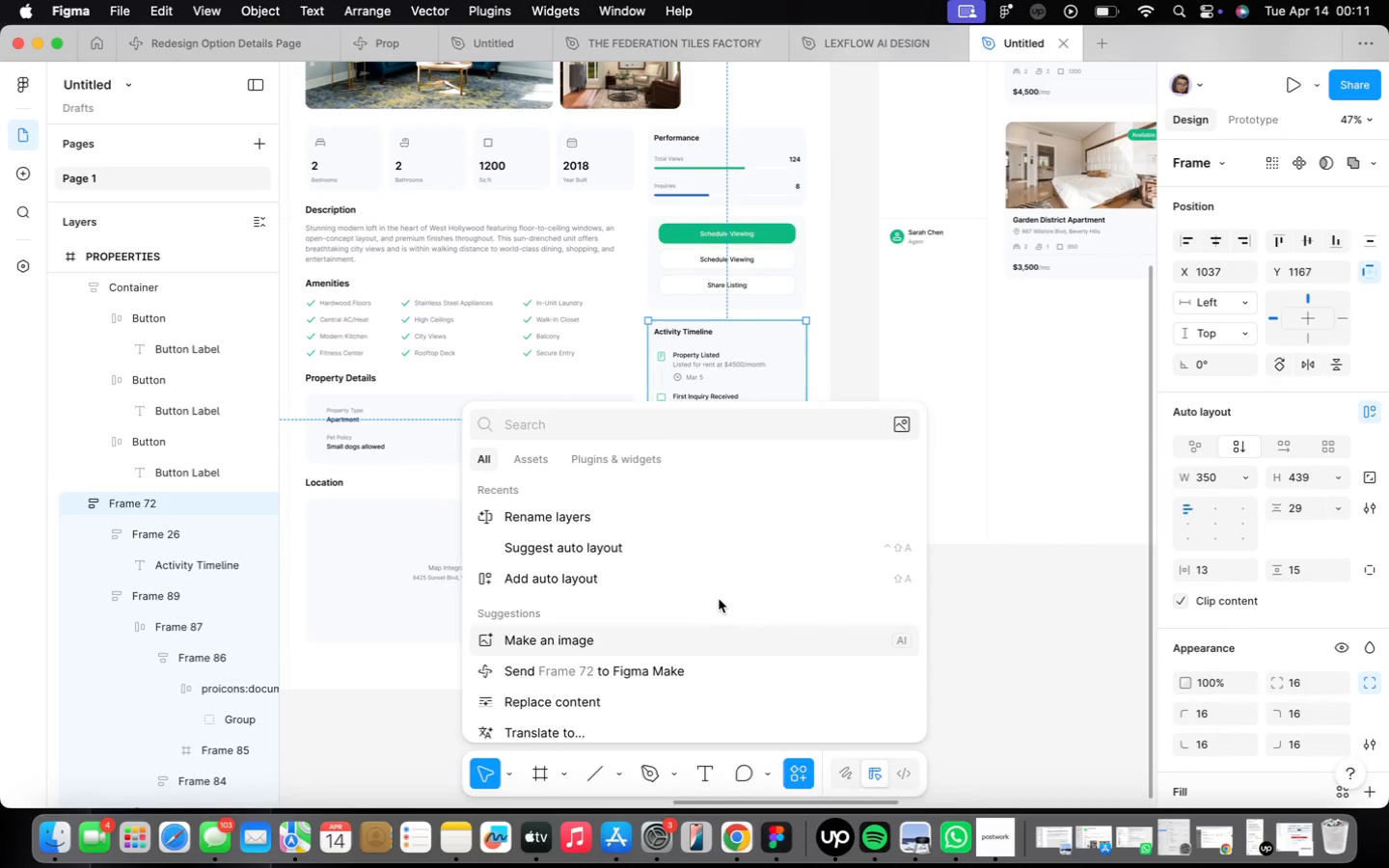 
left_click([704, 521])
 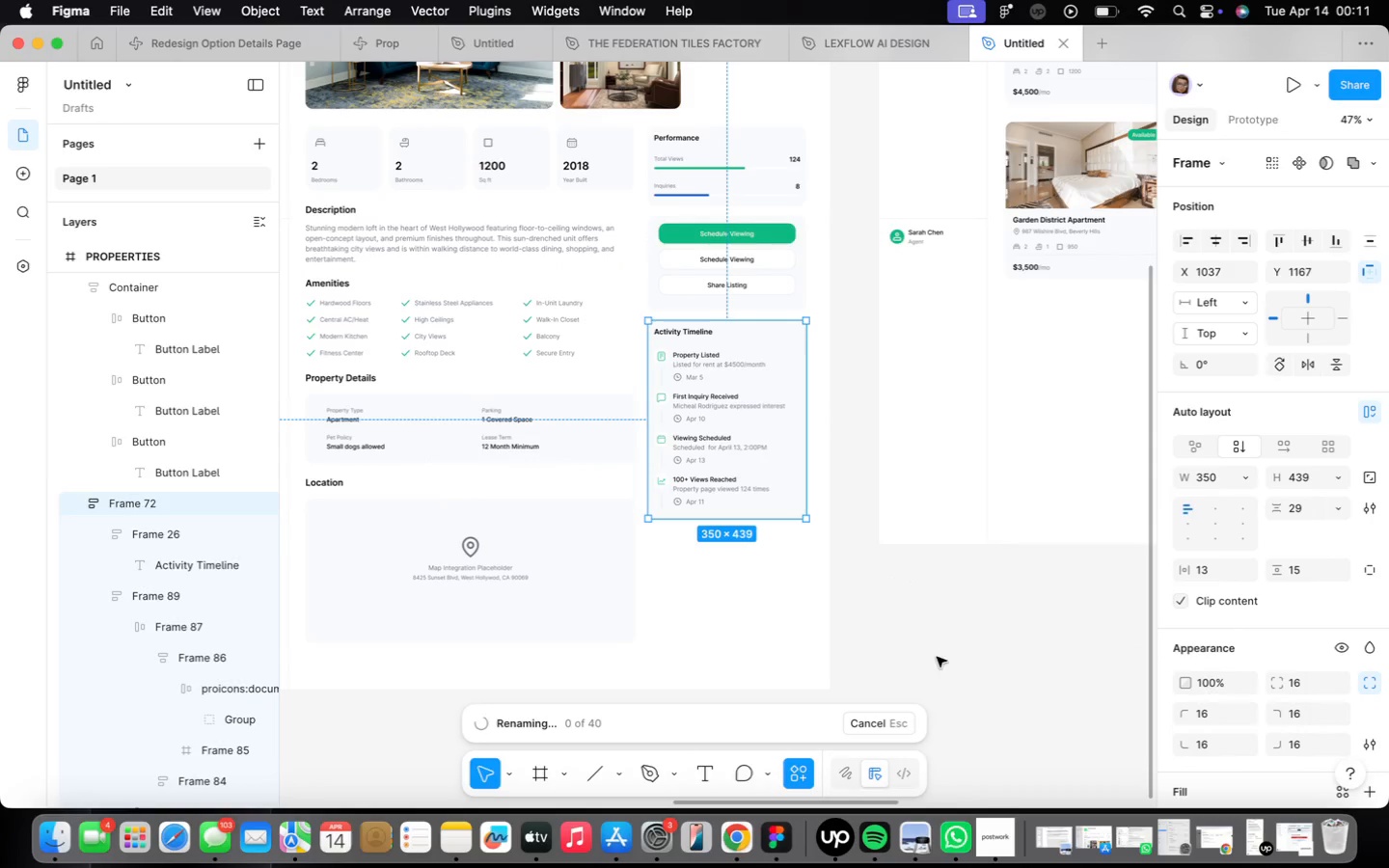 
scroll: coordinate [934, 645], scroll_direction: down, amount: 3.0
 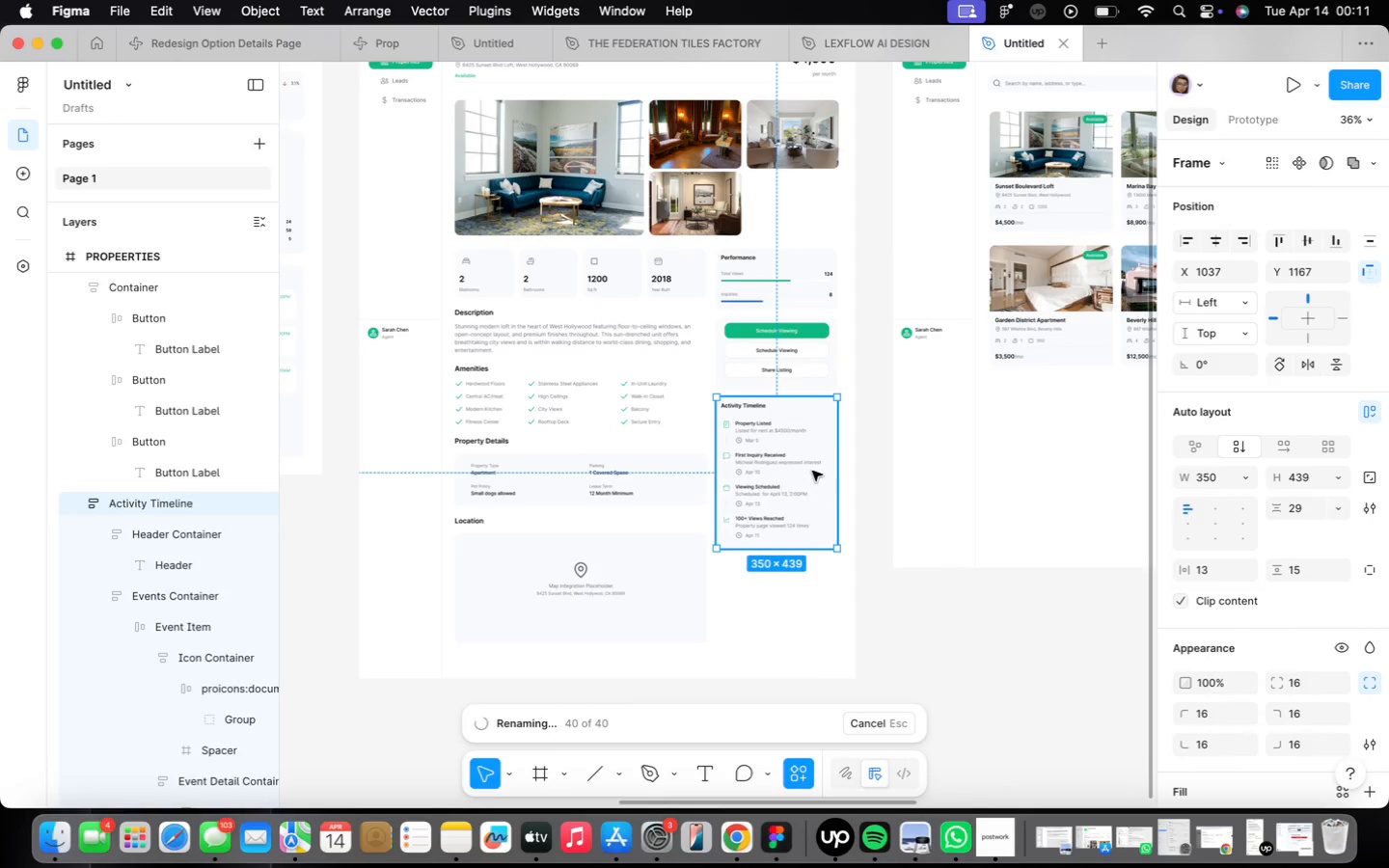 
hold_key(key=ShiftLeft, duration=1.31)
left_click([748, 298])
 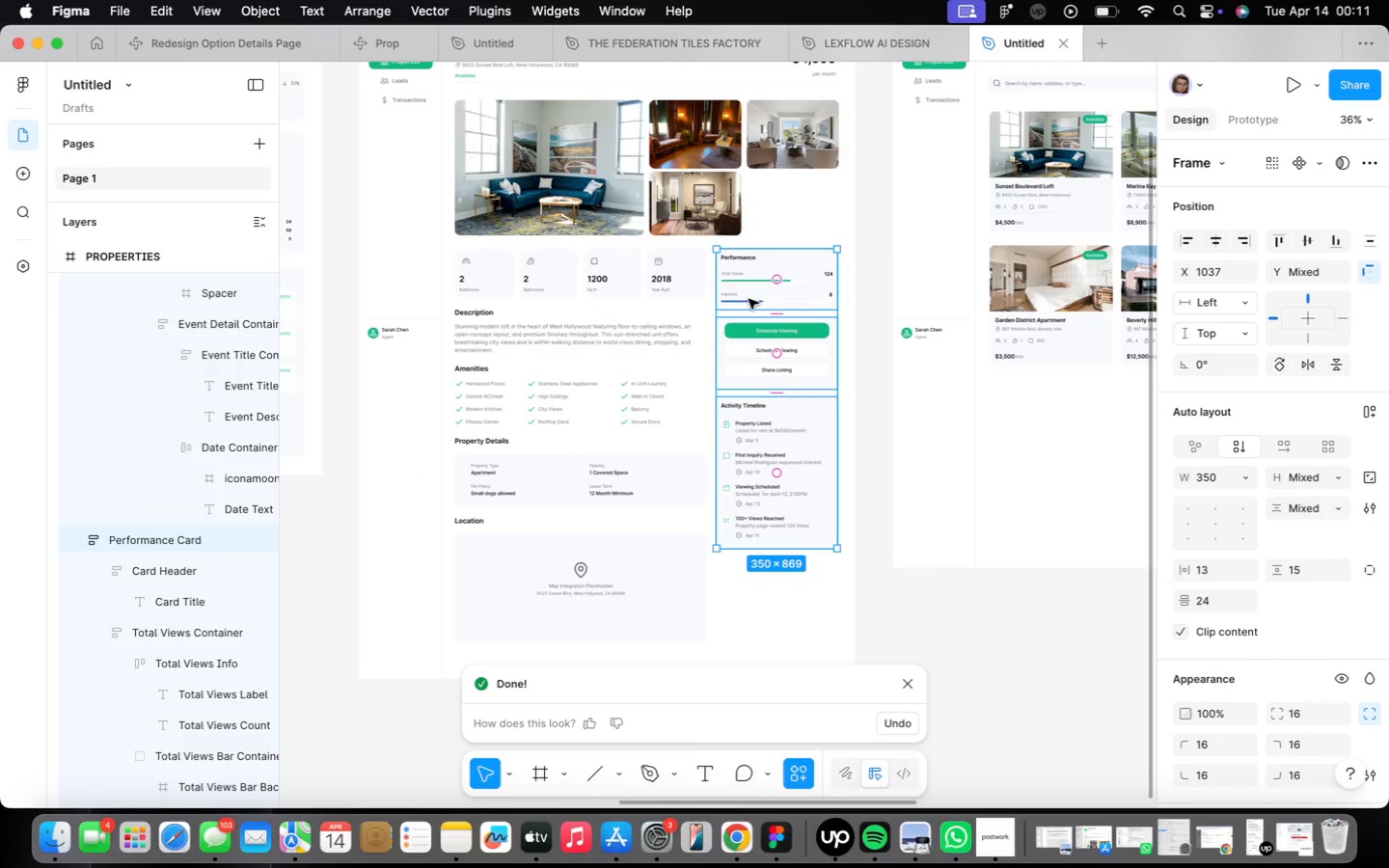 
key(Shift+A)
 